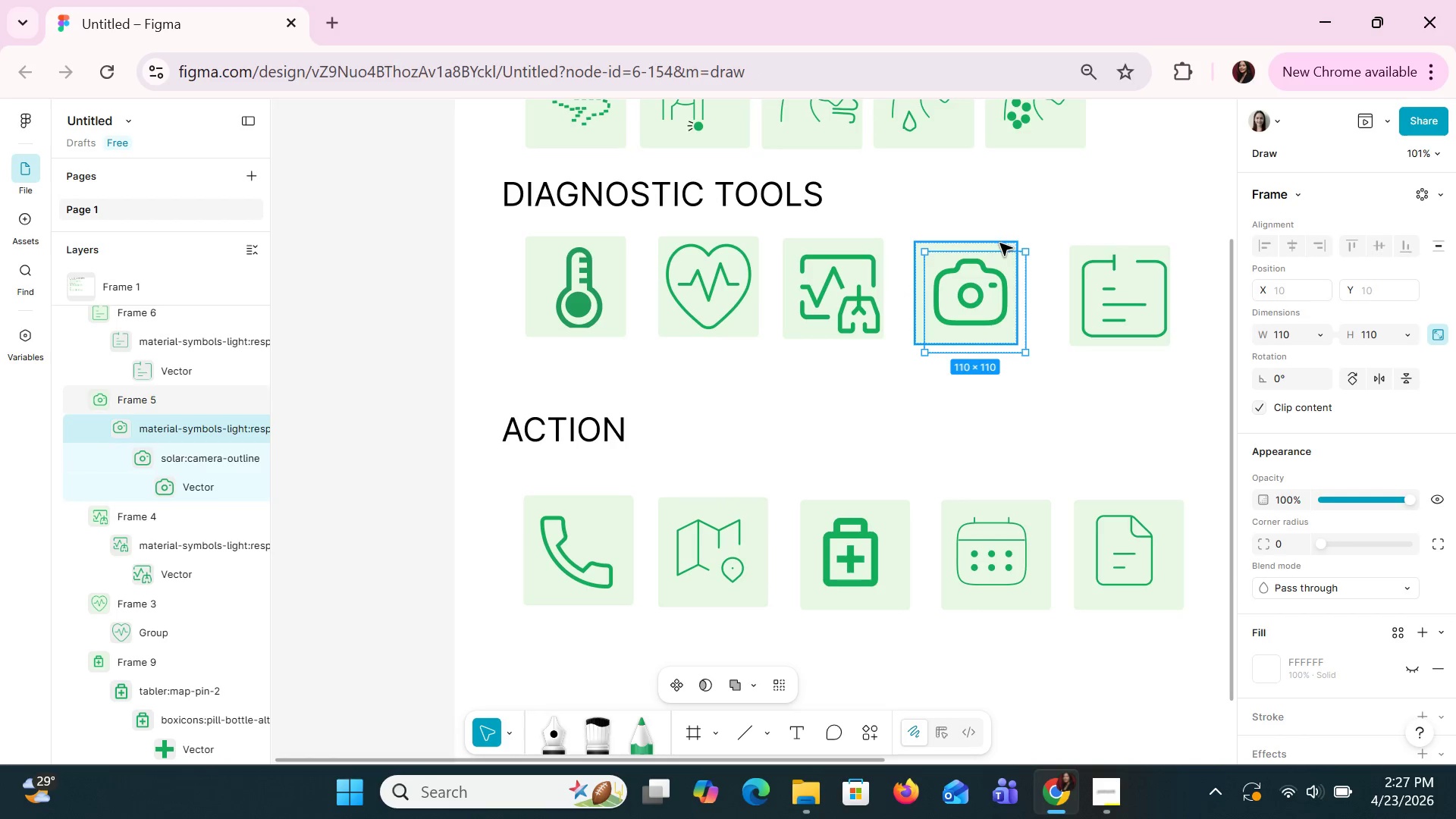 
hold_key(key=ArrowUp, duration=0.59)
 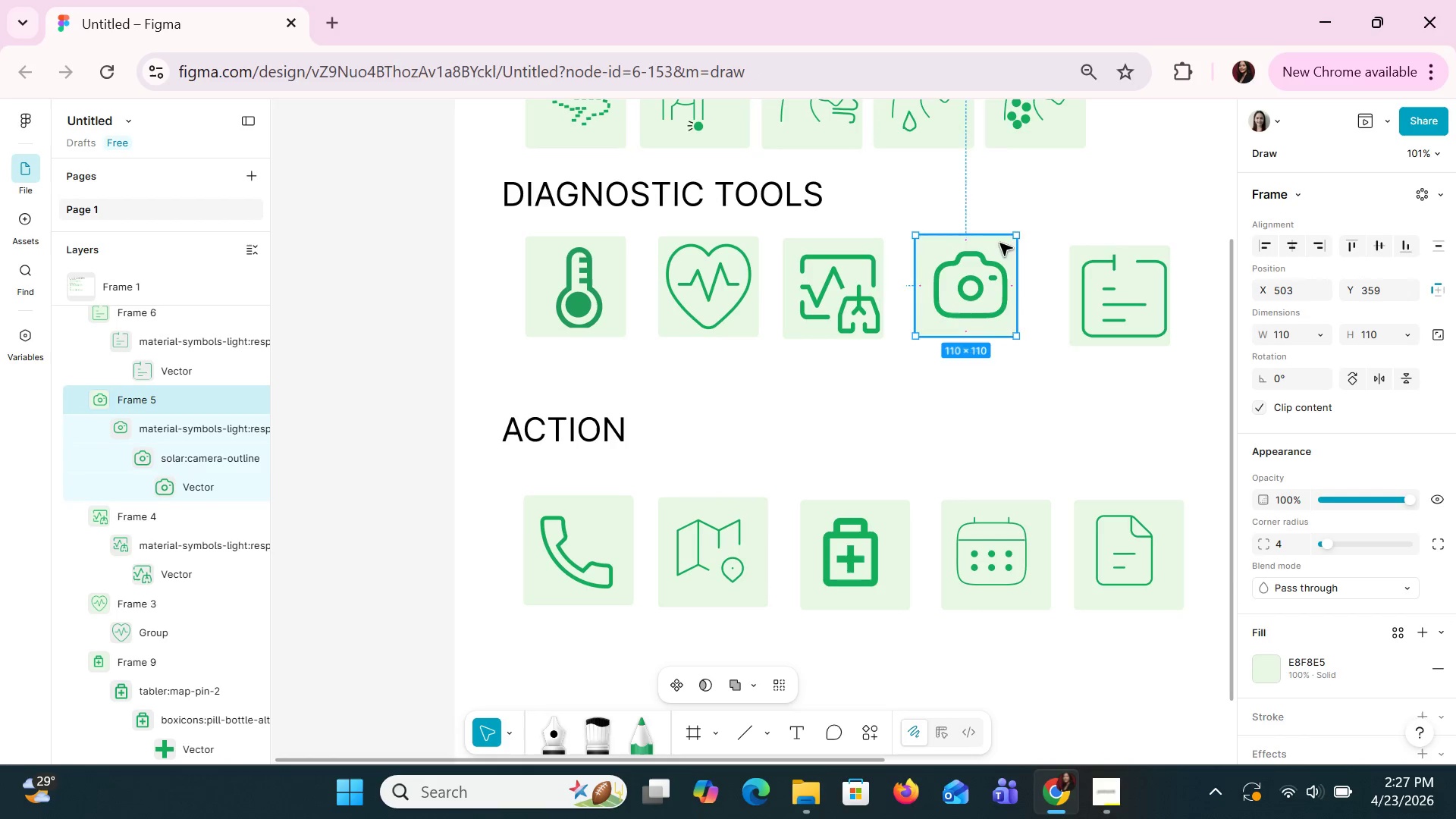 
hold_key(key=ArrowLeft, duration=0.75)
 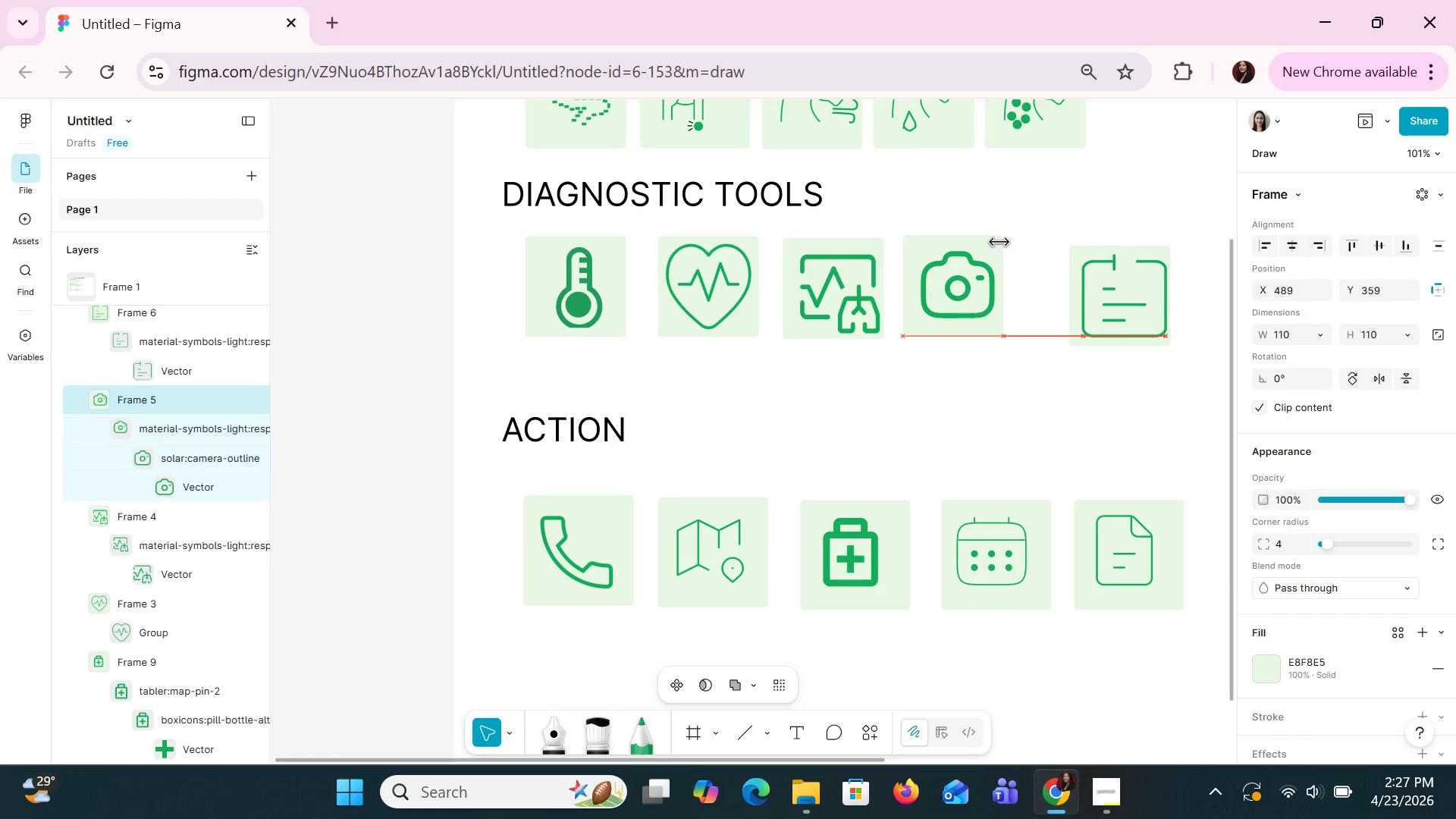 
key(Shift+ArrowLeft)
 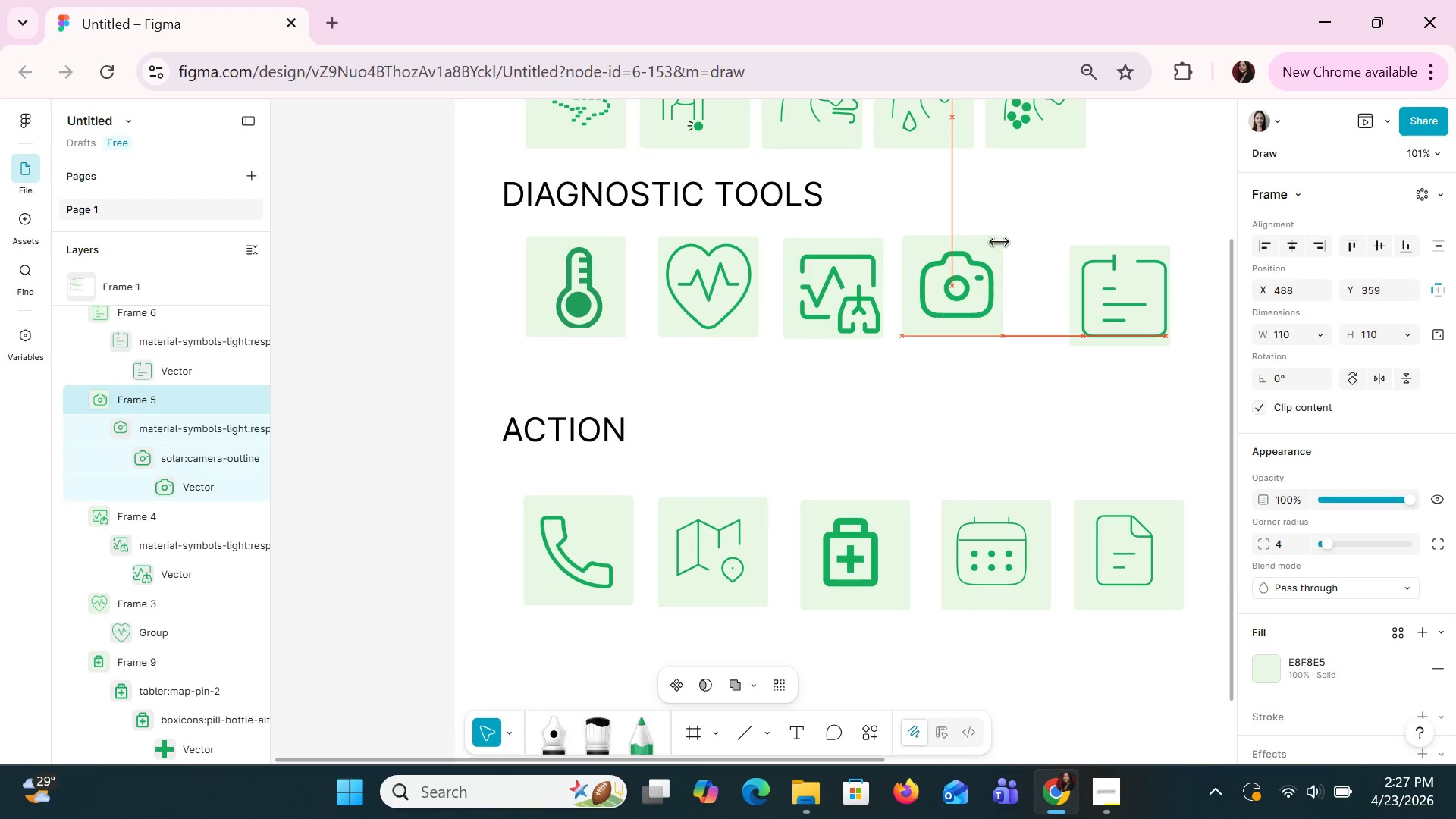 
key(Shift+ArrowLeft)
 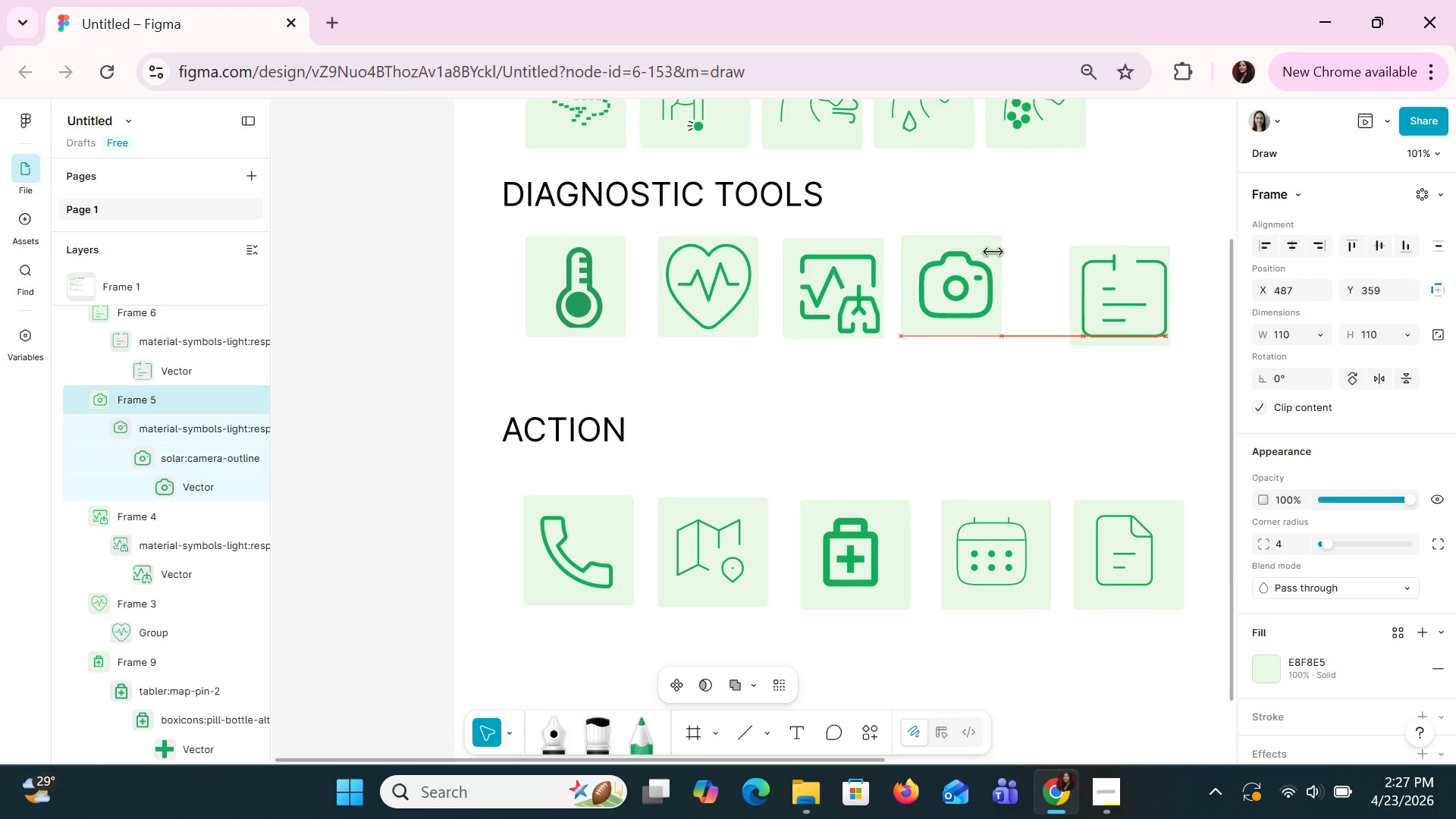 
key(Shift+ArrowLeft)
 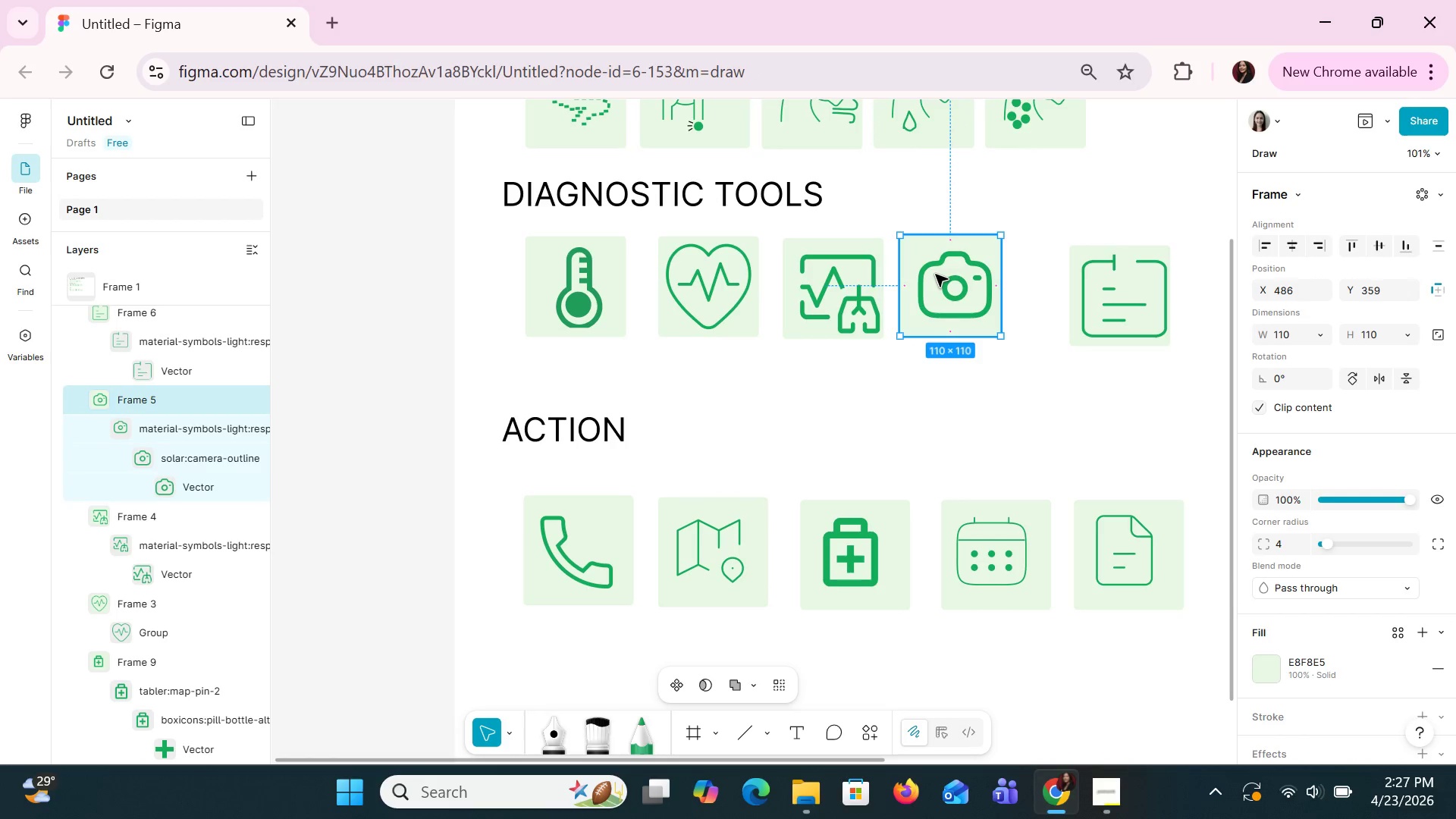 
key(Shift+ArrowDown)
 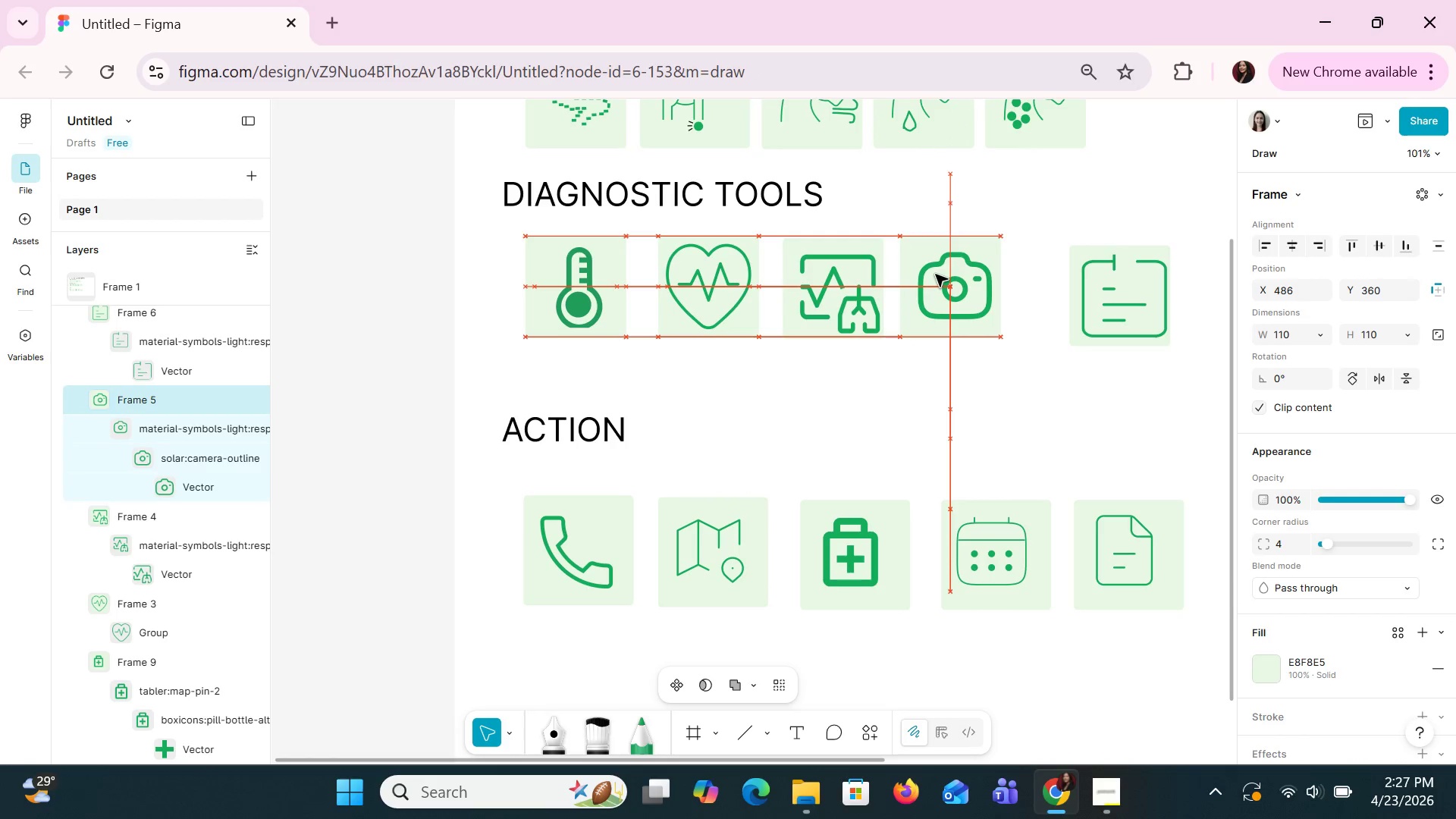 
key(Shift+ArrowDown)
 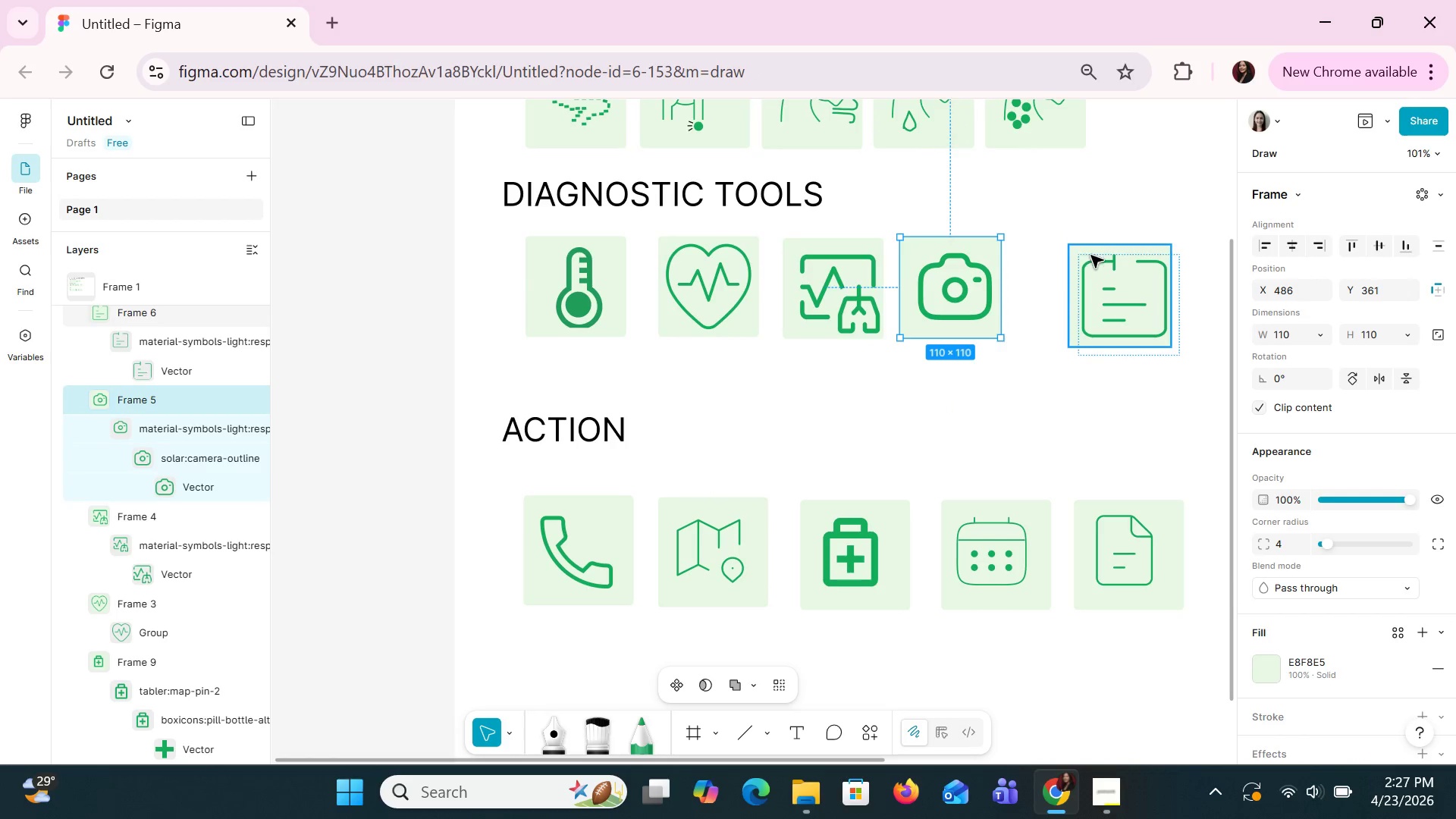 
left_click([1090, 255])
 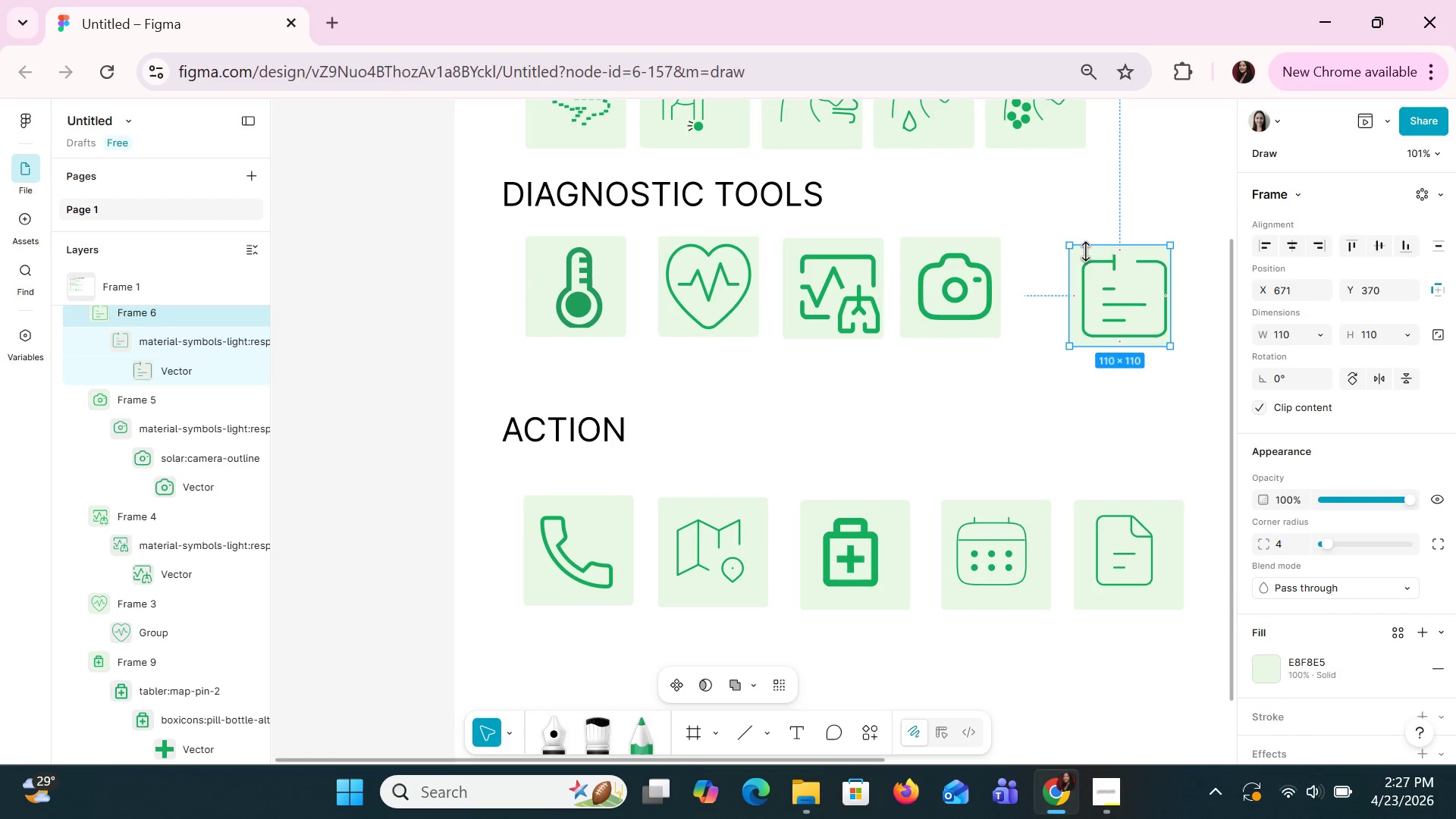 
left_click([1095, 268])
 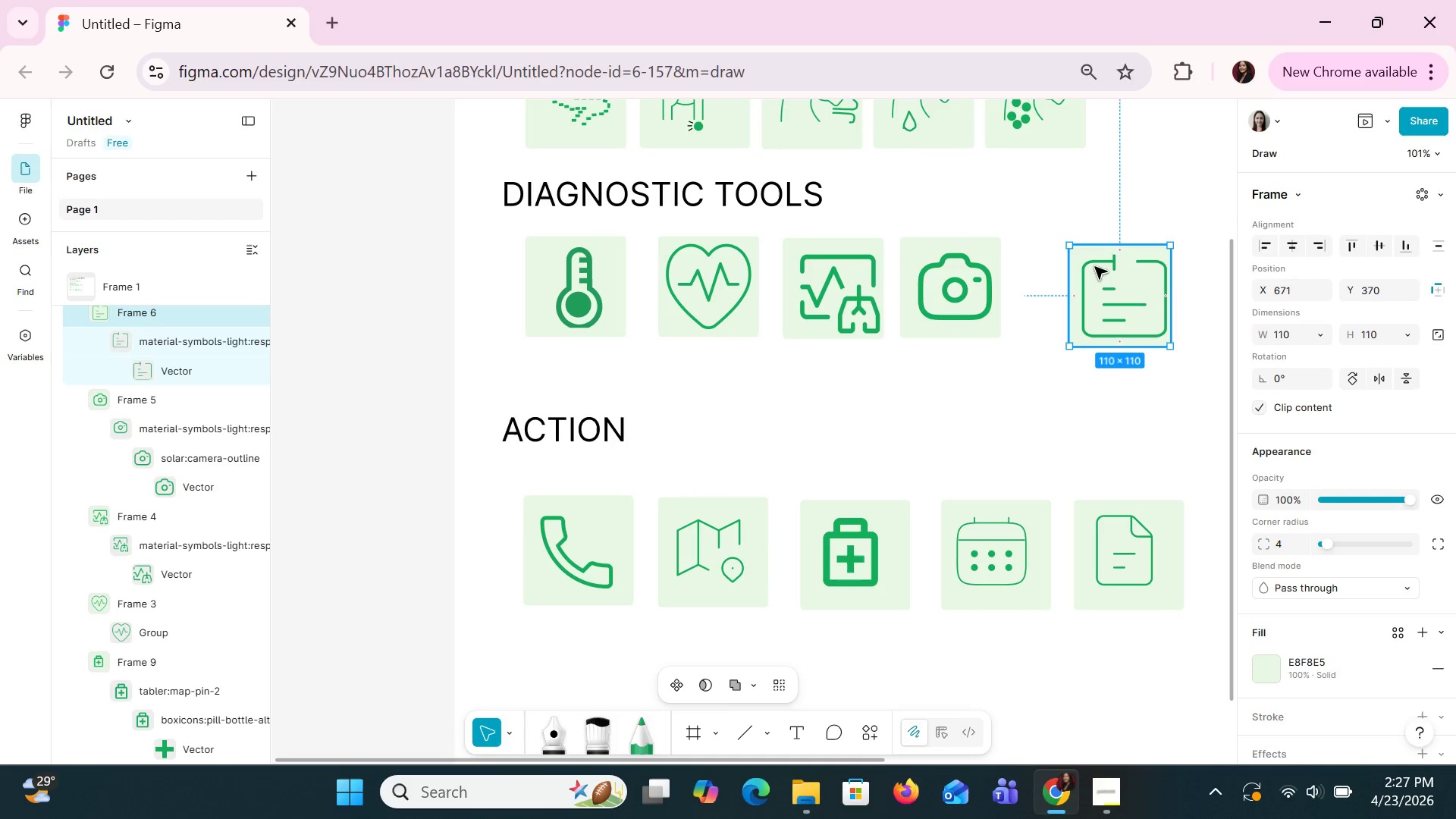 
left_click_drag(start_coordinate=[1094, 266], to_coordinate=[1034, 256])
 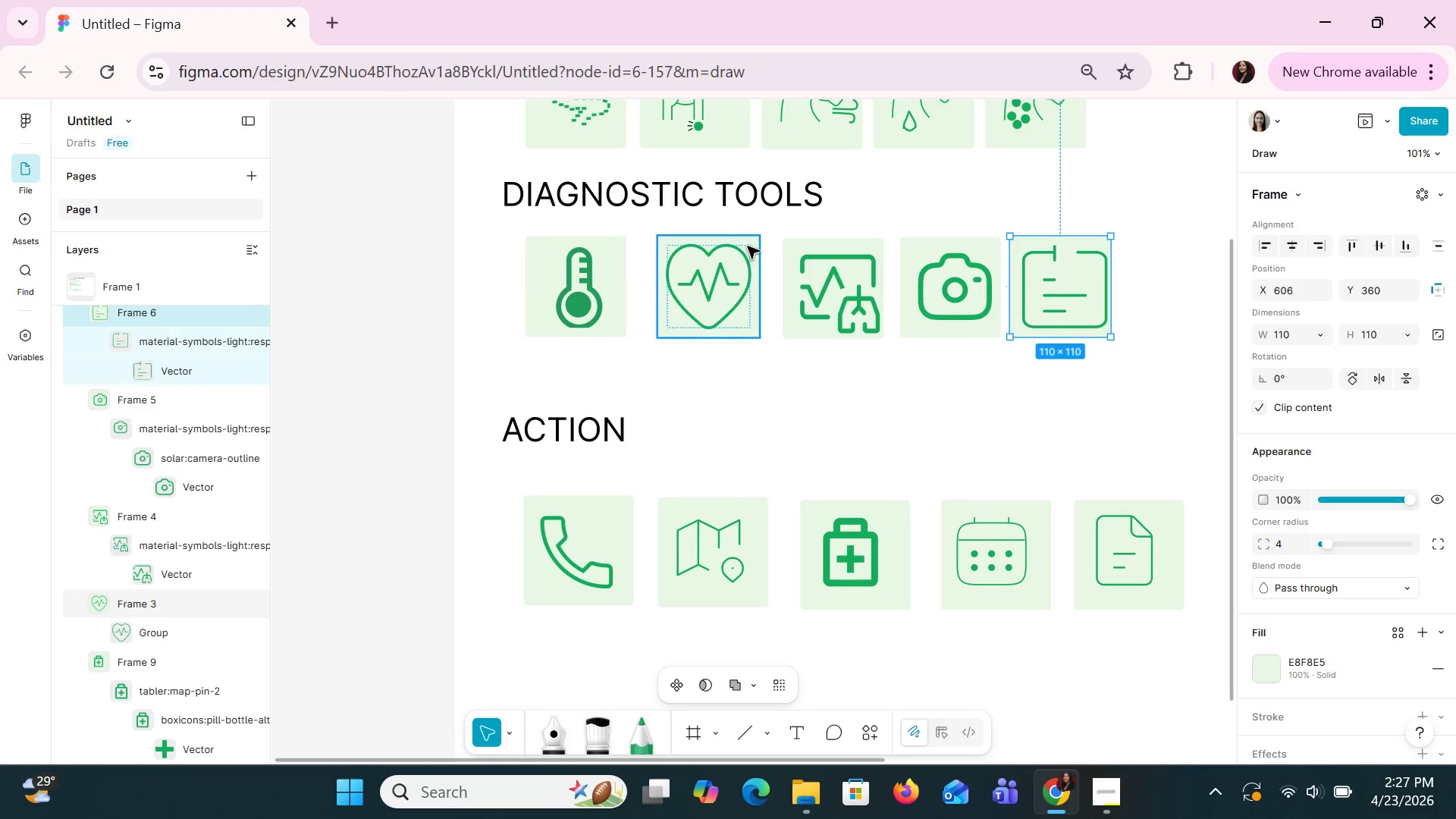 
left_click_drag(start_coordinate=[755, 243], to_coordinate=[732, 243])
 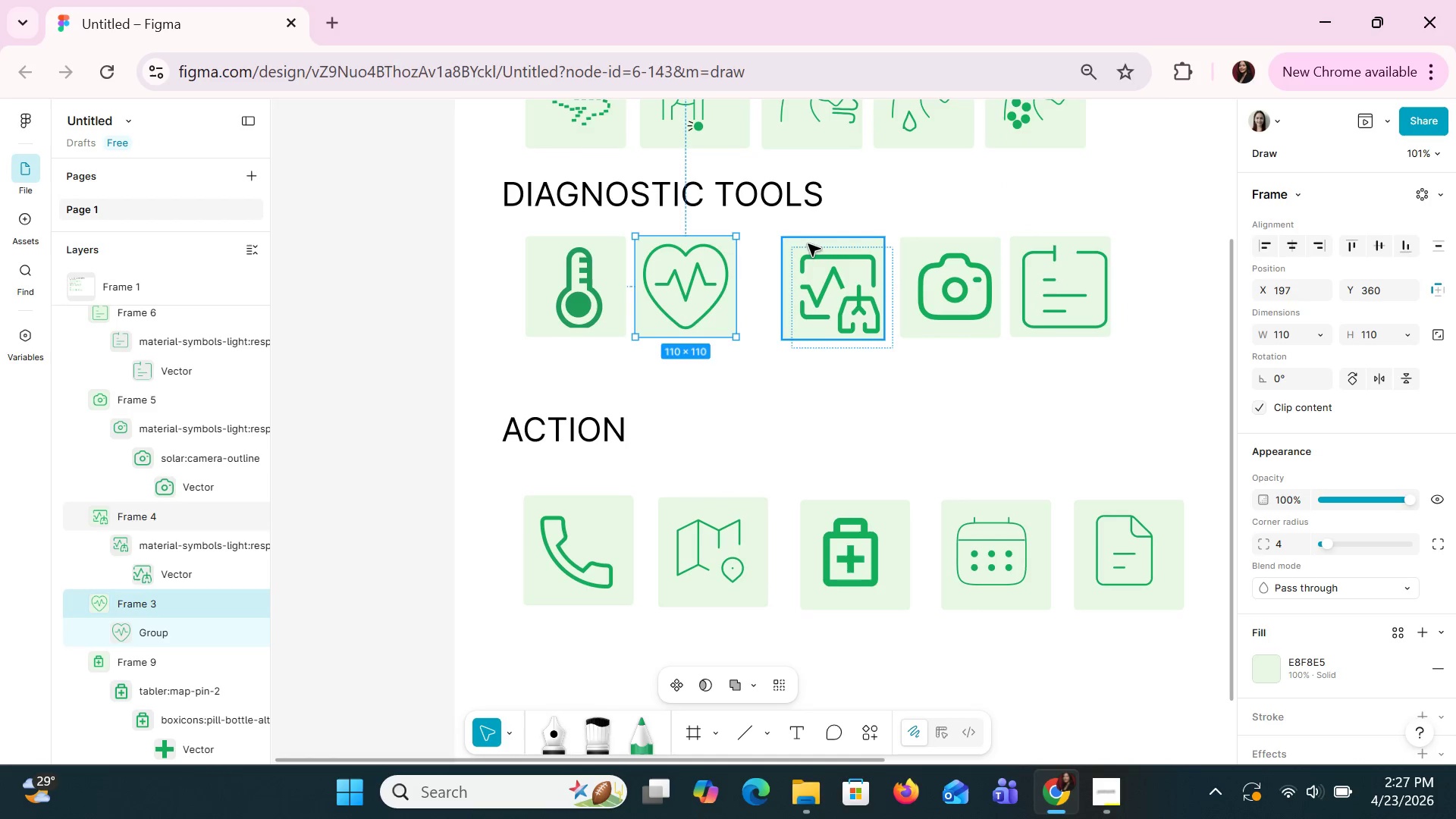 
left_click_drag(start_coordinate=[808, 243], to_coordinate=[771, 243])
 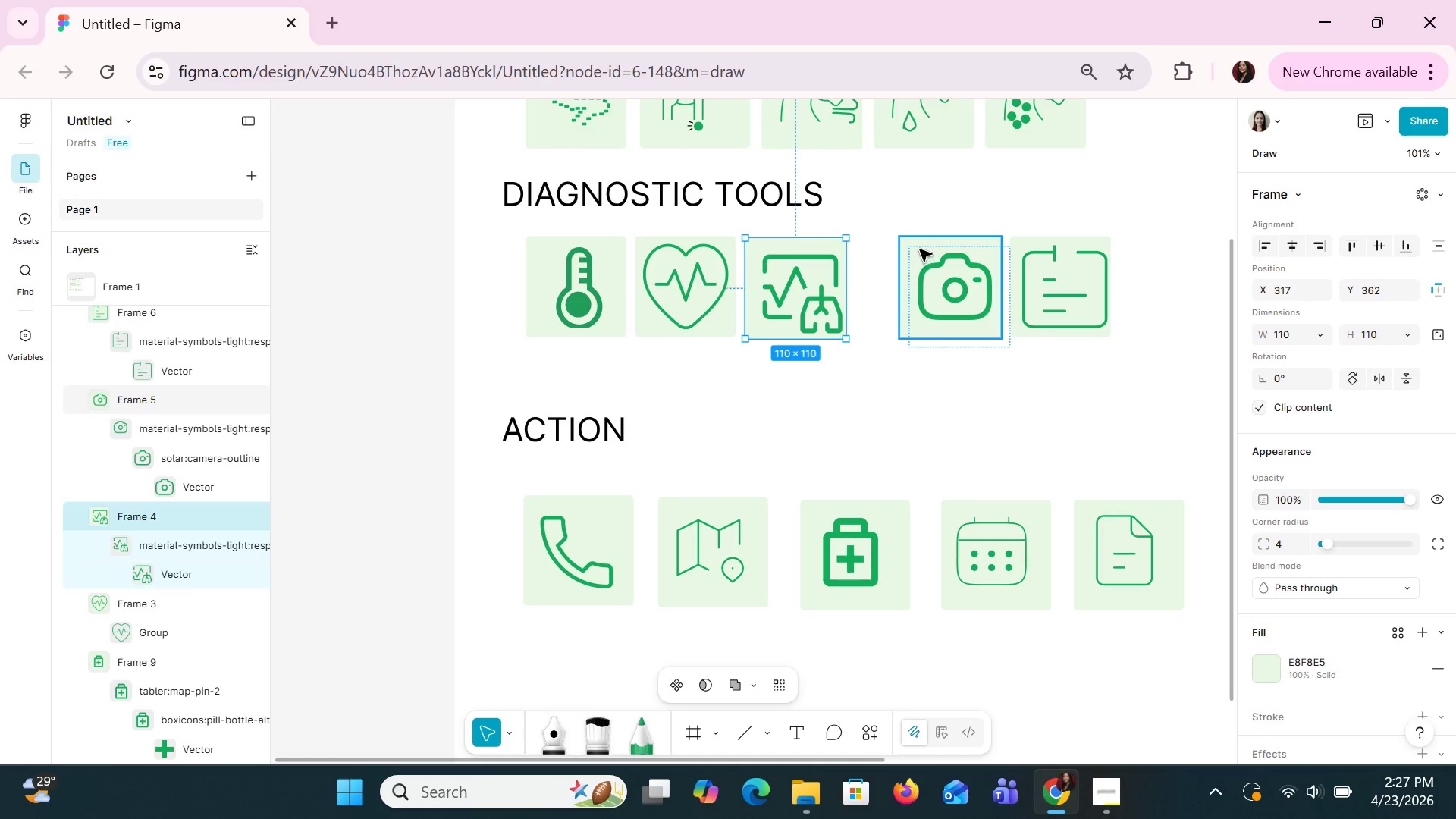 
left_click_drag(start_coordinate=[918, 245], to_coordinate=[874, 247])
 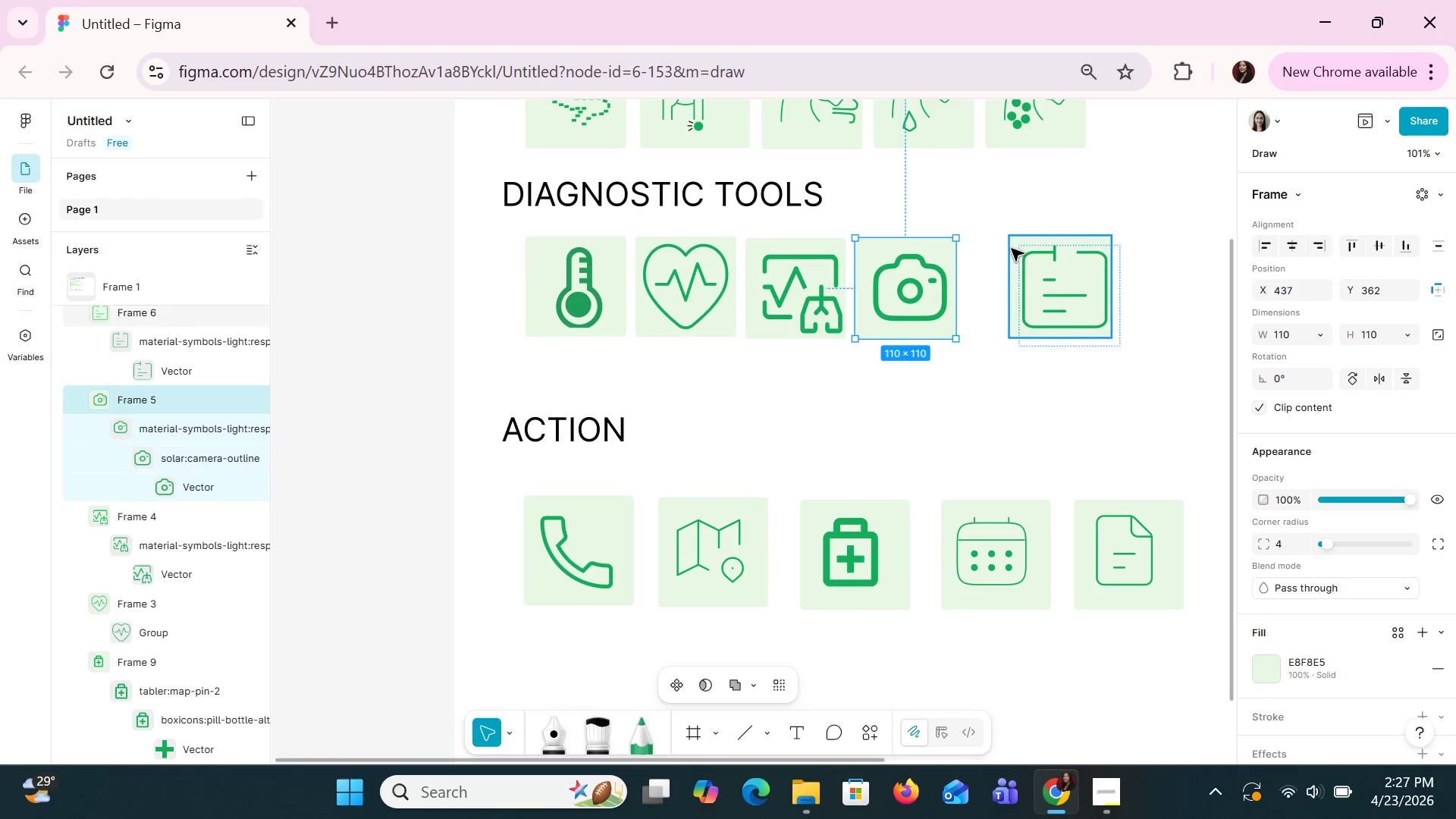 
left_click_drag(start_coordinate=[1011, 248], to_coordinate=[964, 251])
 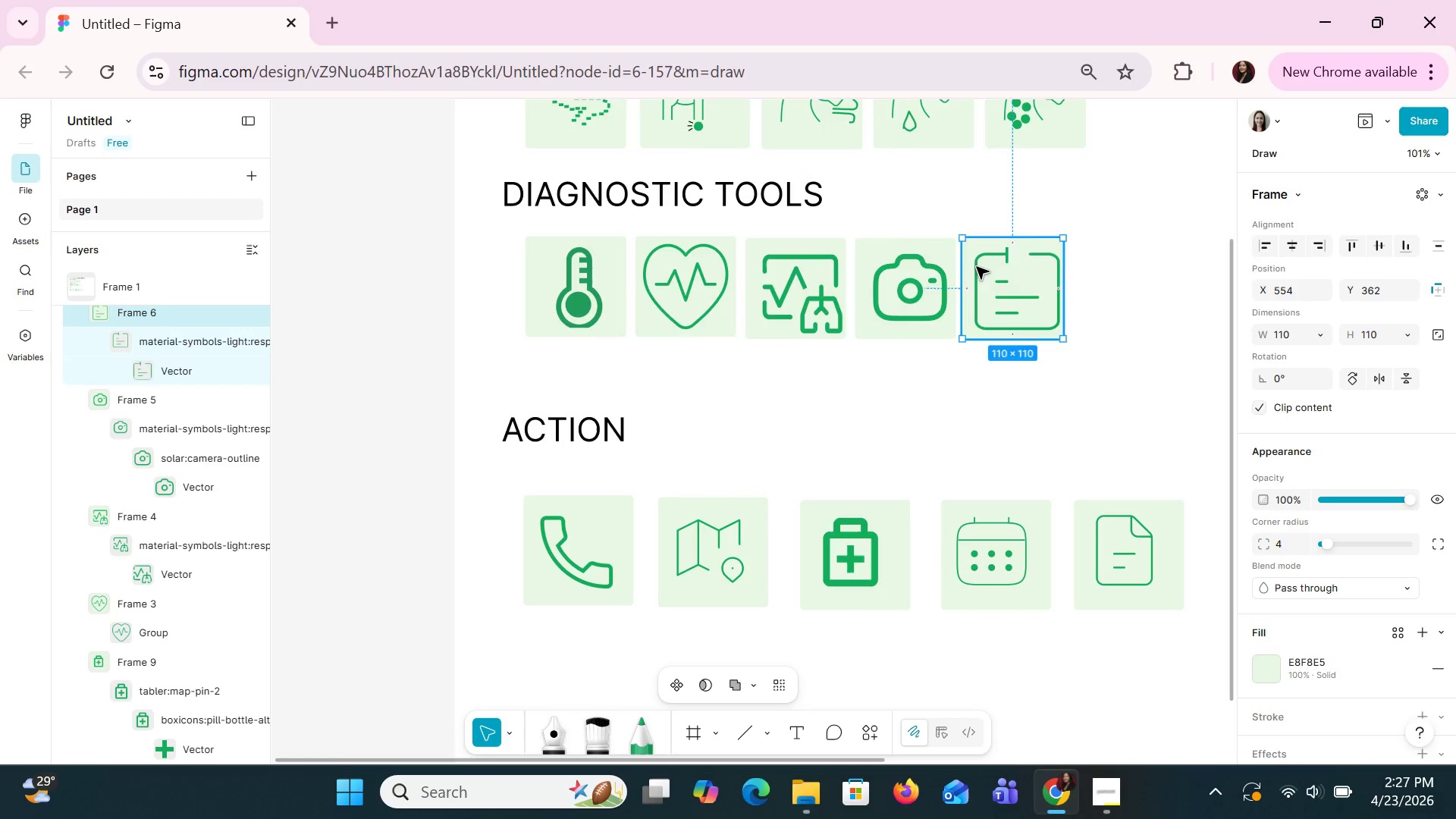 
scroll: coordinate [976, 266], scroll_direction: none, amount: 0.0
 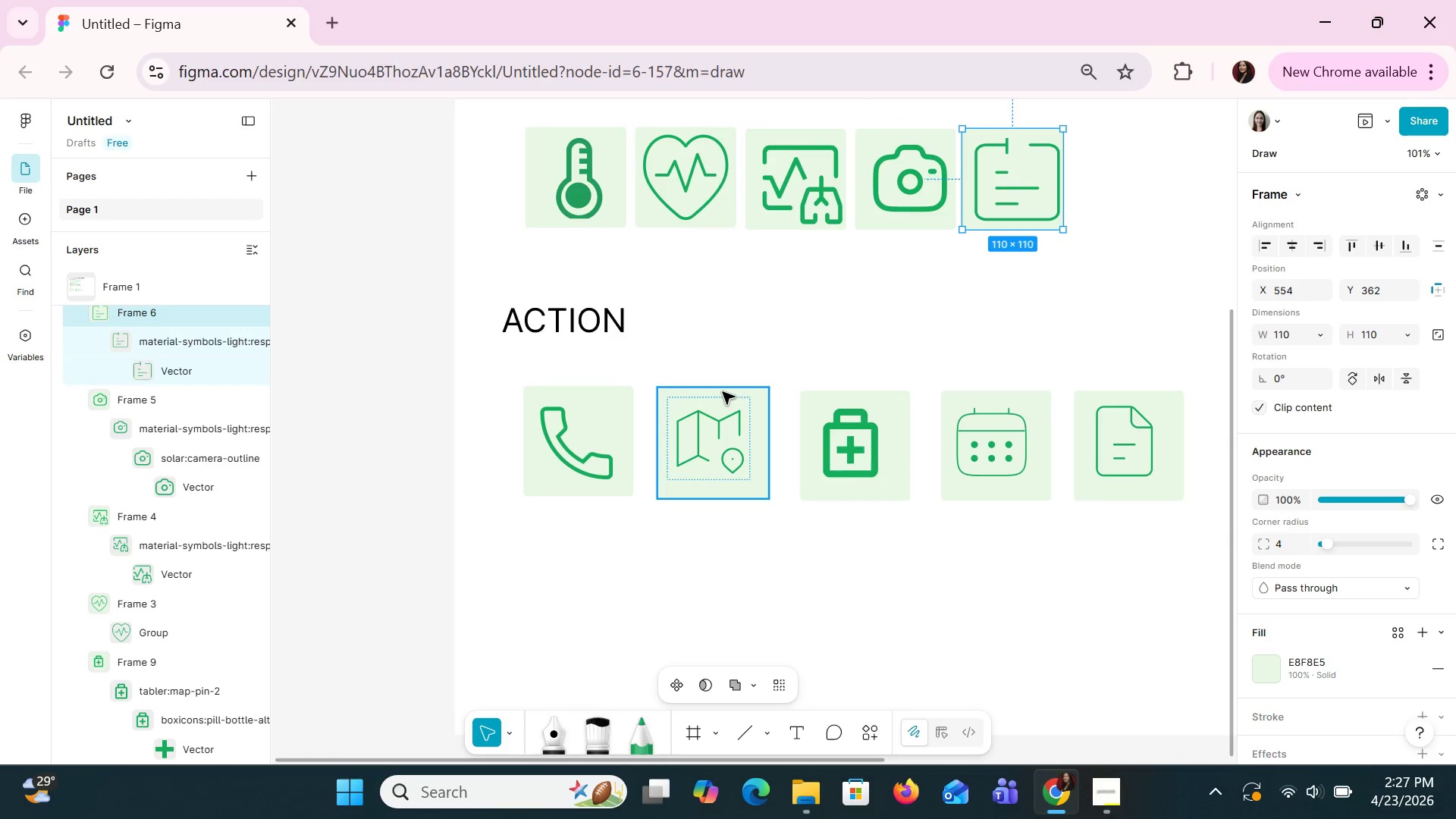 
left_click_drag(start_coordinate=[727, 389], to_coordinate=[715, 388])
 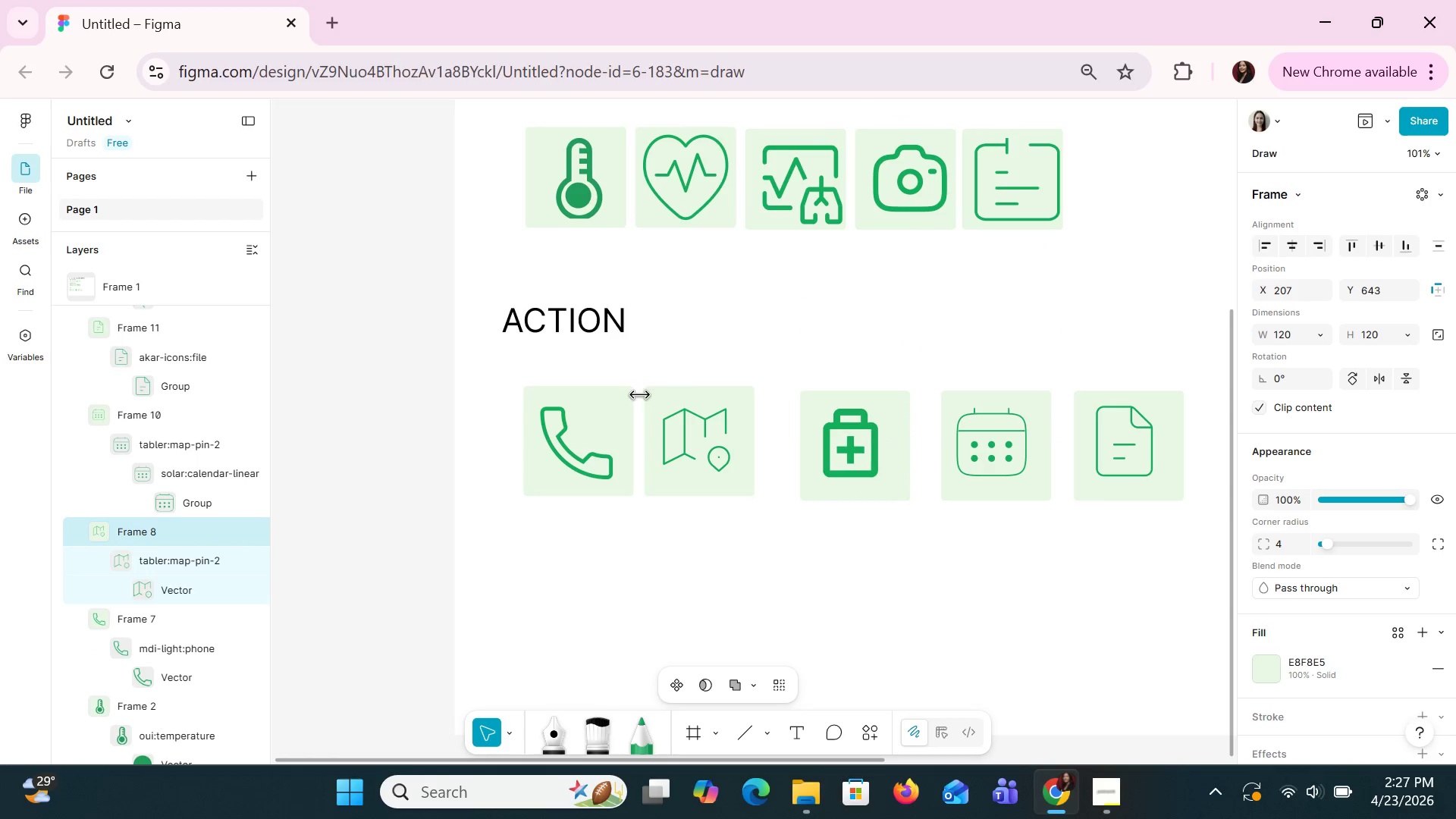 
left_click([631, 397])
 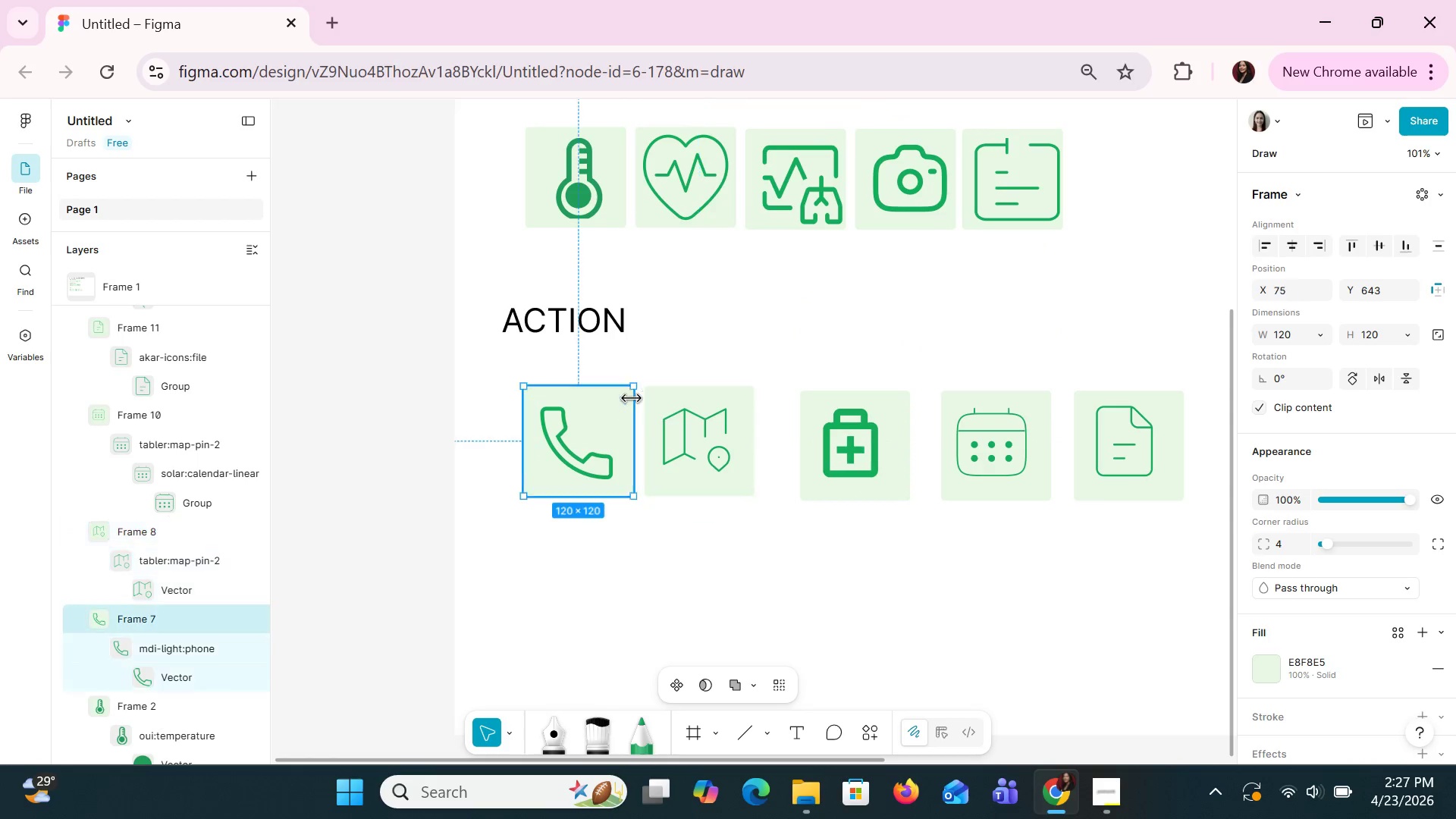 
hold_key(key=ShiftLeft, duration=1.5)
left_click([665, 400])
 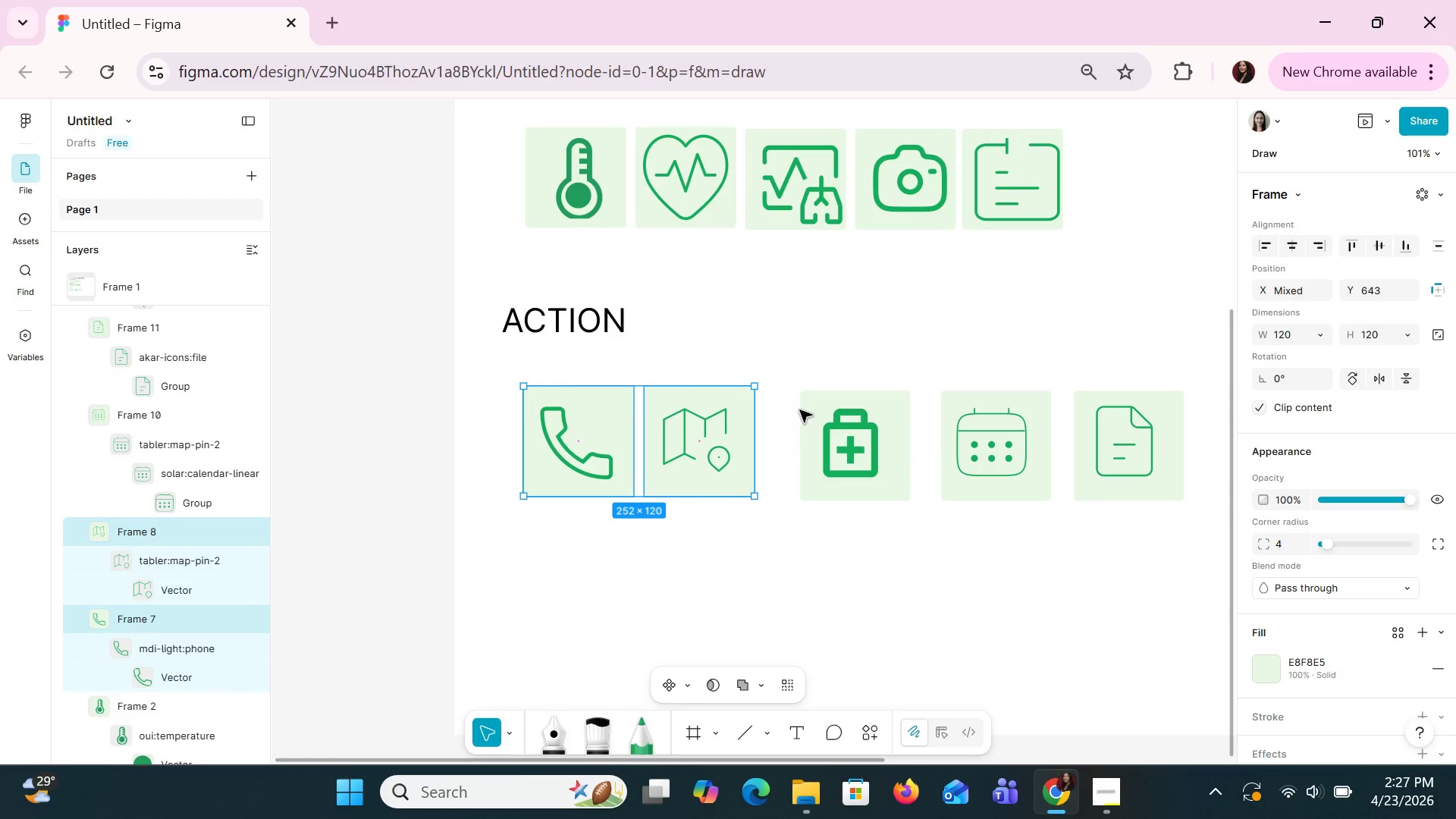 
left_click([811, 405])
 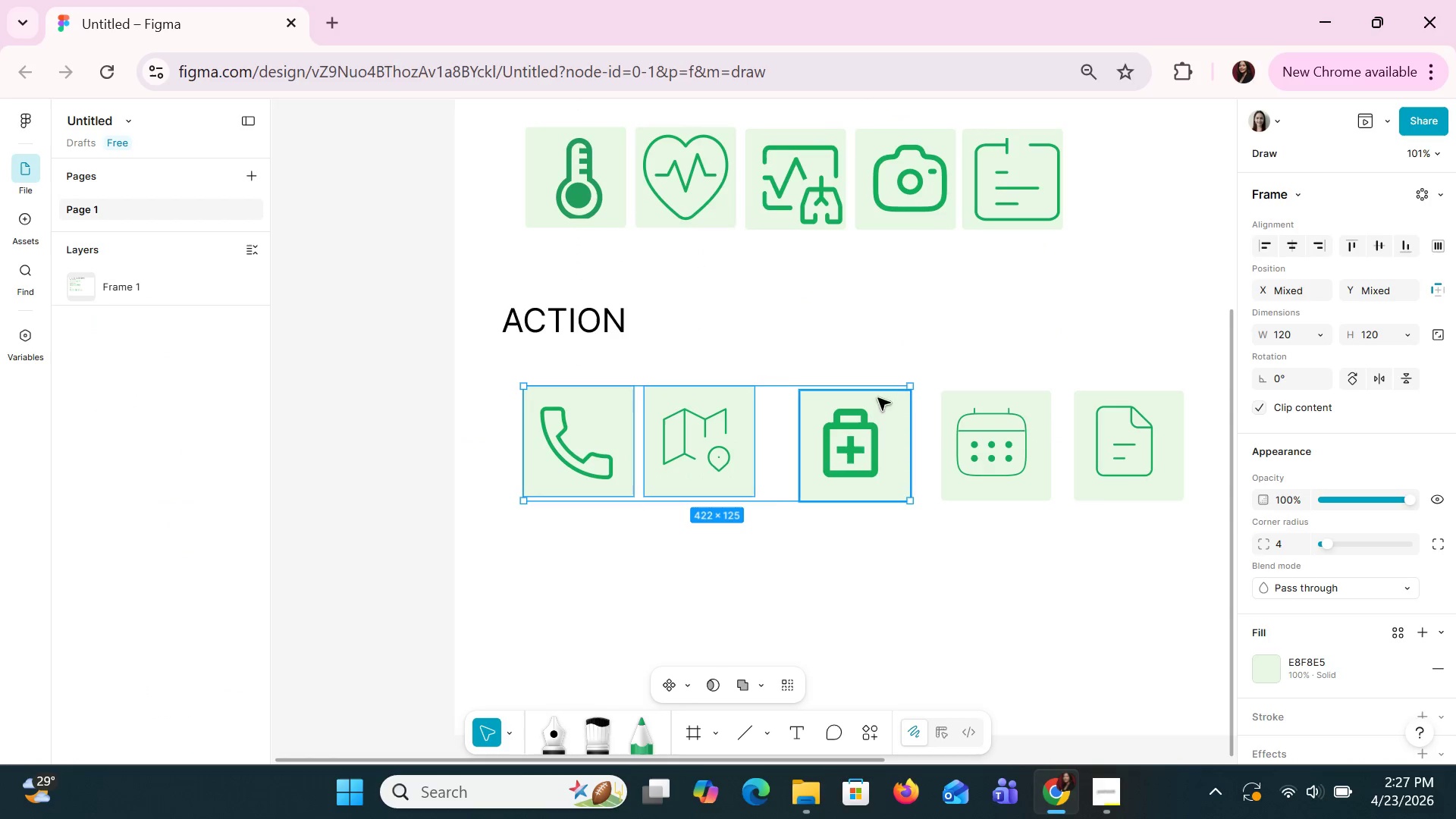 
hold_key(key=ShiftLeft, duration=1.5)
 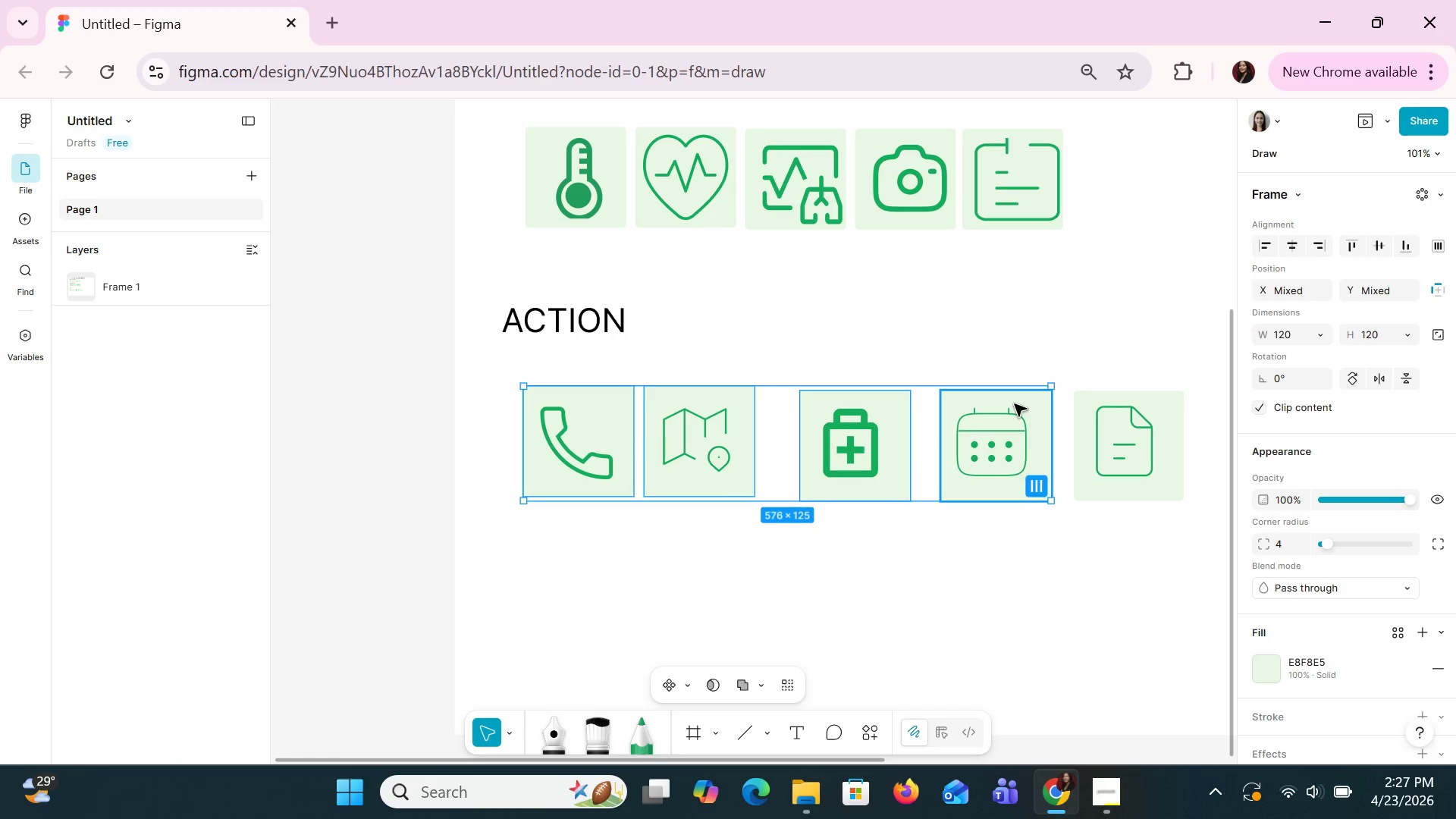 
hold_key(key=ShiftLeft, duration=1.5)
left_click([1014, 403])
 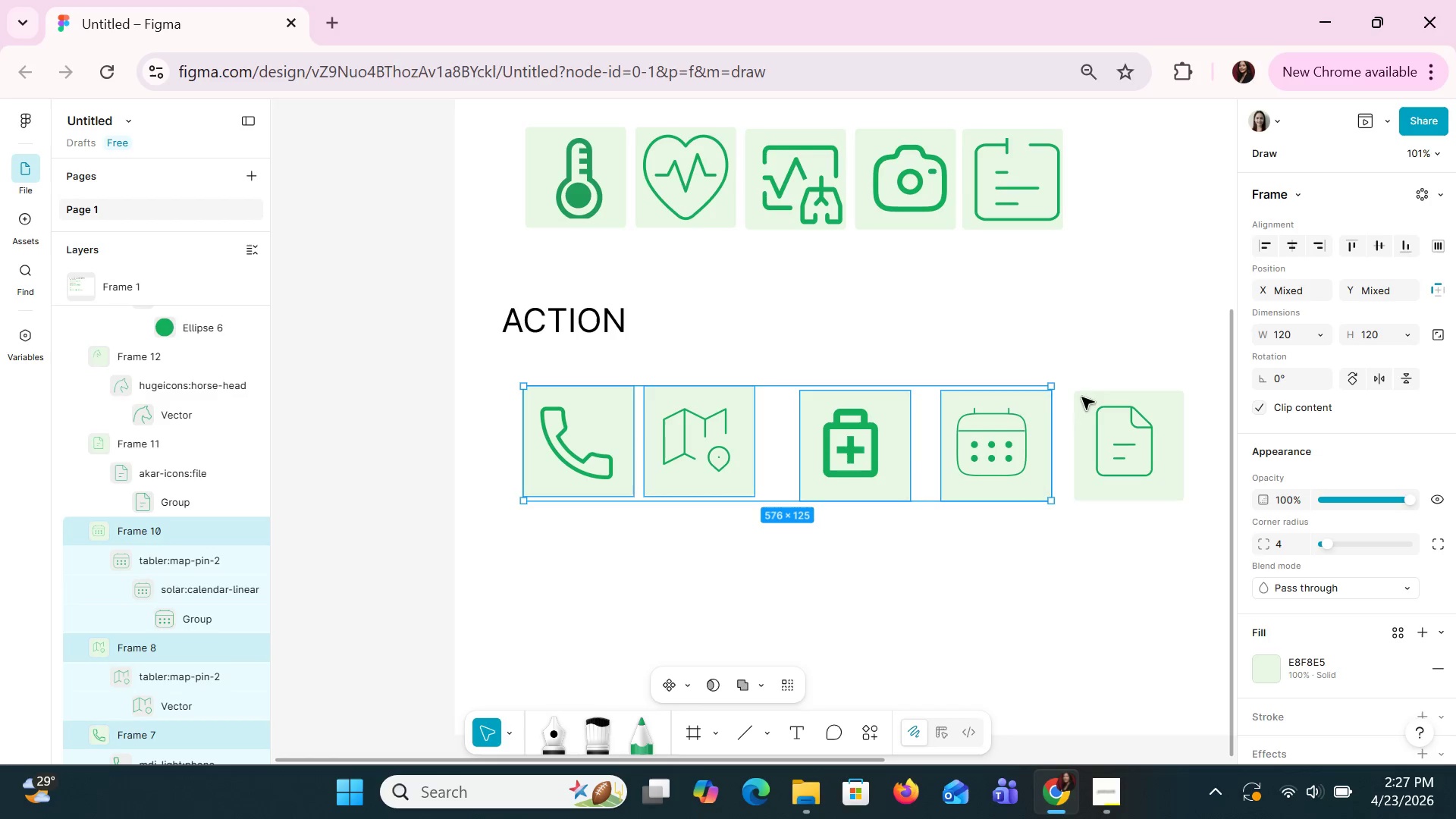 
left_click([1085, 398])
 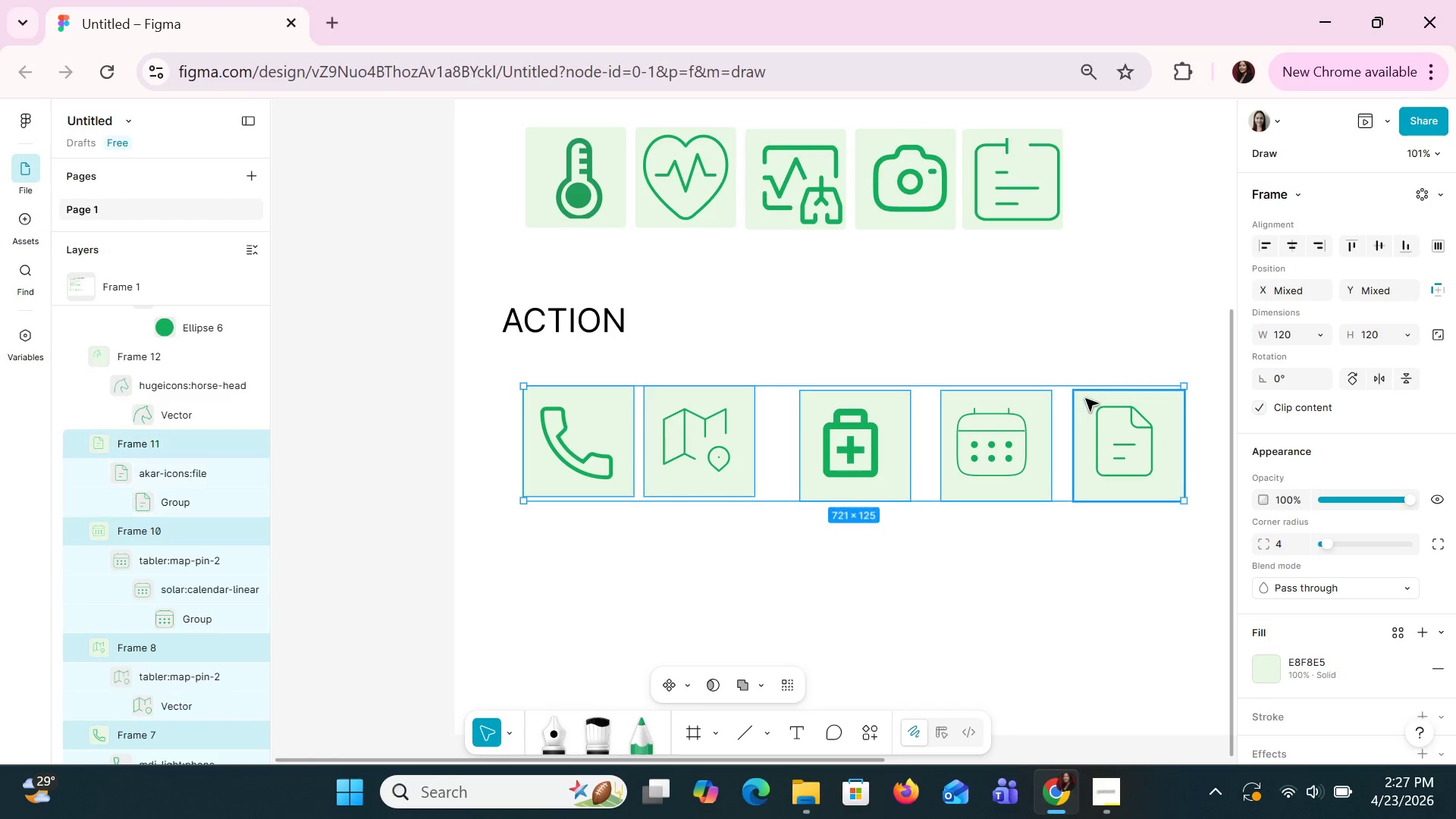 
key(Shift+ShiftLeft)
 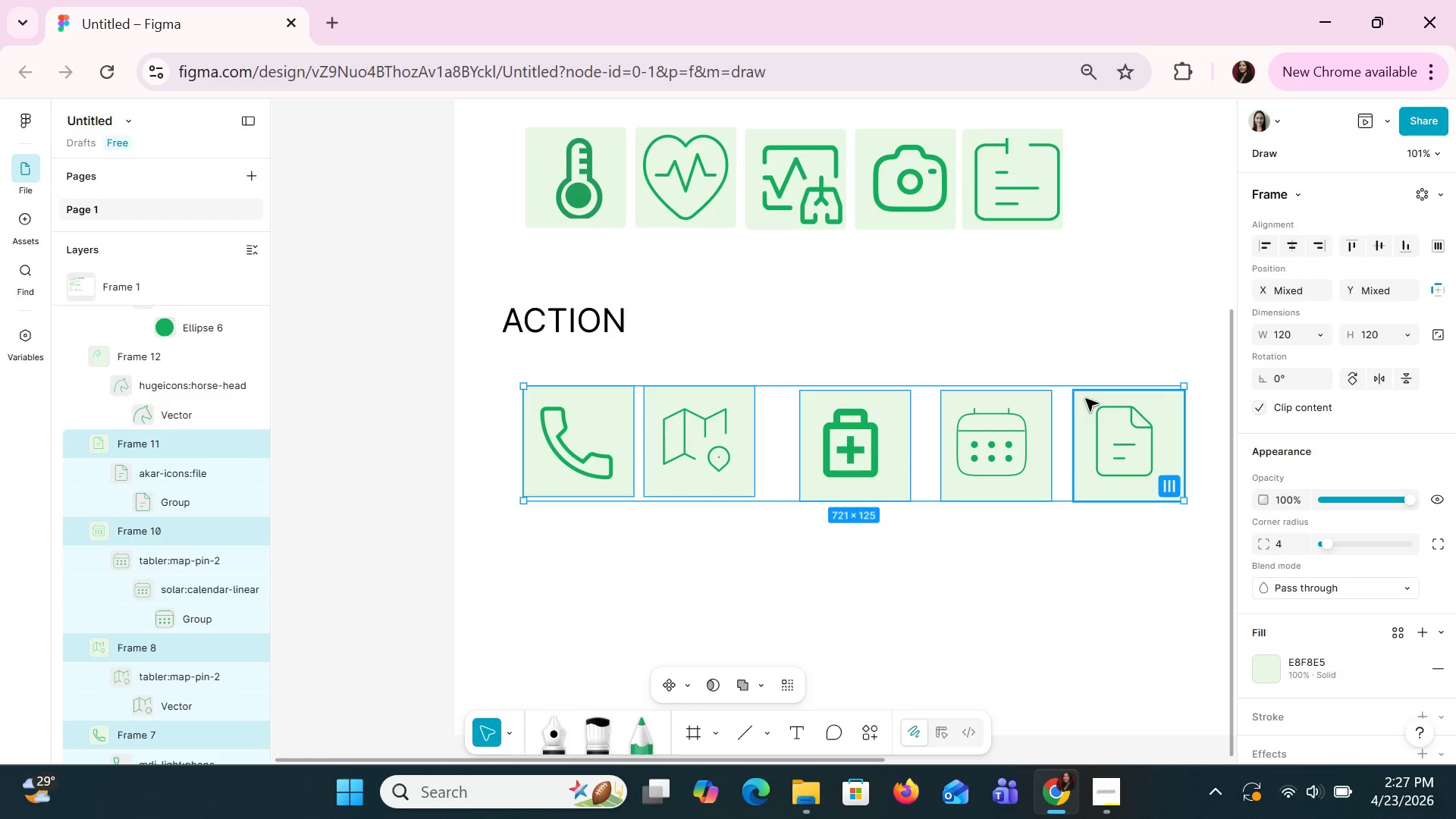 
key(Shift+ShiftLeft)
 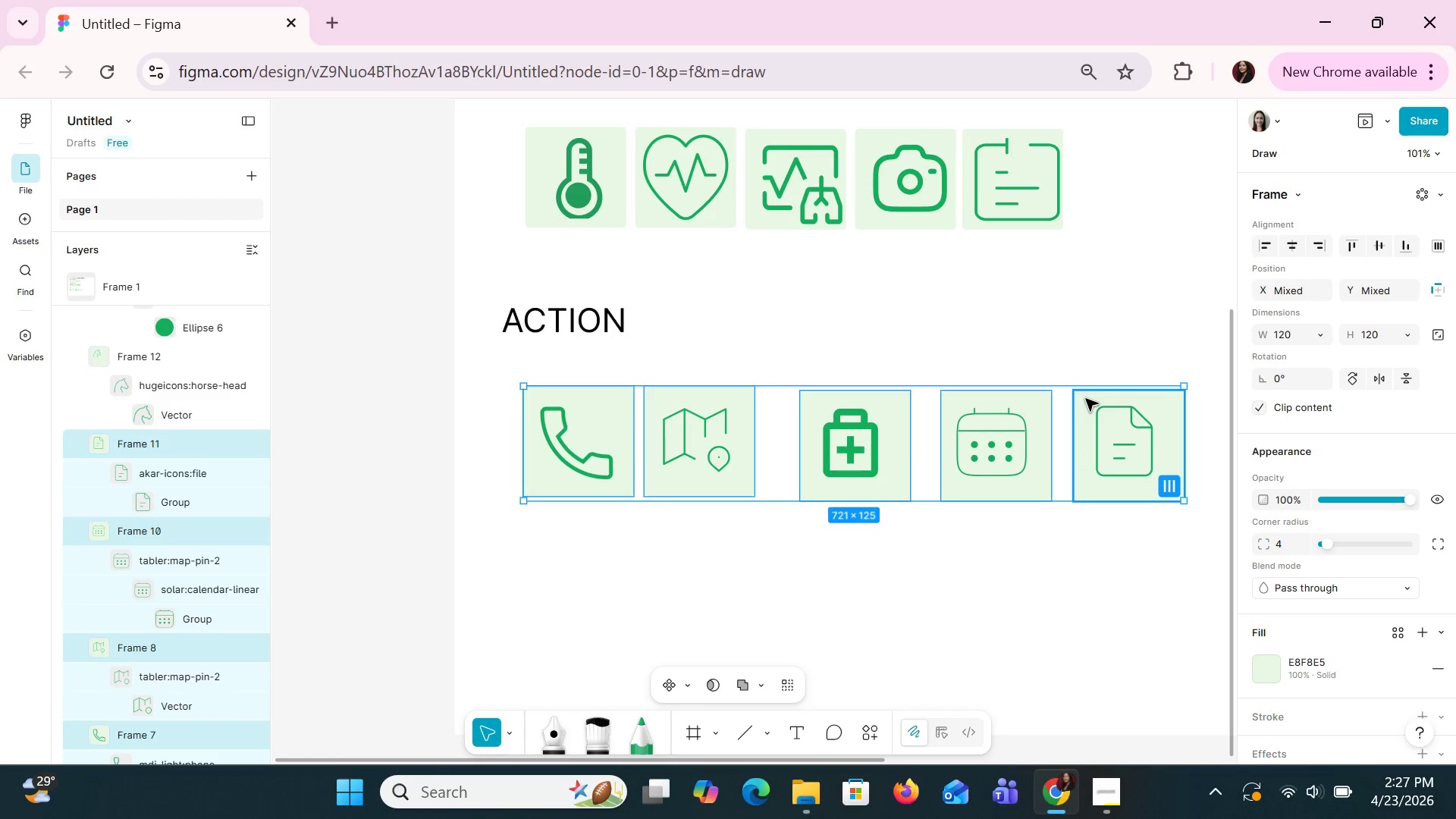 
key(Shift+ShiftLeft)
 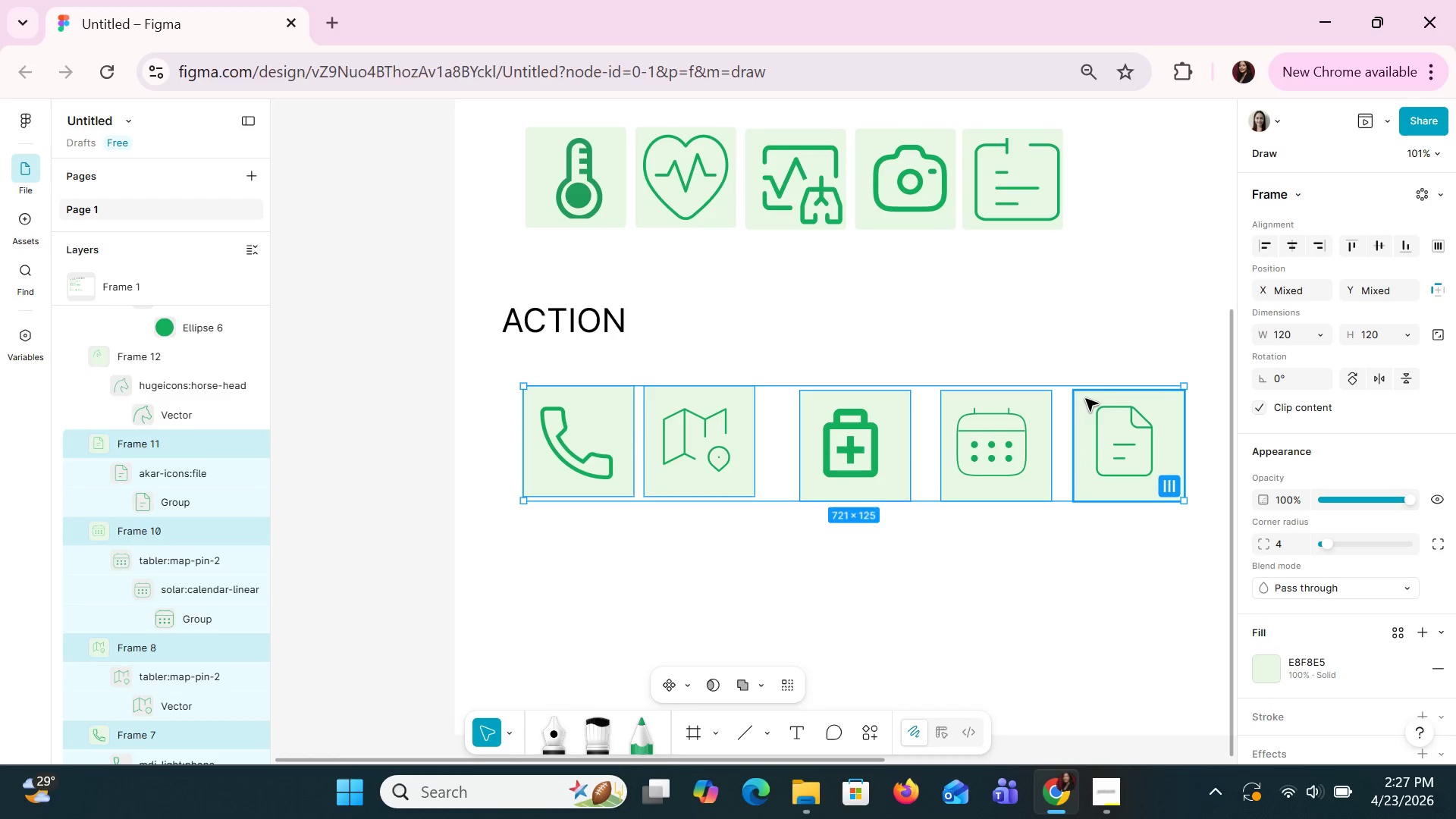 
key(Shift+ShiftLeft)
 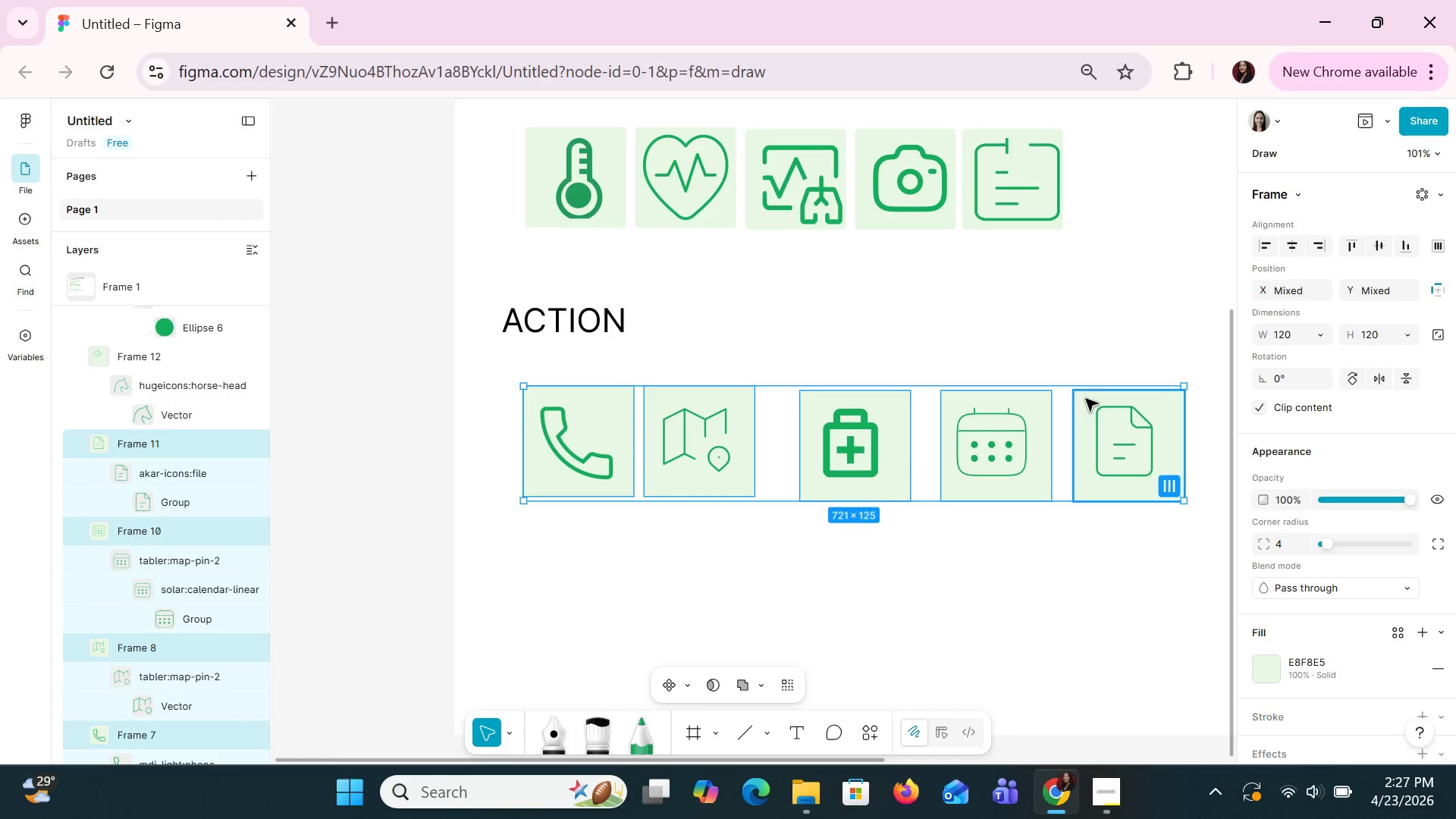 
key(Shift+ShiftLeft)
 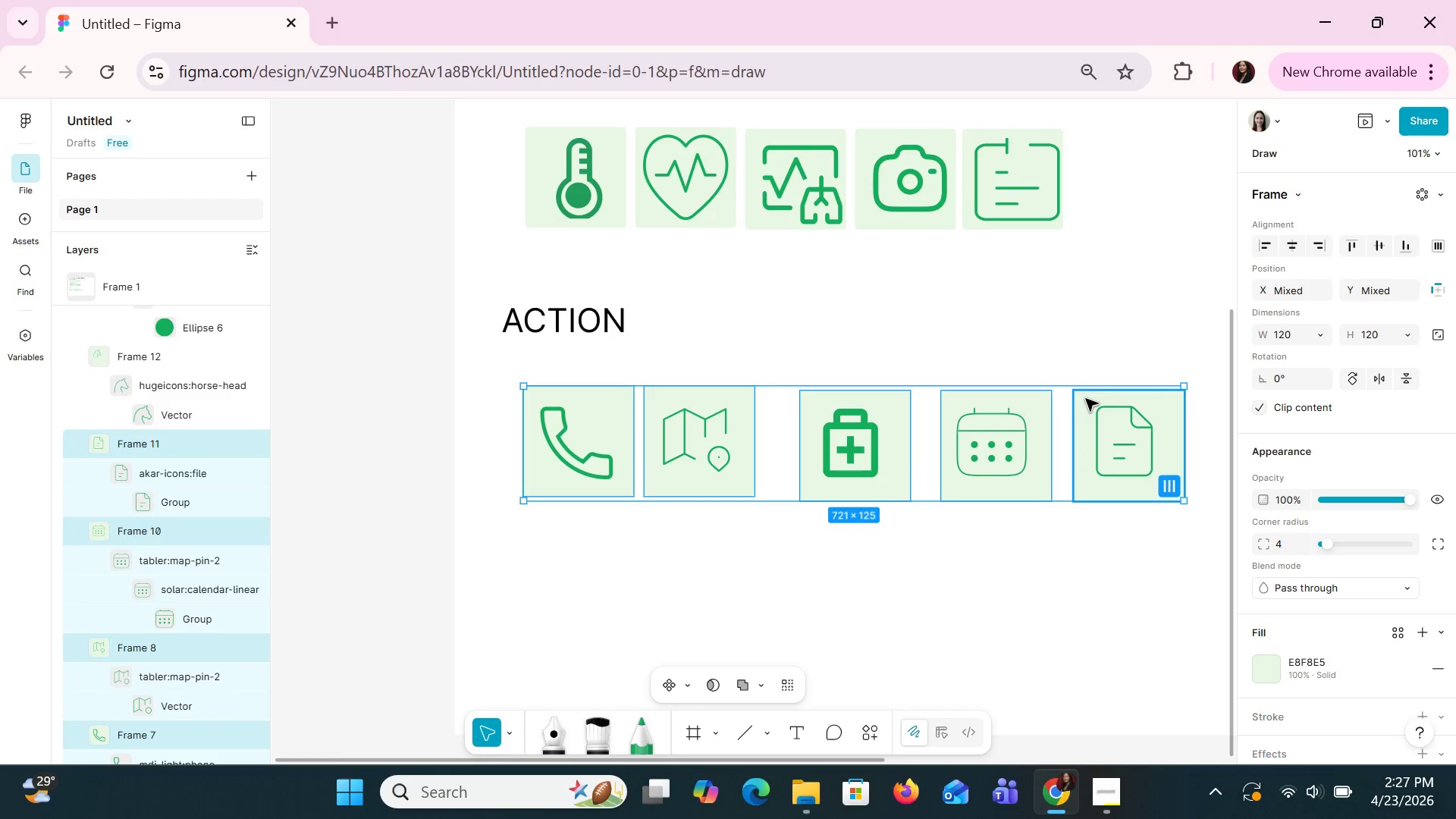 
key(Shift+ShiftLeft)
 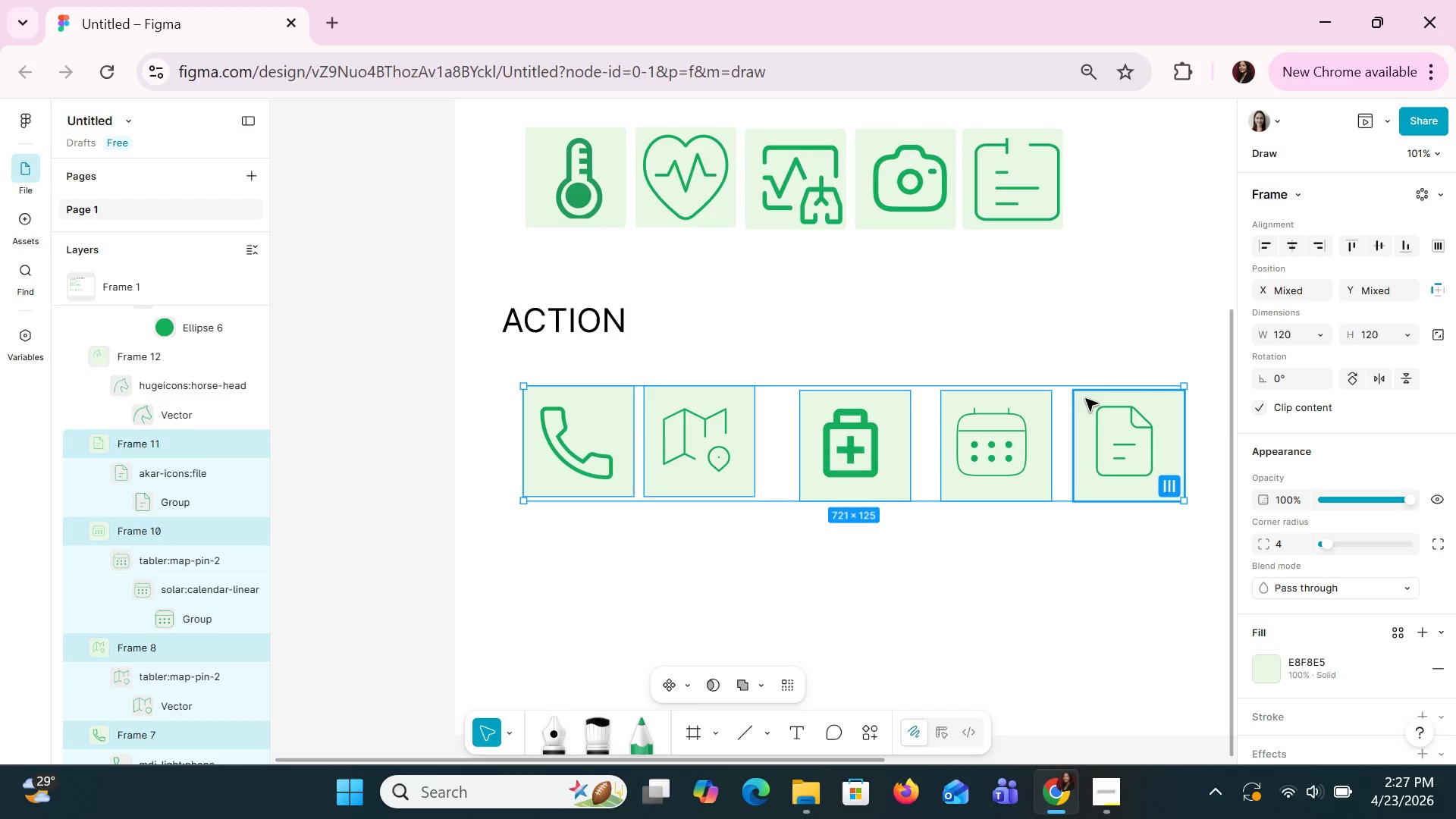 
key(Shift+ShiftLeft)
 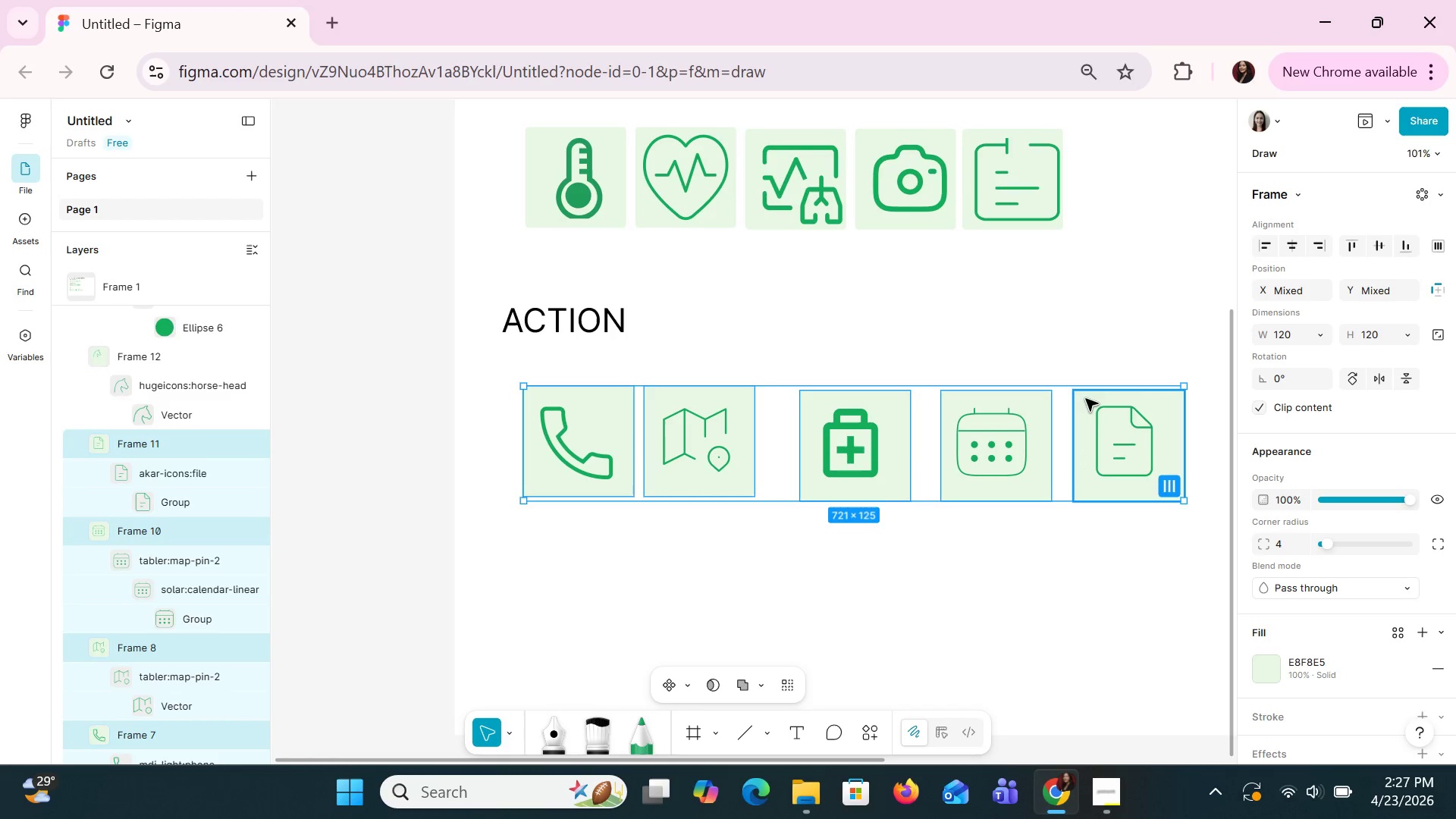 
key(Shift+ShiftLeft)
 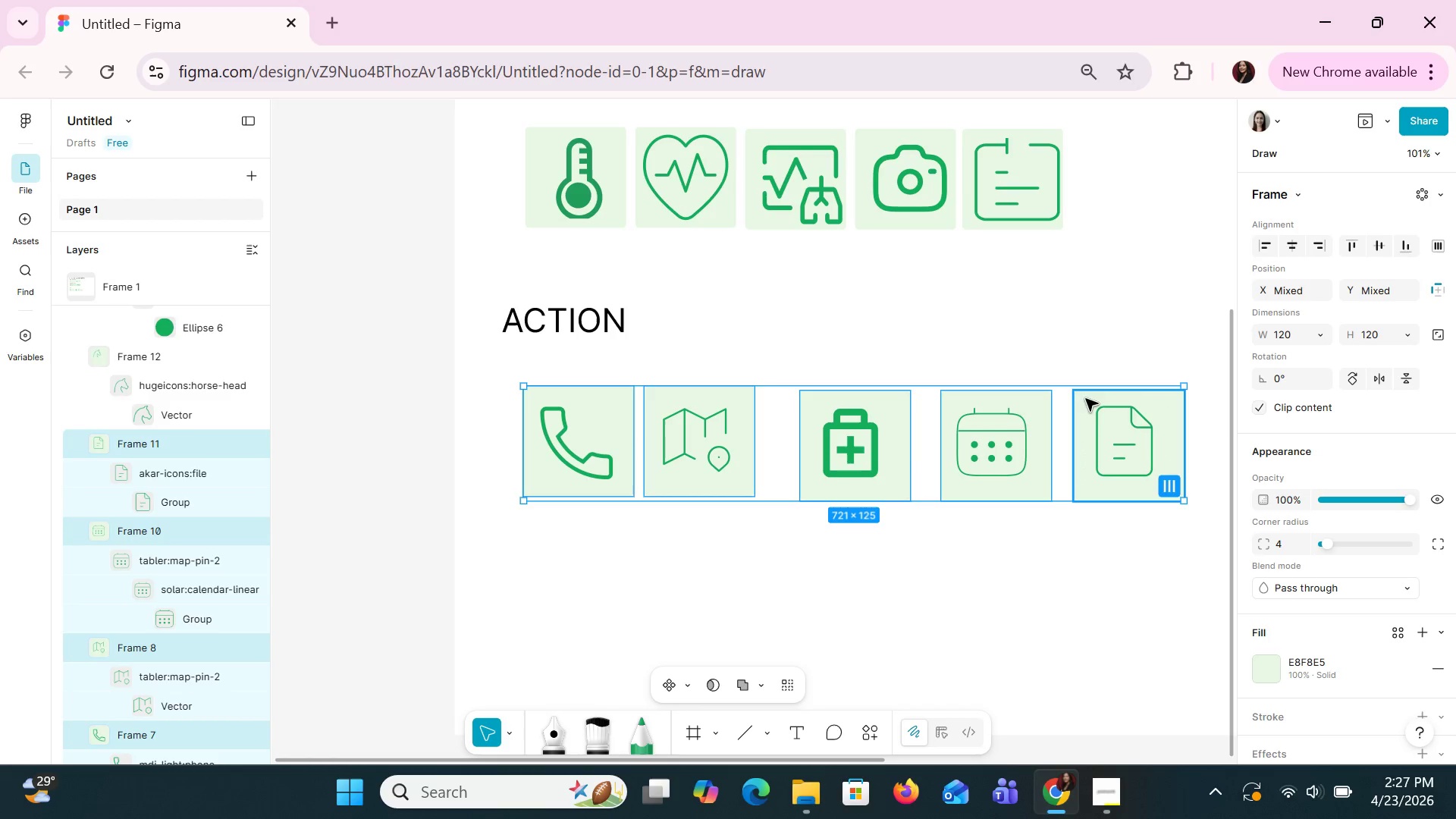 
key(Shift+ShiftLeft)
 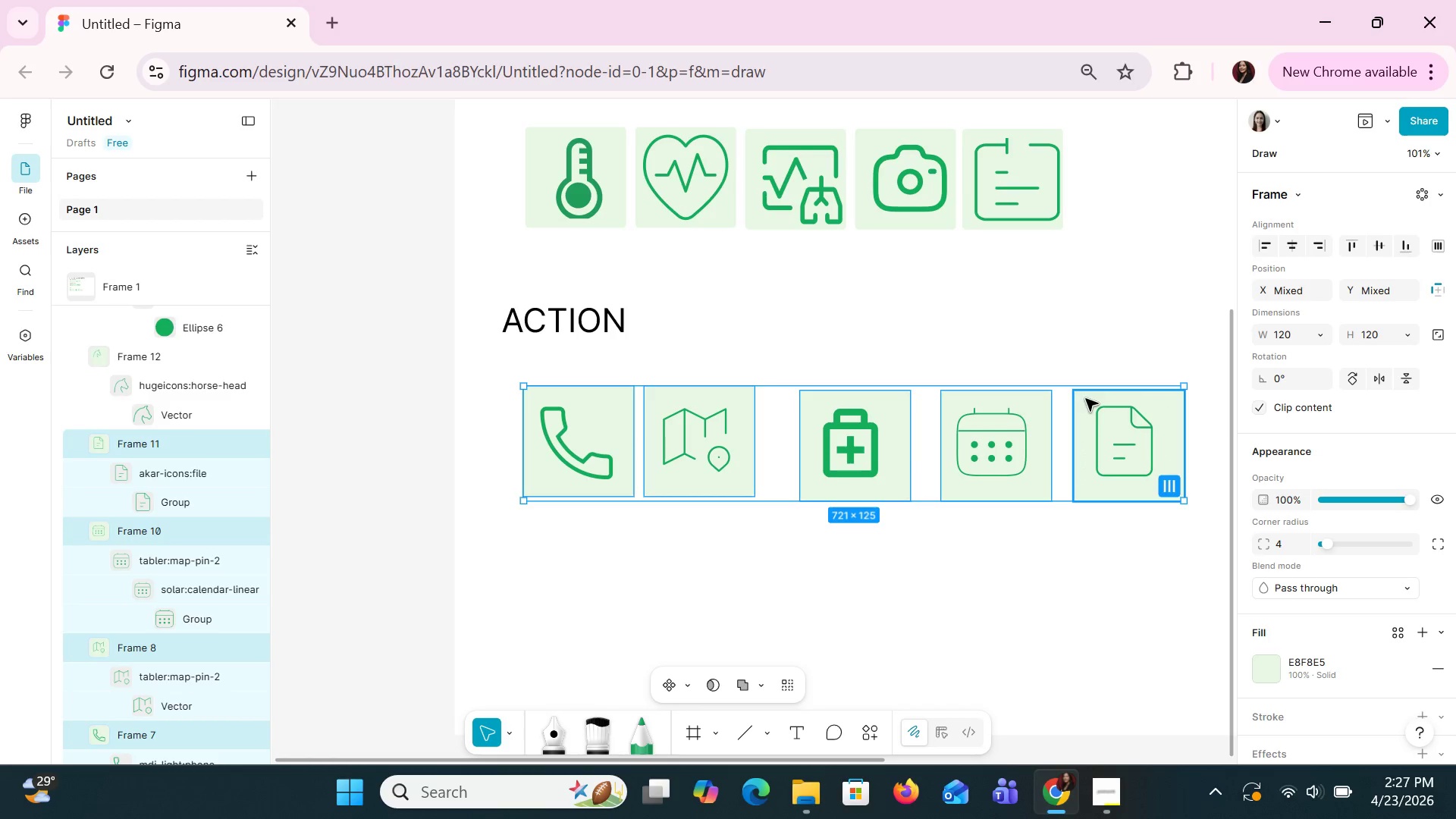 
key(Shift+ShiftLeft)
 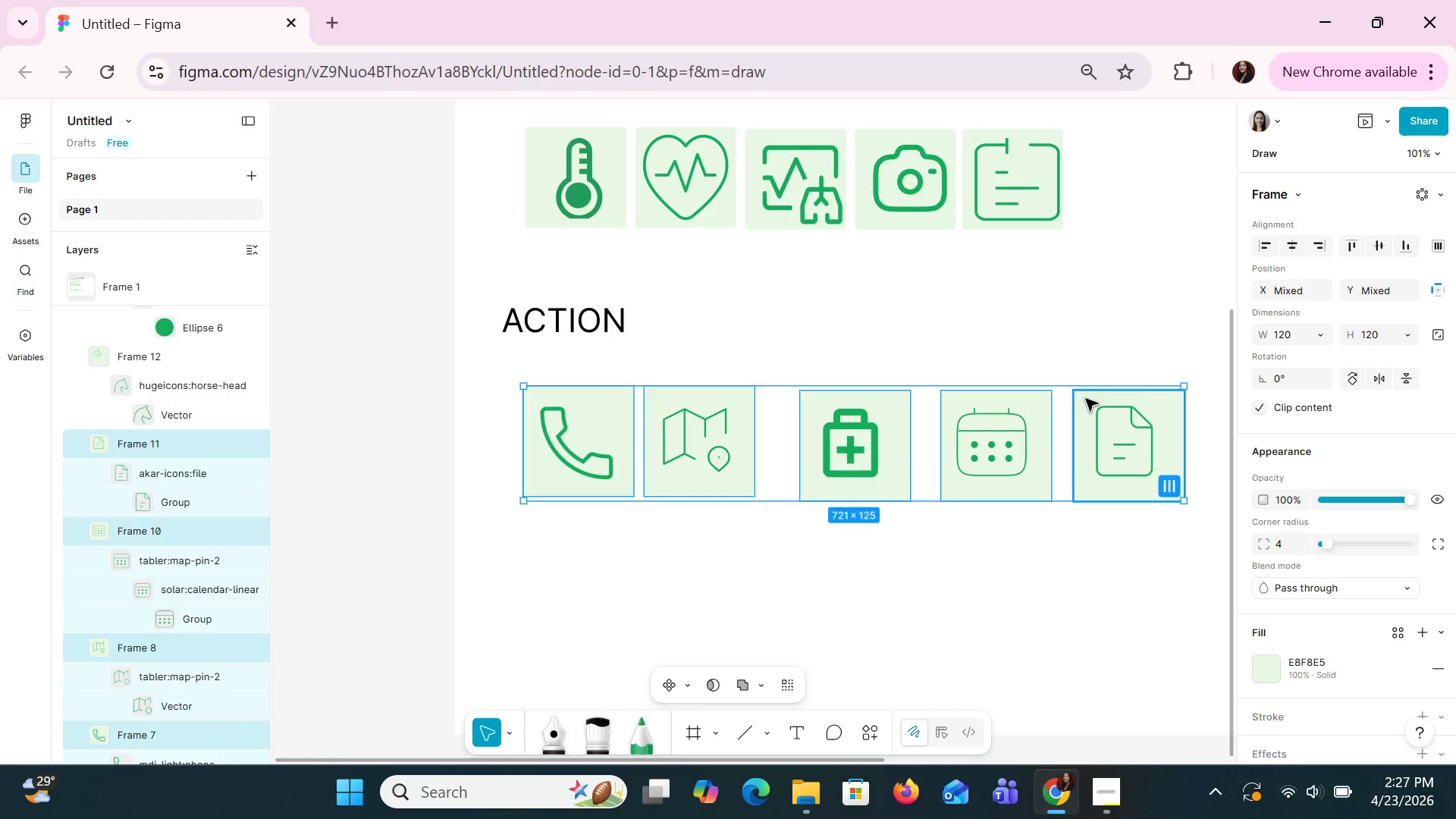 
key(Shift+ShiftLeft)
 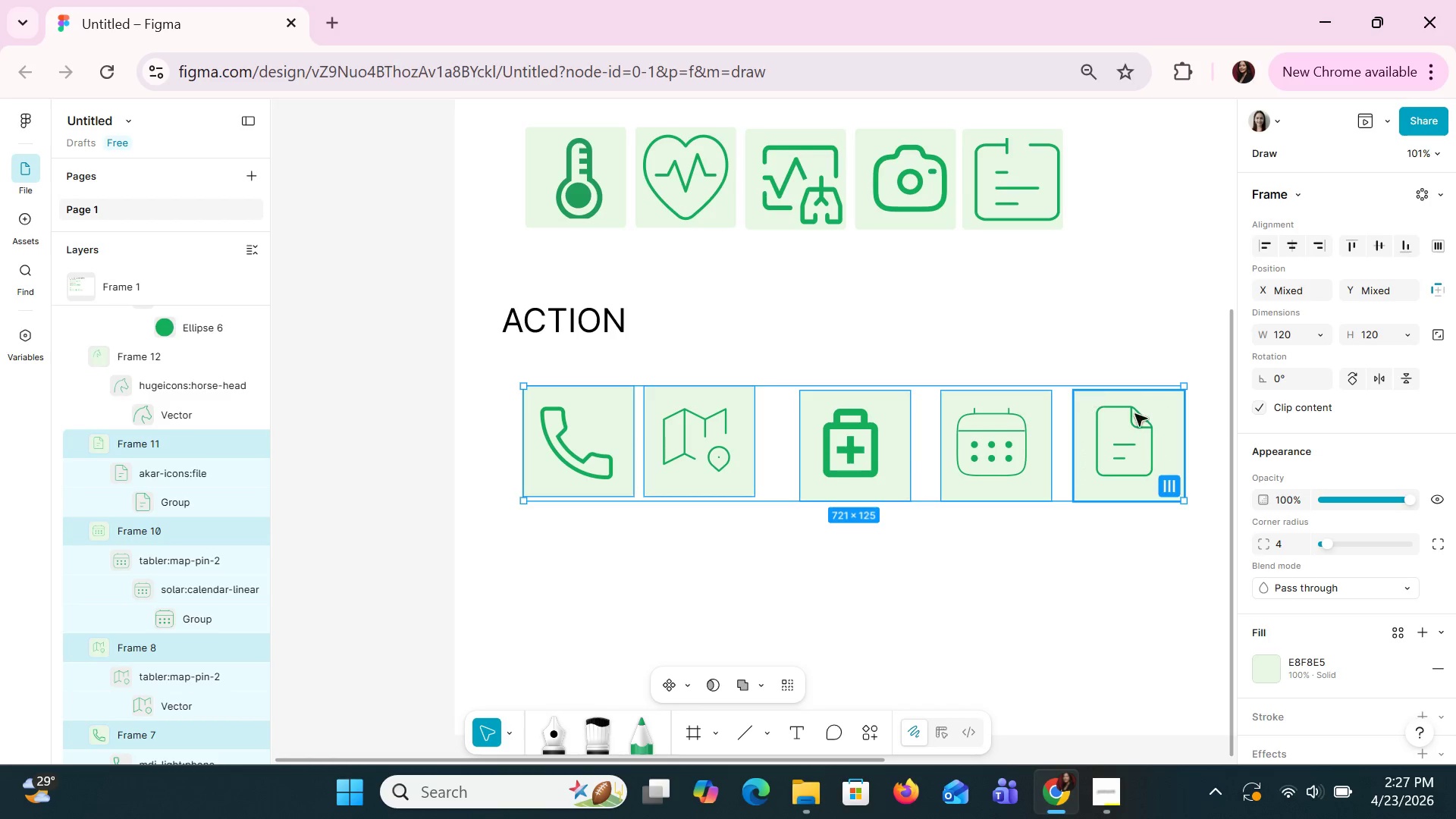 
key(Shift+ShiftLeft)
 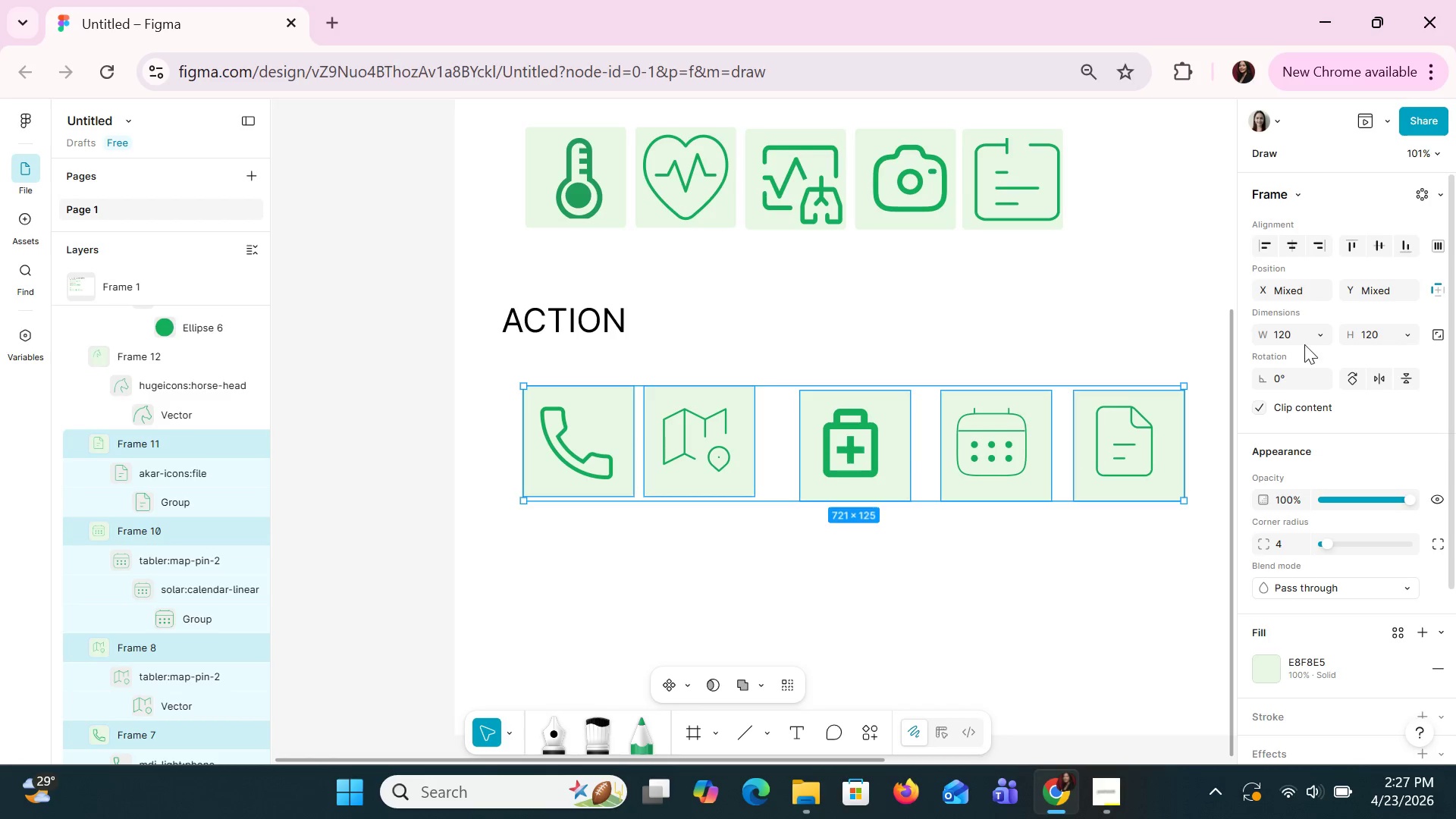 
left_click([1304, 344])
 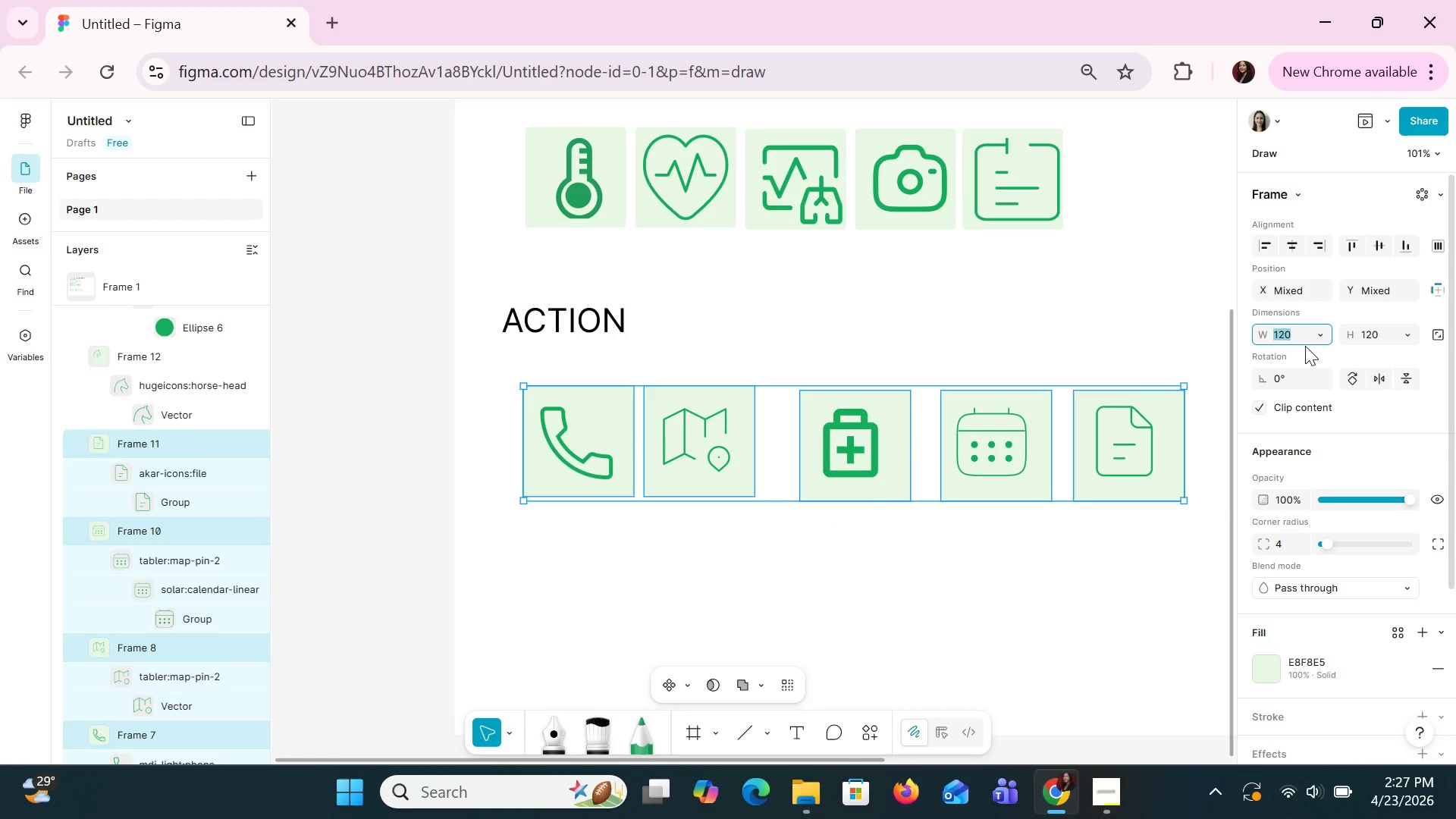 
type(110)
 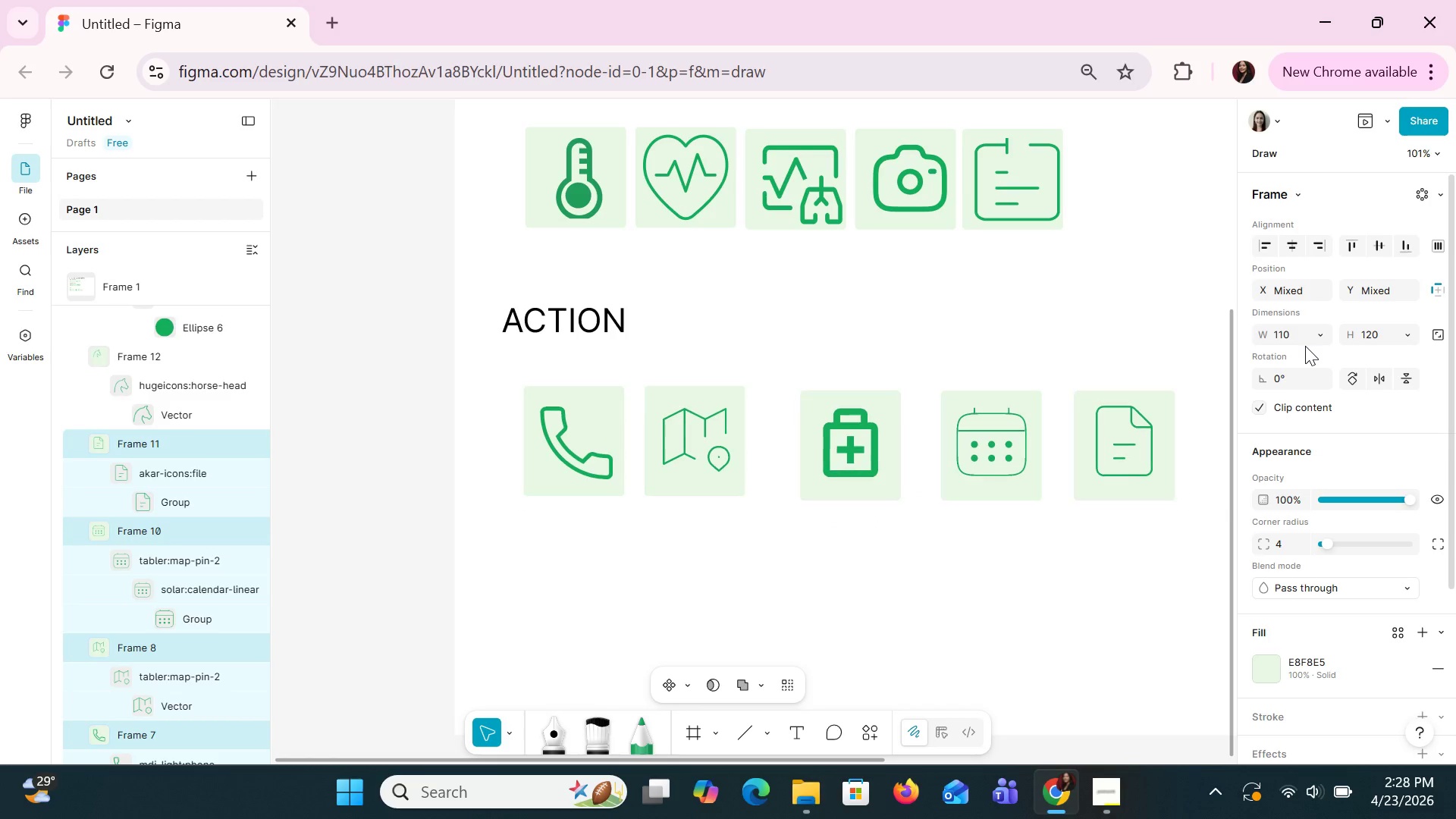 
key(Enter)
 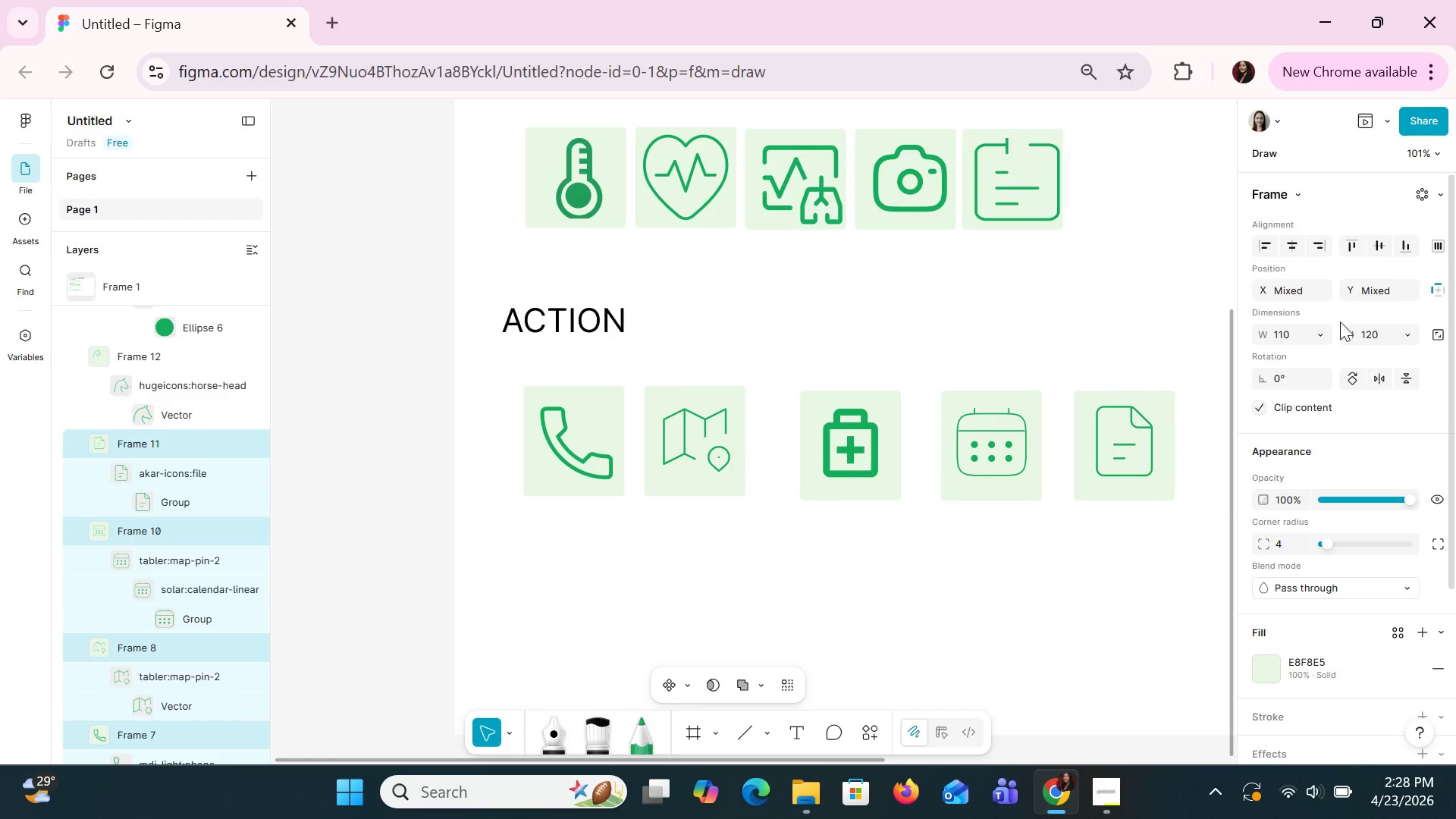 
left_click([1371, 340])
 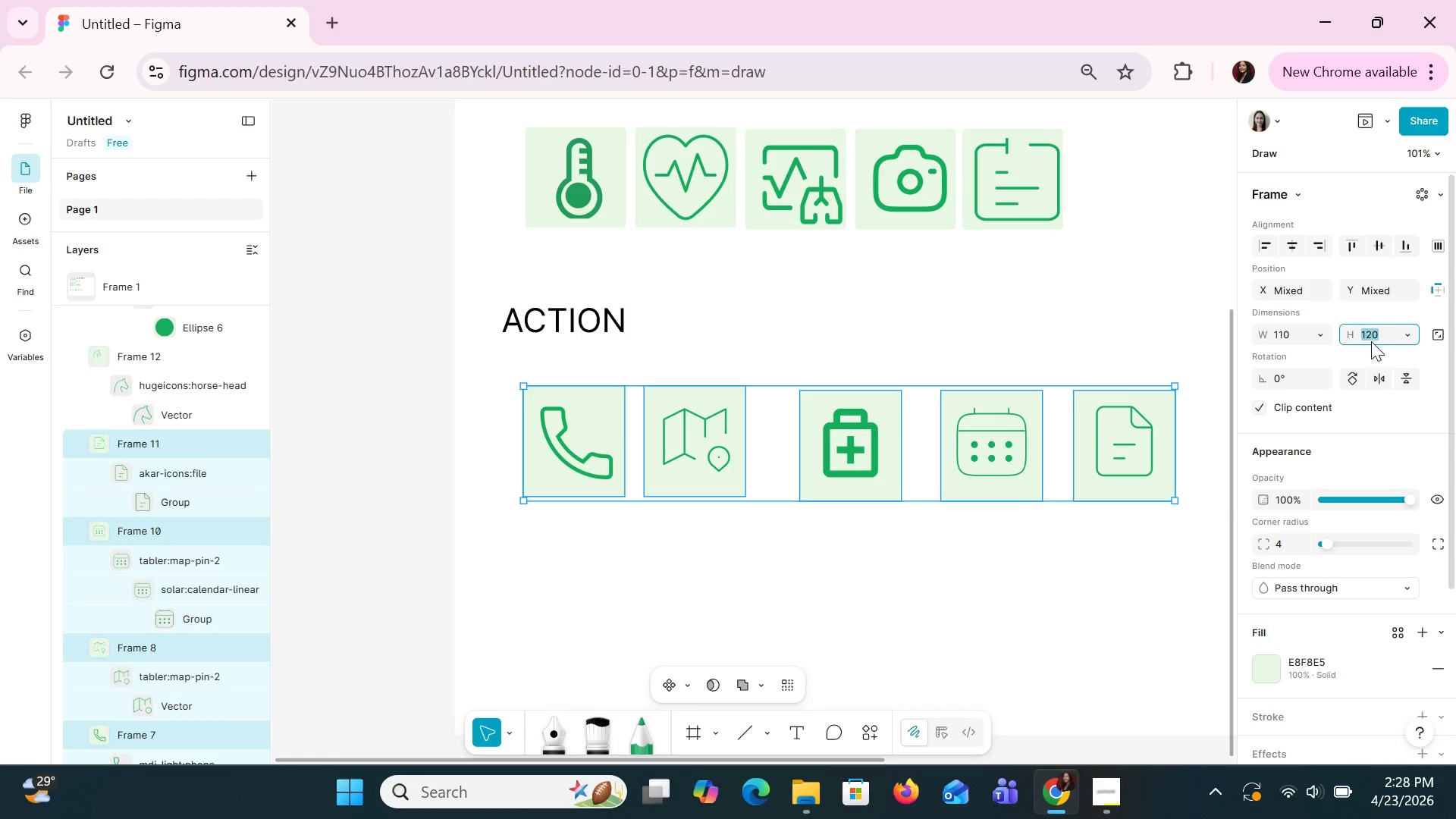 
type(110)
 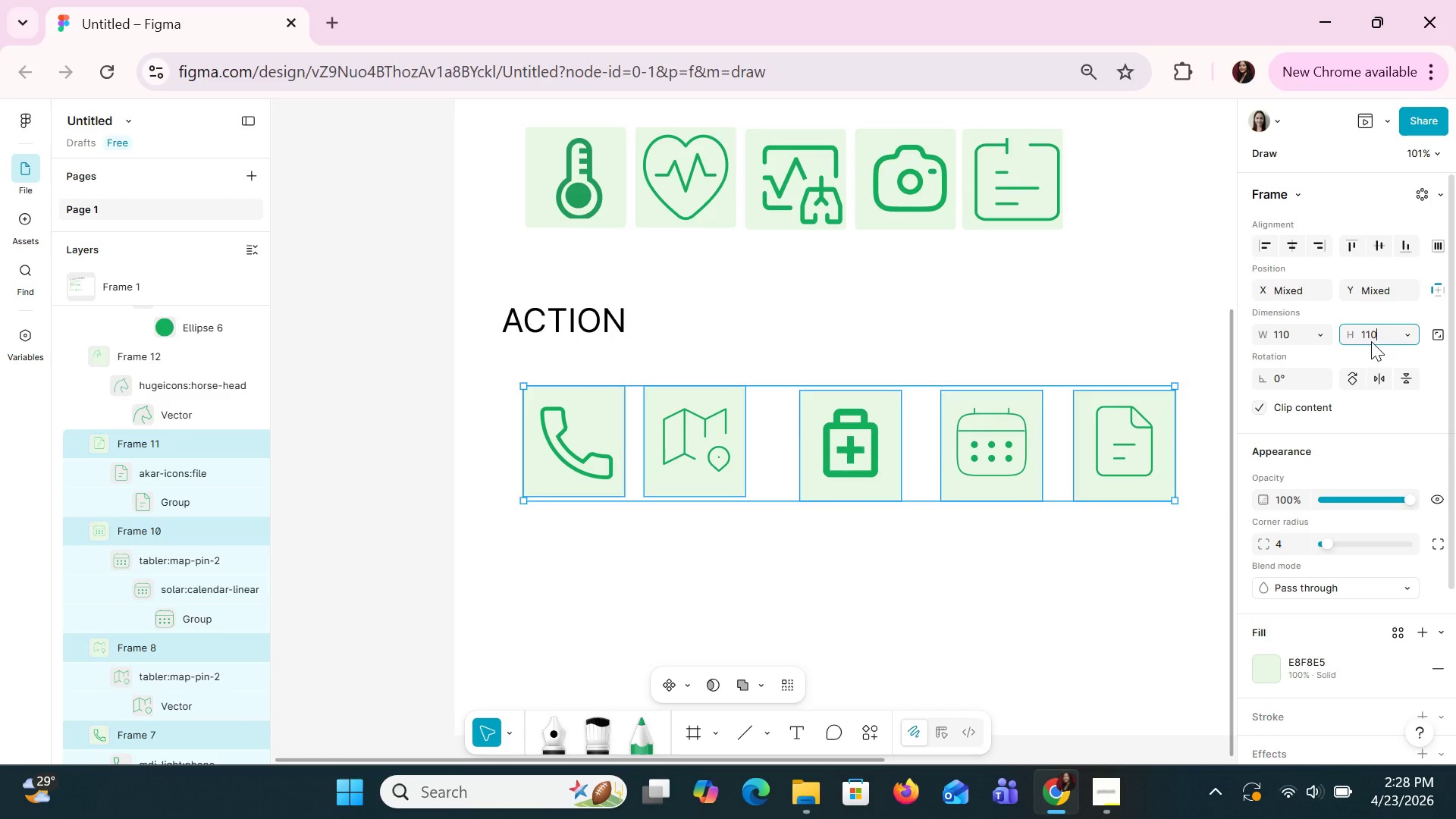 
key(Enter)
 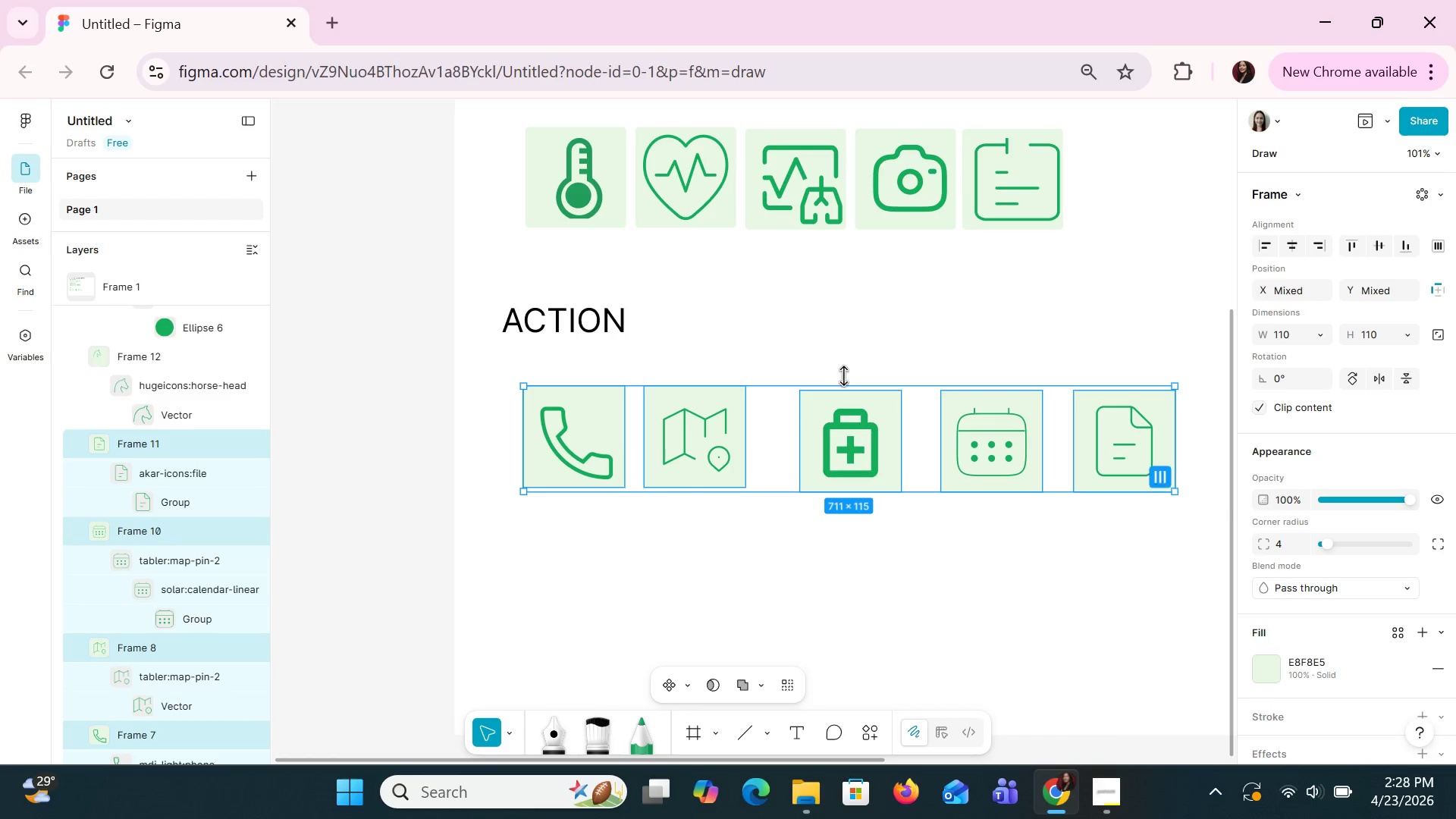 
left_click([893, 572])
 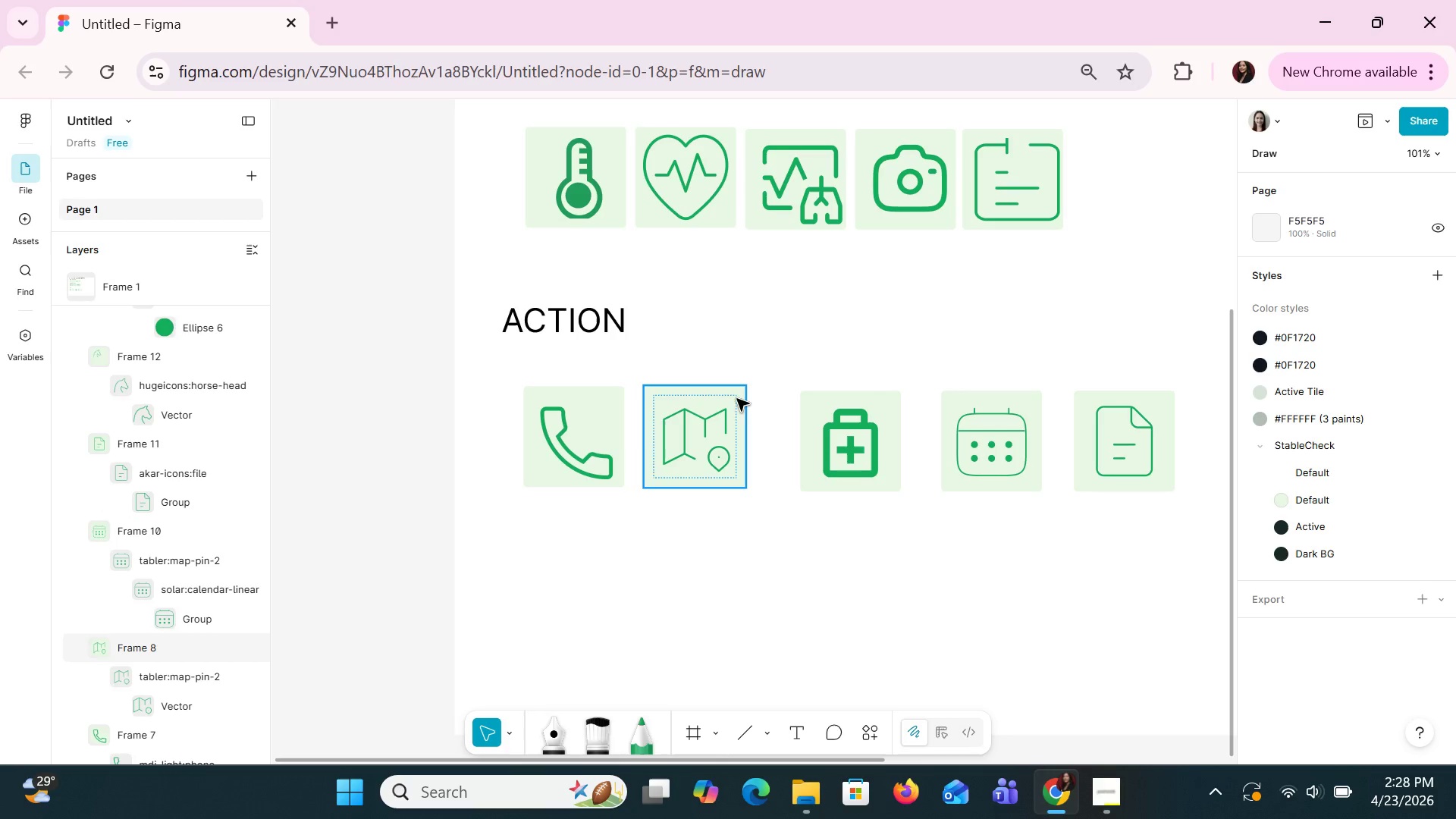 
left_click_drag(start_coordinate=[745, 391], to_coordinate=[733, 391])
 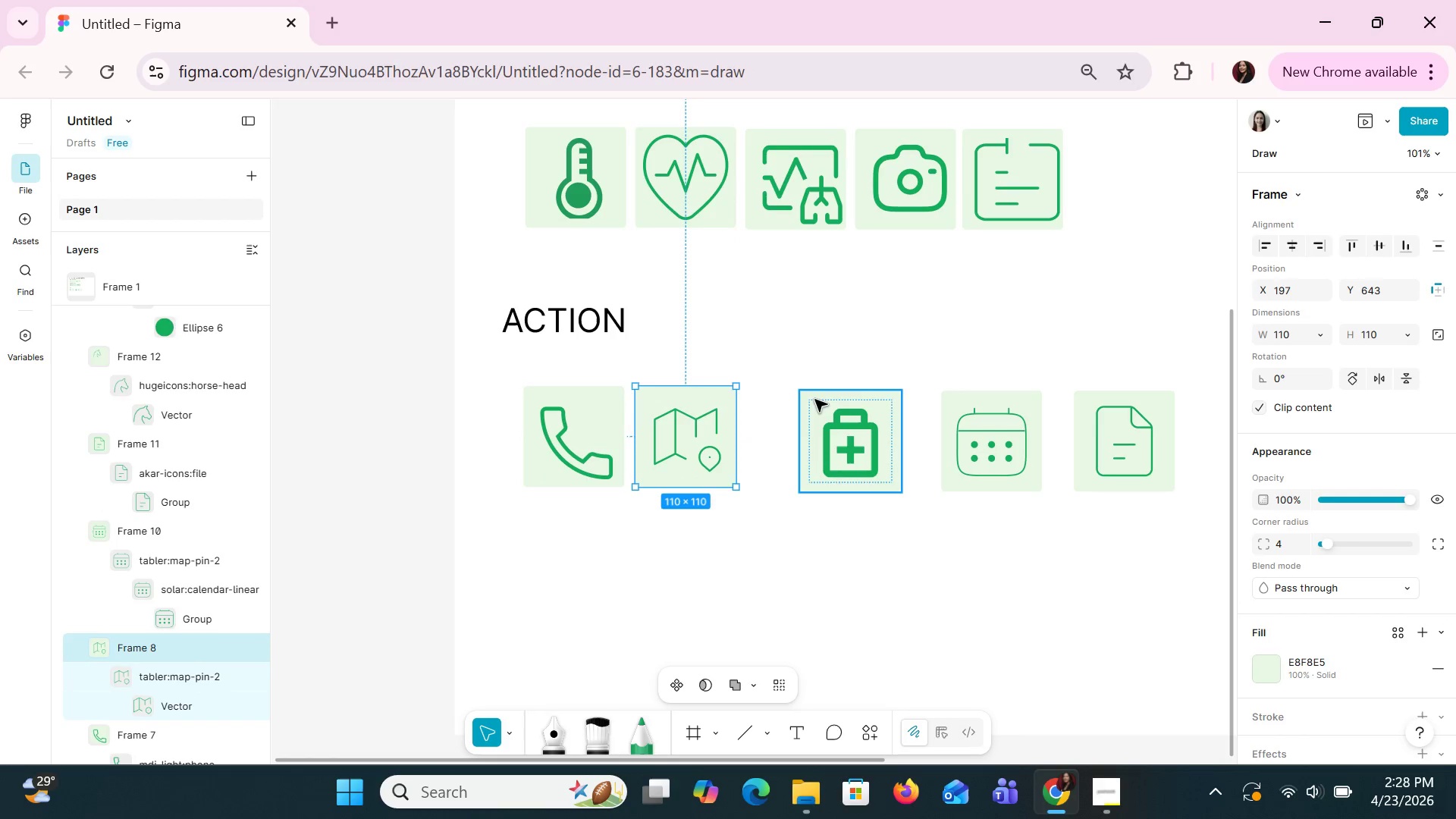 
left_click_drag(start_coordinate=[814, 399], to_coordinate=[758, 396])
 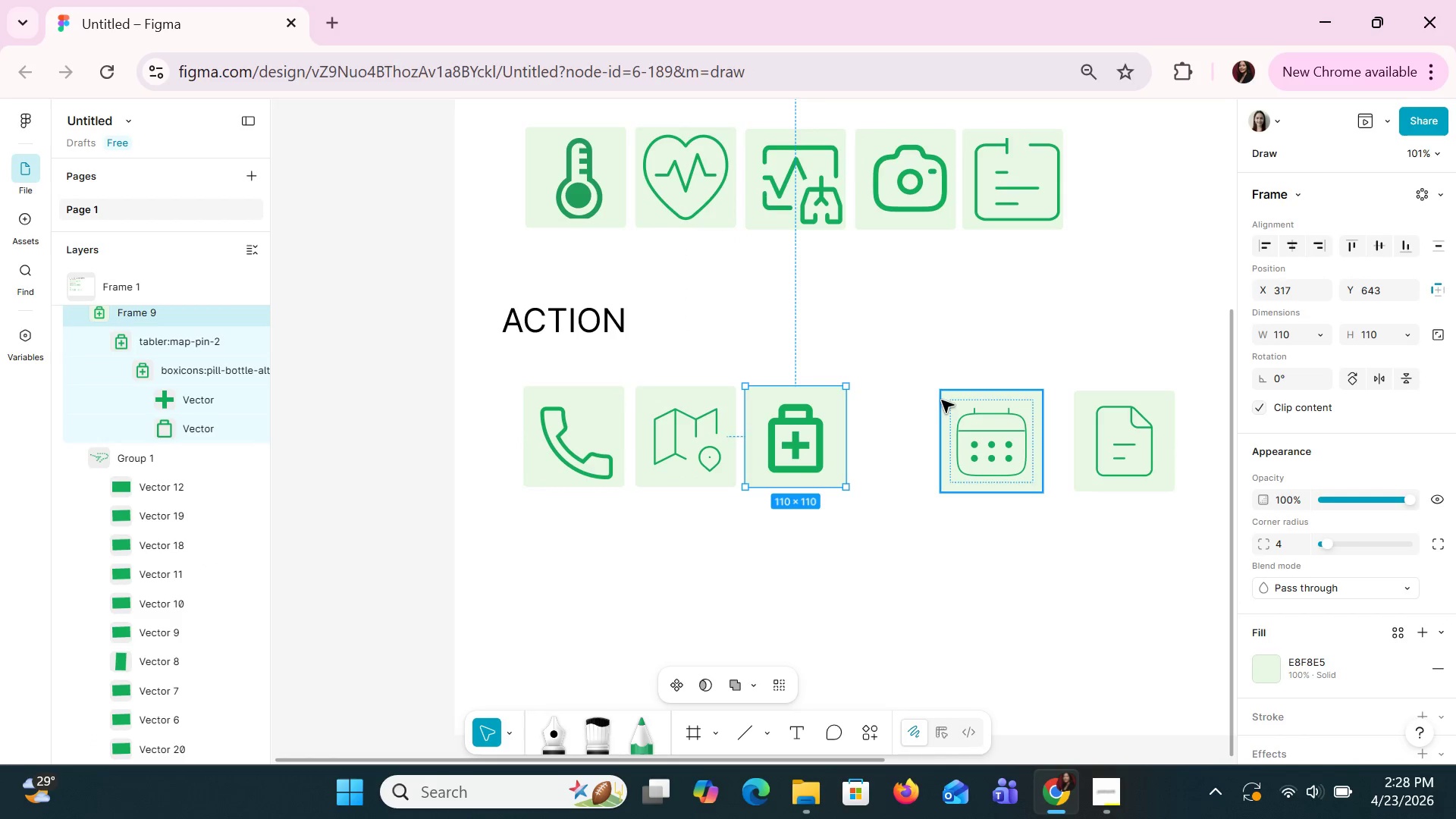 
left_click_drag(start_coordinate=[946, 401], to_coordinate=[860, 399])
 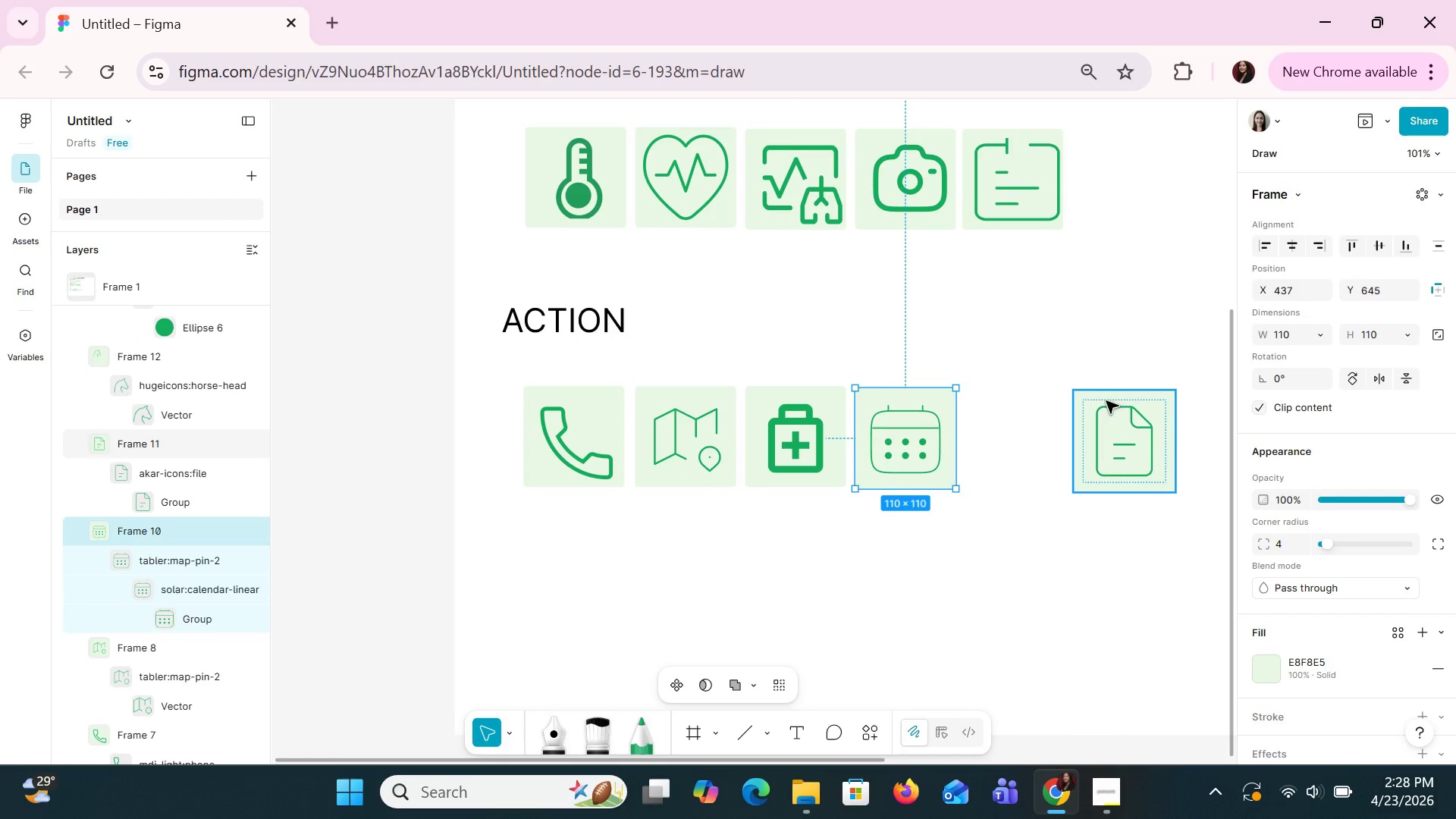 
left_click_drag(start_coordinate=[1104, 400], to_coordinate=[993, 400])
 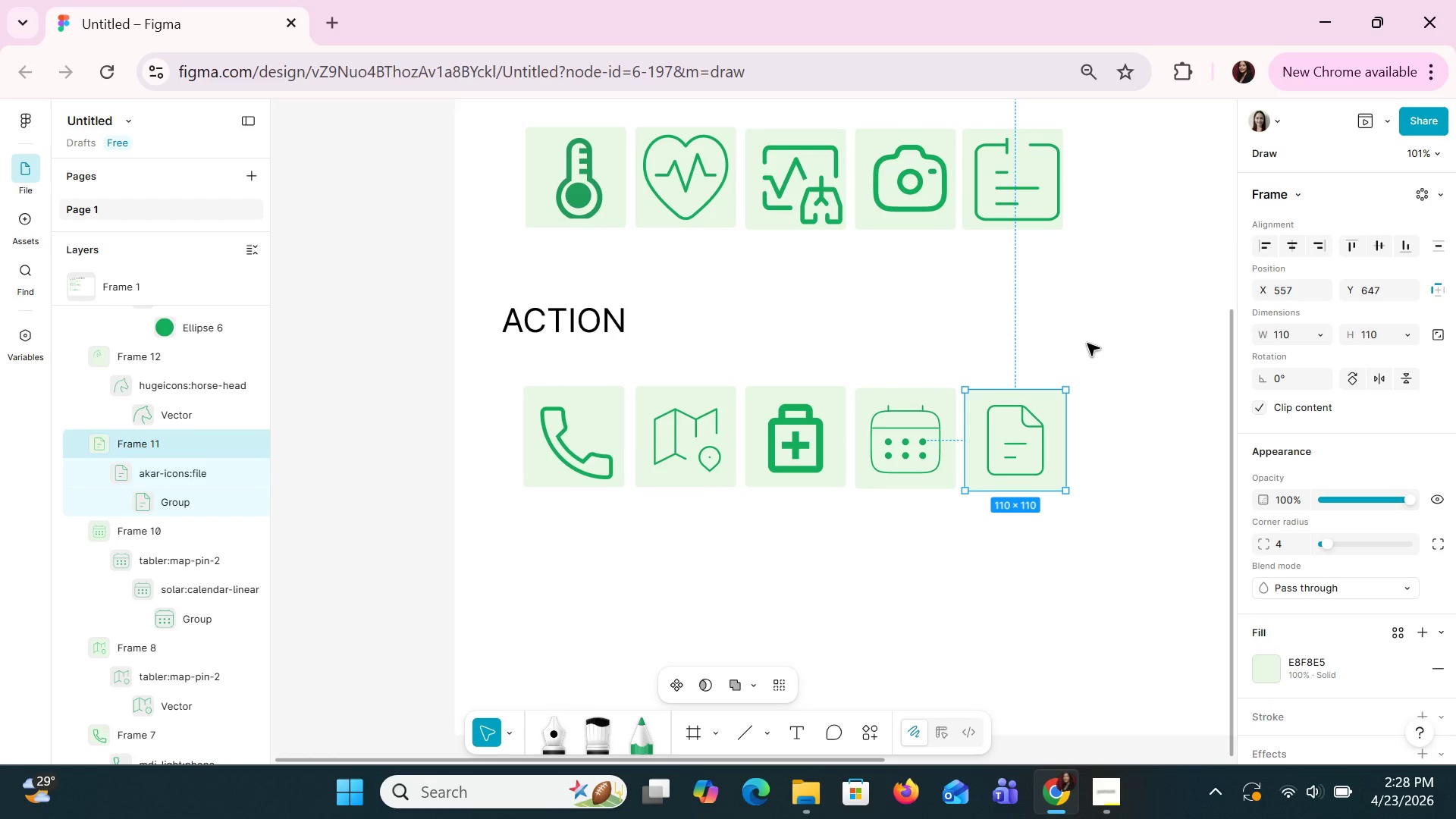 
hold_key(key=ControlLeft, duration=1.36)
scroll: coordinate [1087, 343], scroll_direction: down, amount: 2.0
 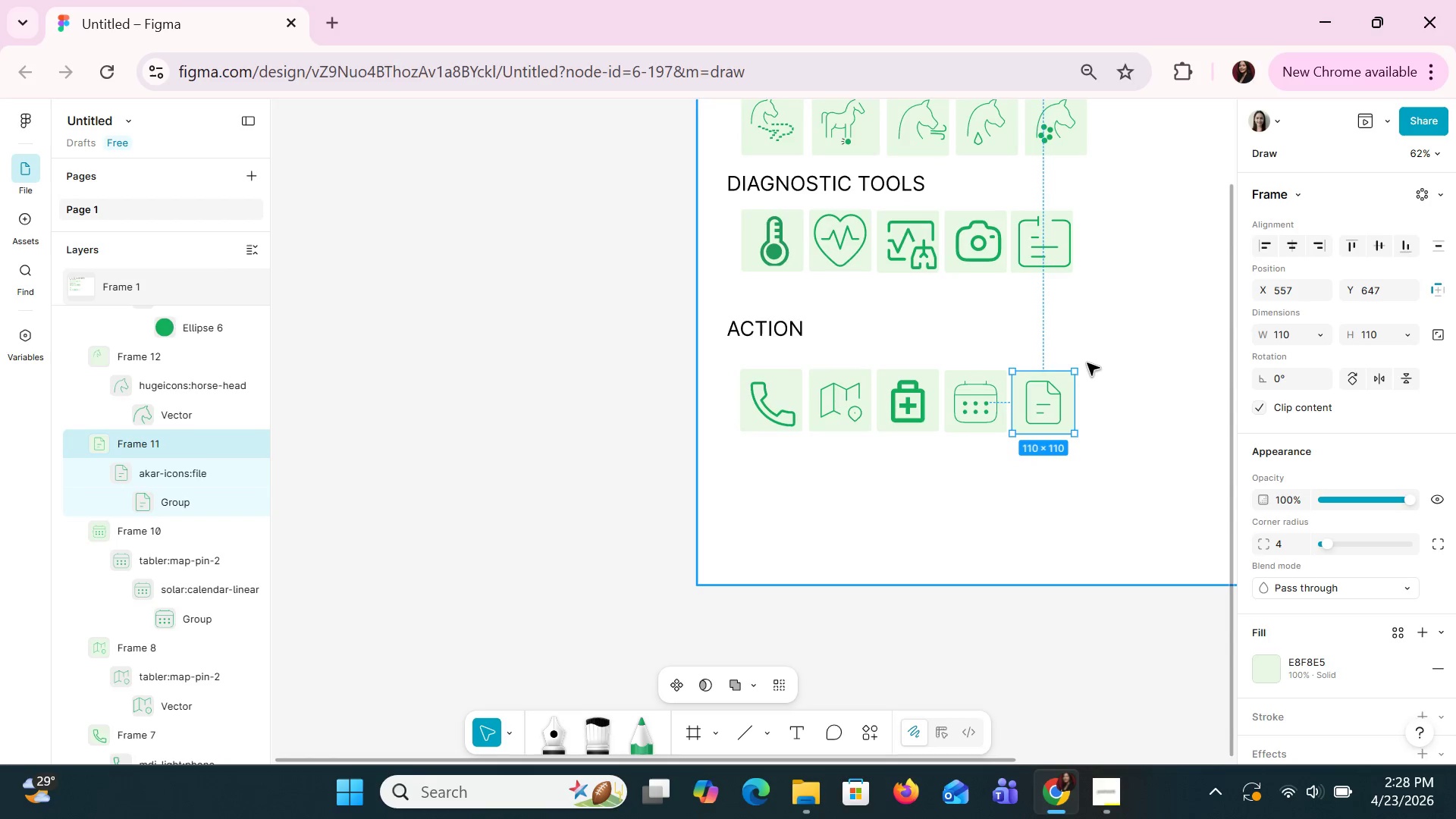 
scroll: coordinate [1087, 362], scroll_direction: none, amount: 0.0
 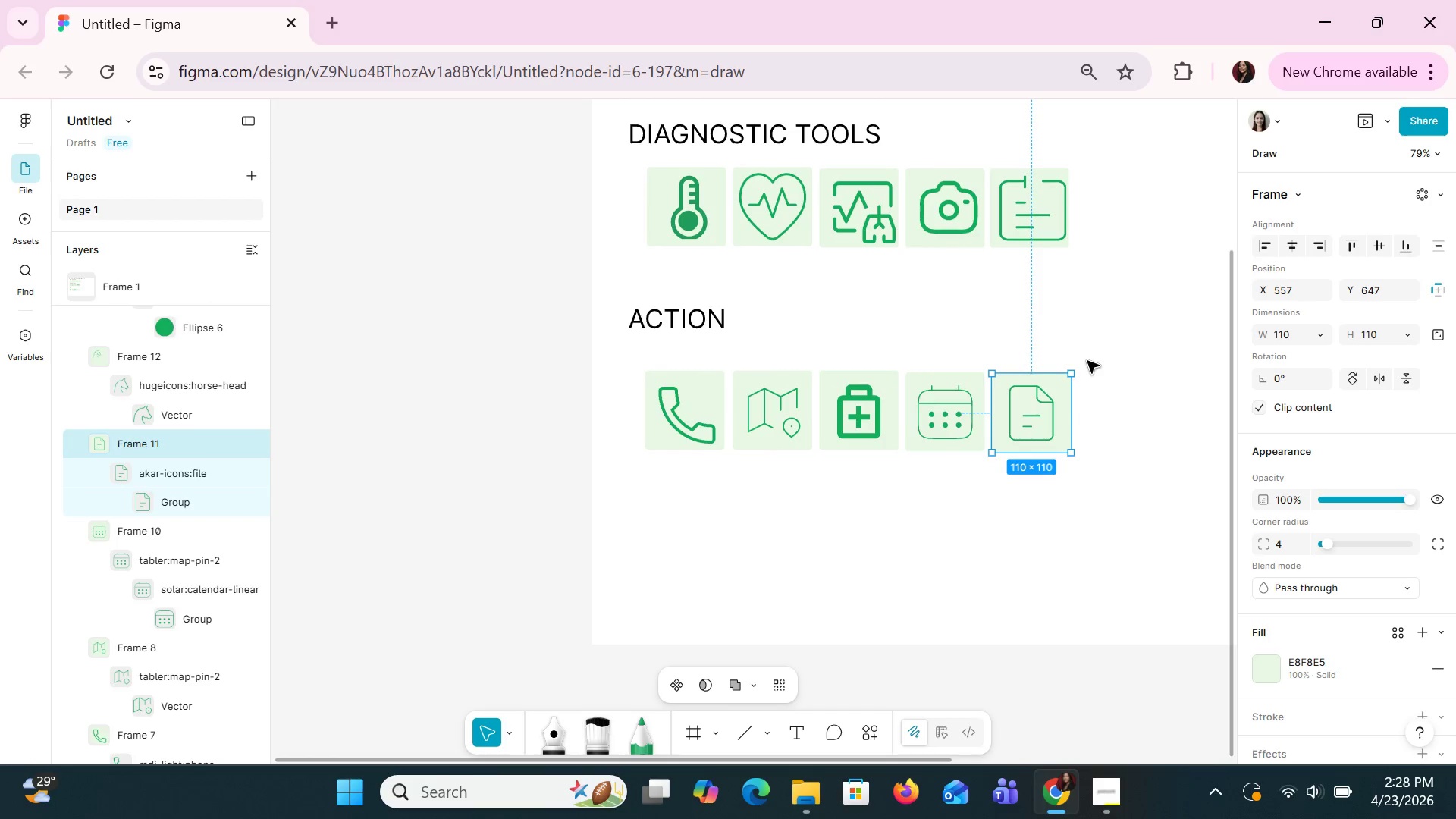 
scroll: coordinate [1087, 360], scroll_direction: up, amount: 2.0
 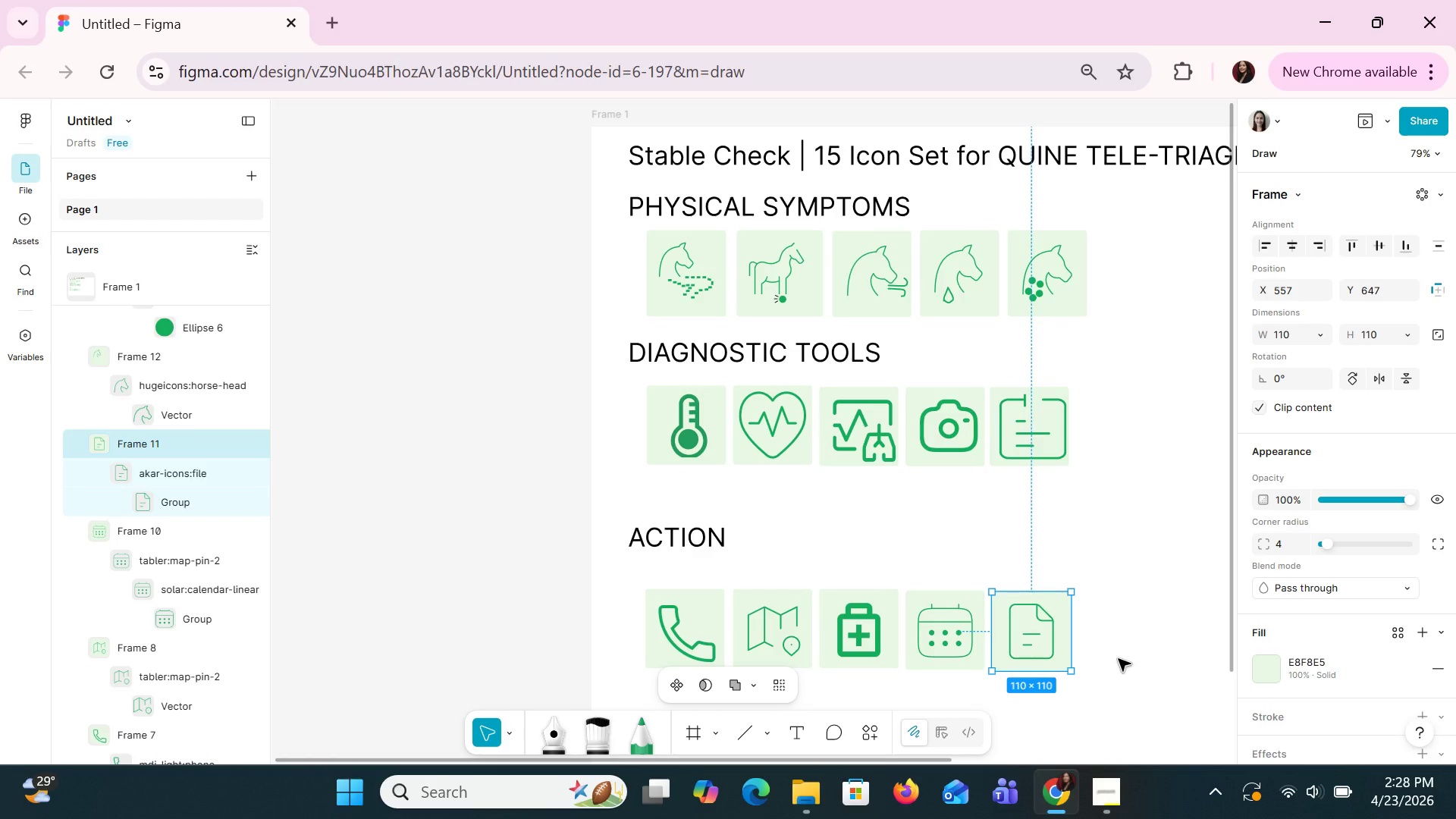 
wait(38.55)
 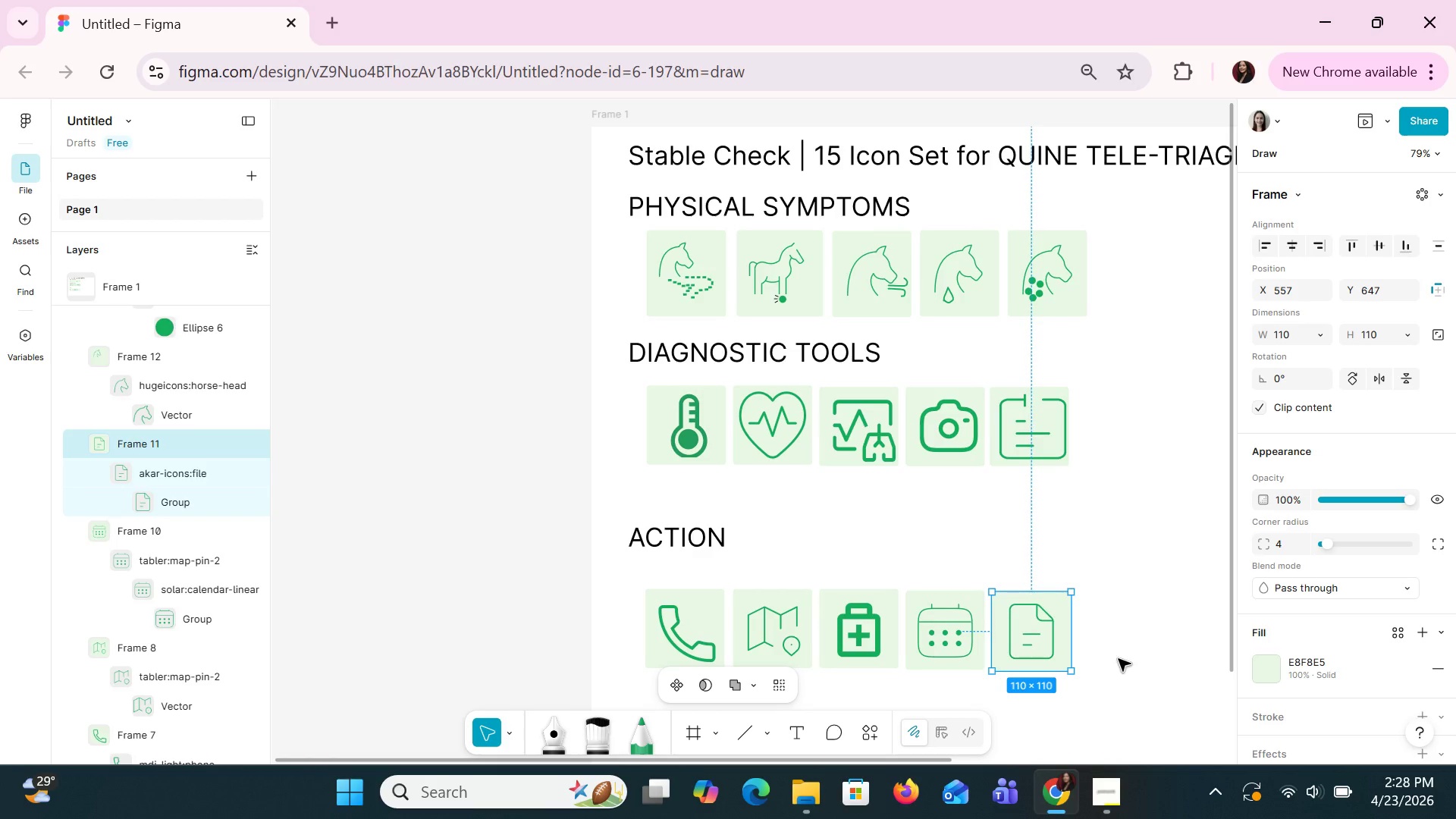 
left_click_drag(start_coordinate=[758, 357], to_coordinate=[756, 367])
 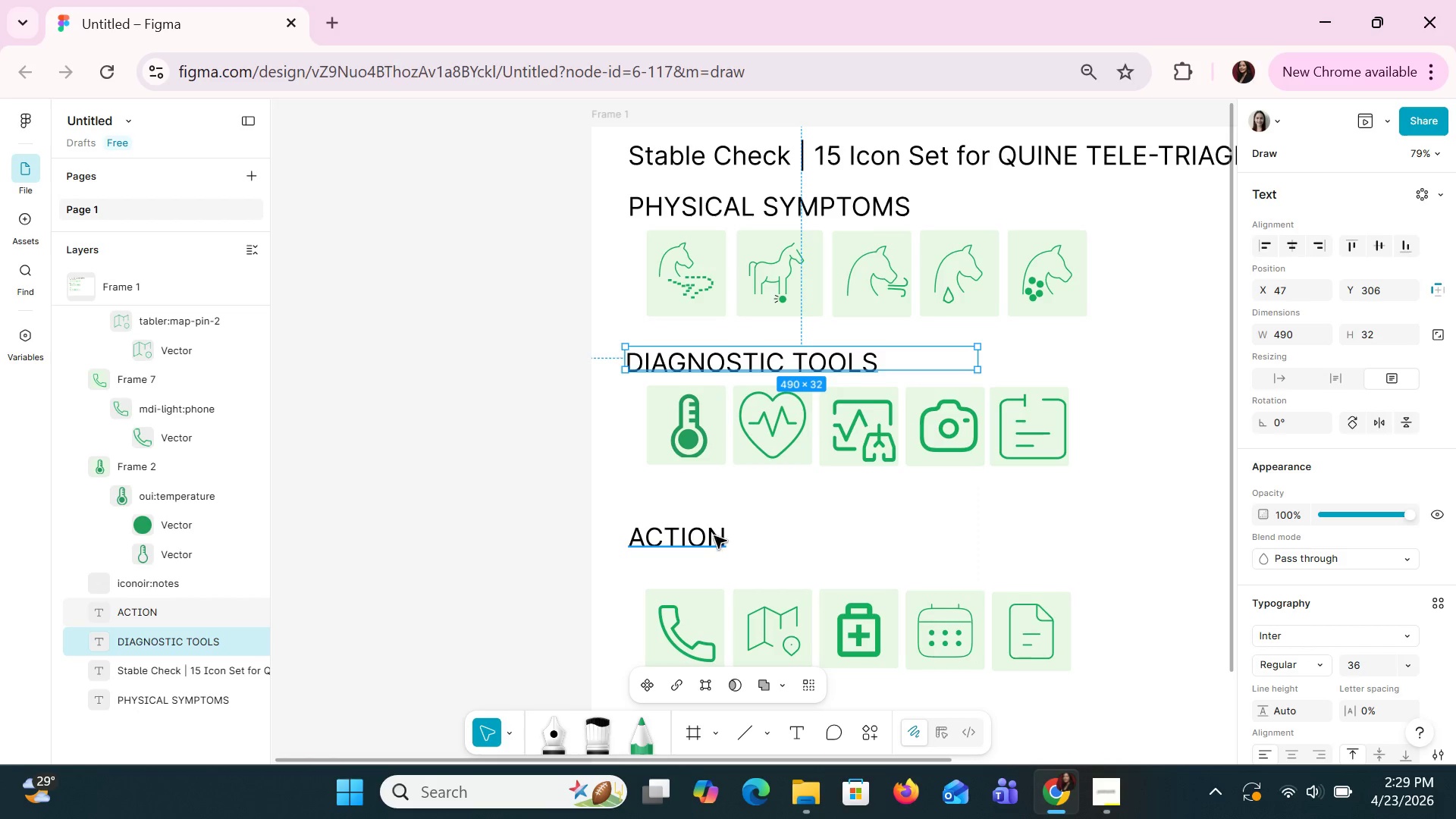 
left_click_drag(start_coordinate=[714, 535], to_coordinate=[714, 563])
 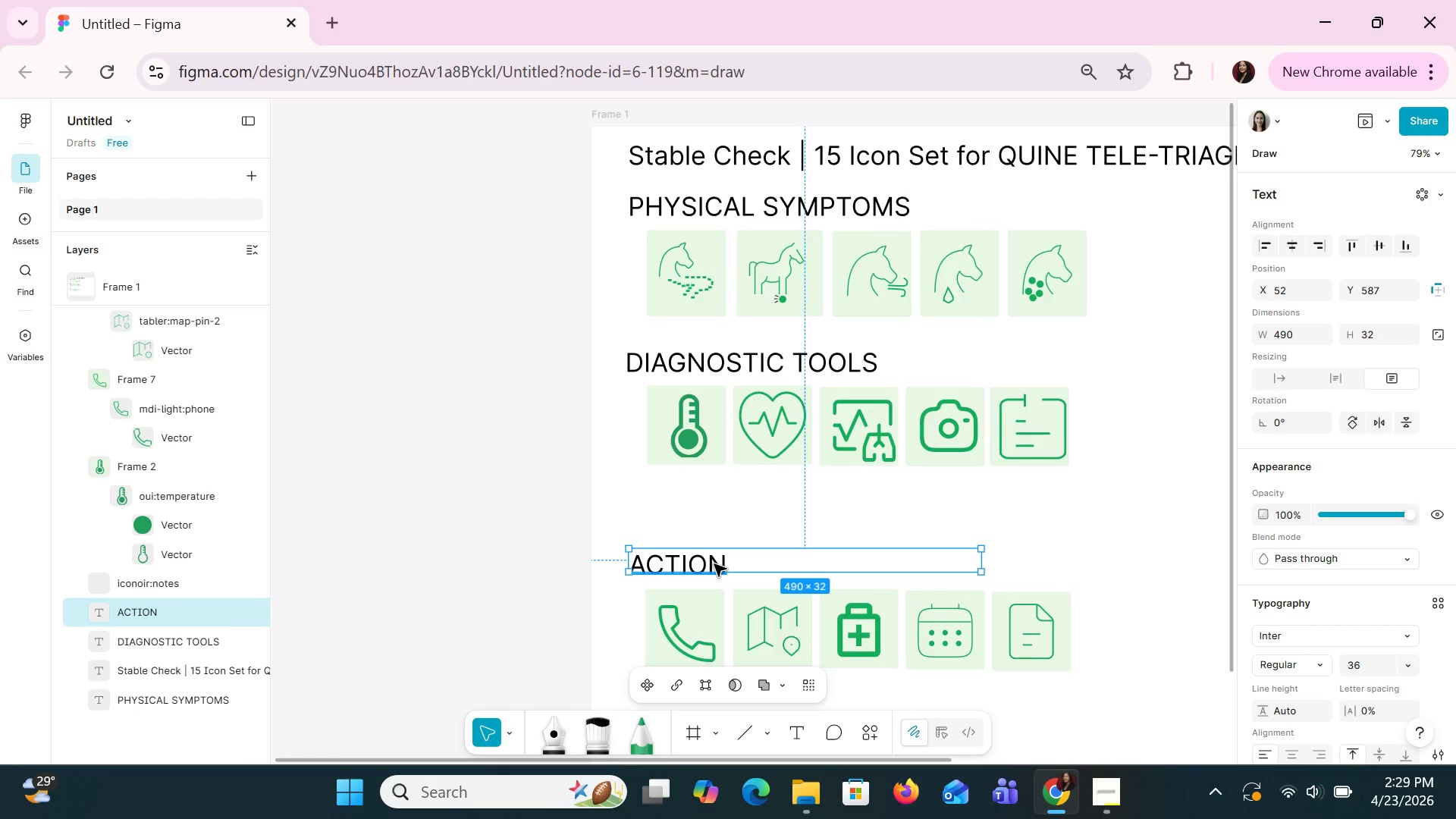 
wait(20.01)
 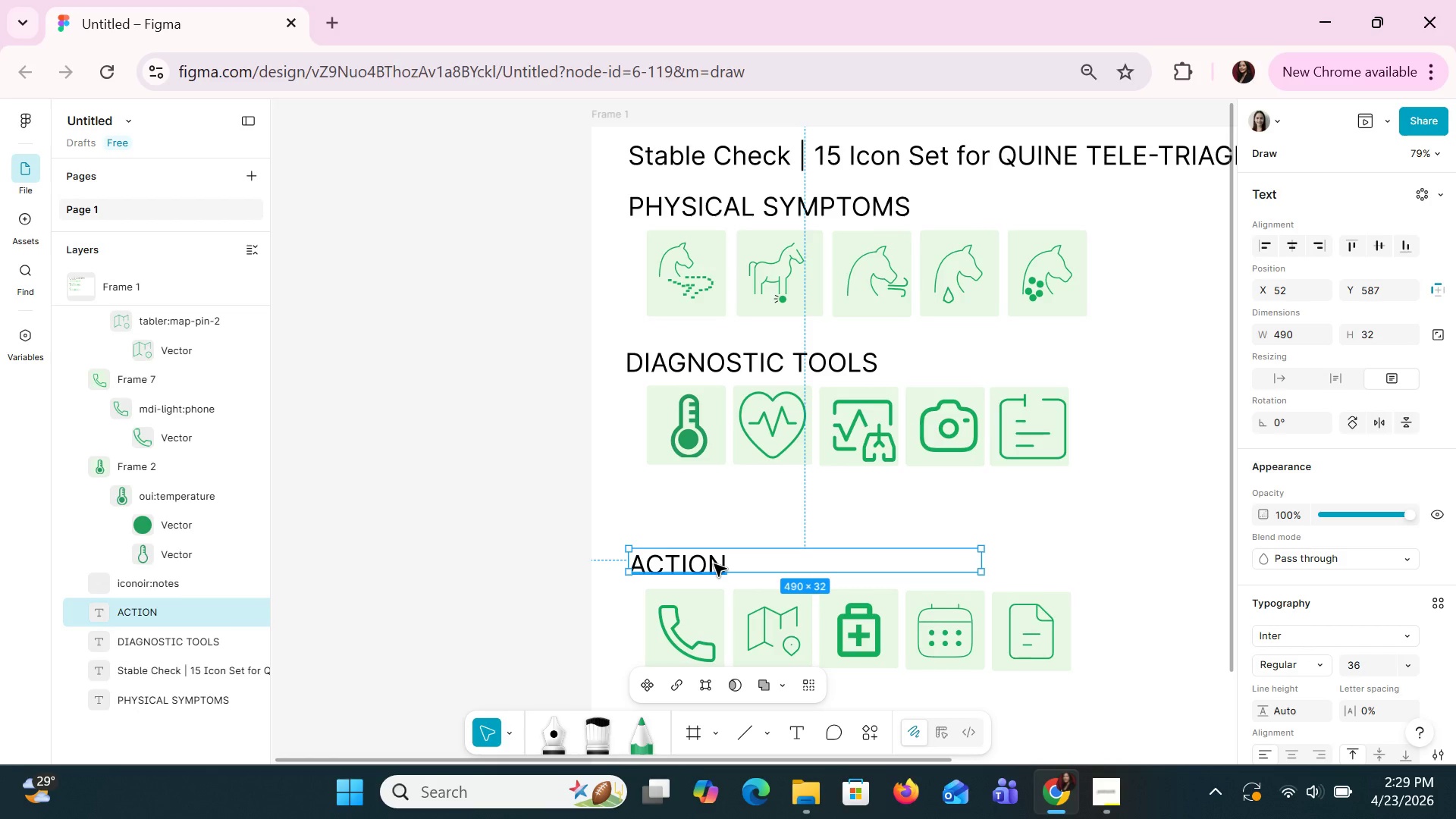 
left_click_drag(start_coordinate=[1157, 535], to_coordinate=[673, 403])
 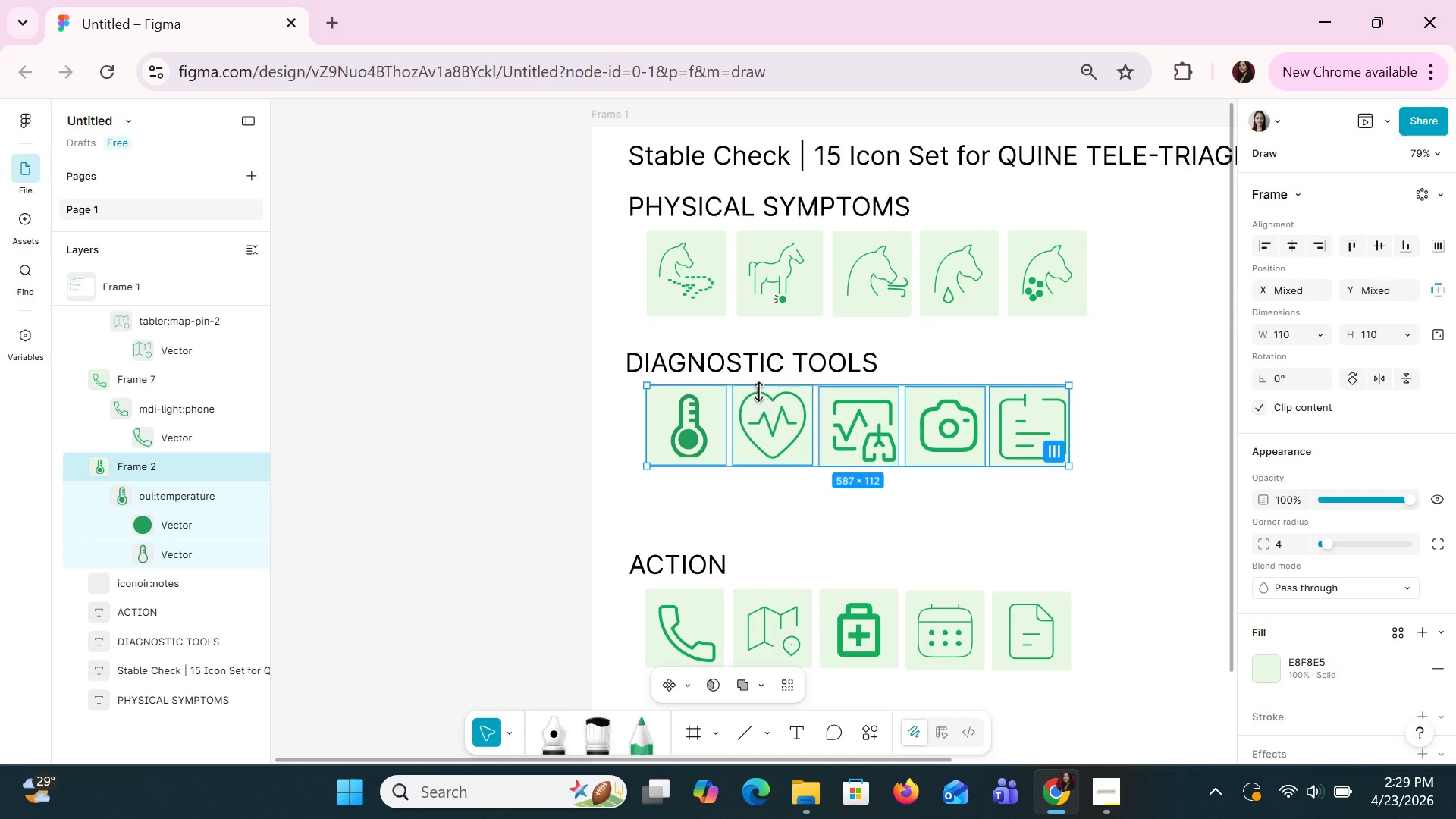 
left_click_drag(start_coordinate=[760, 392], to_coordinate=[756, 413])
 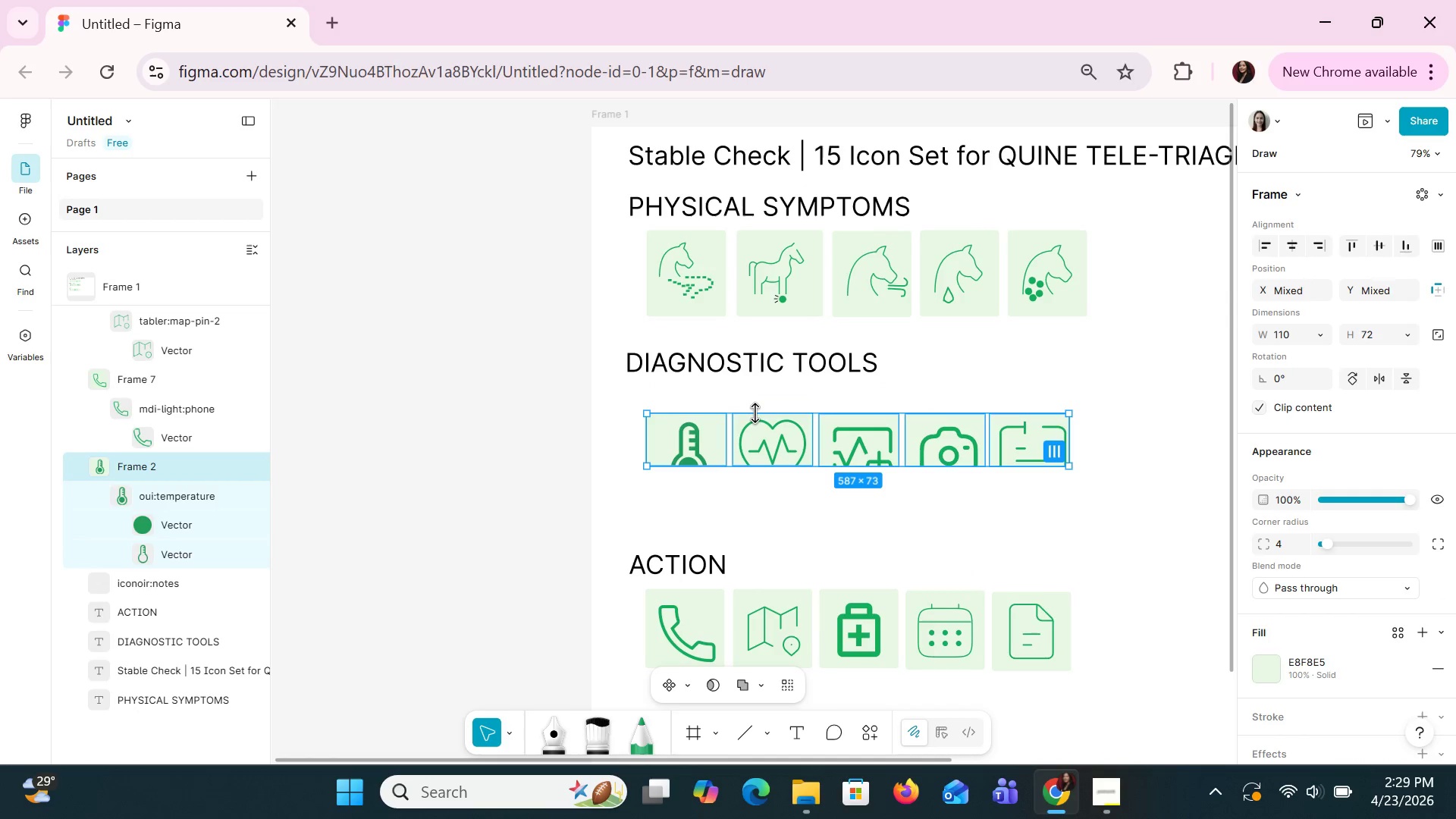 
key(Control+Z)
 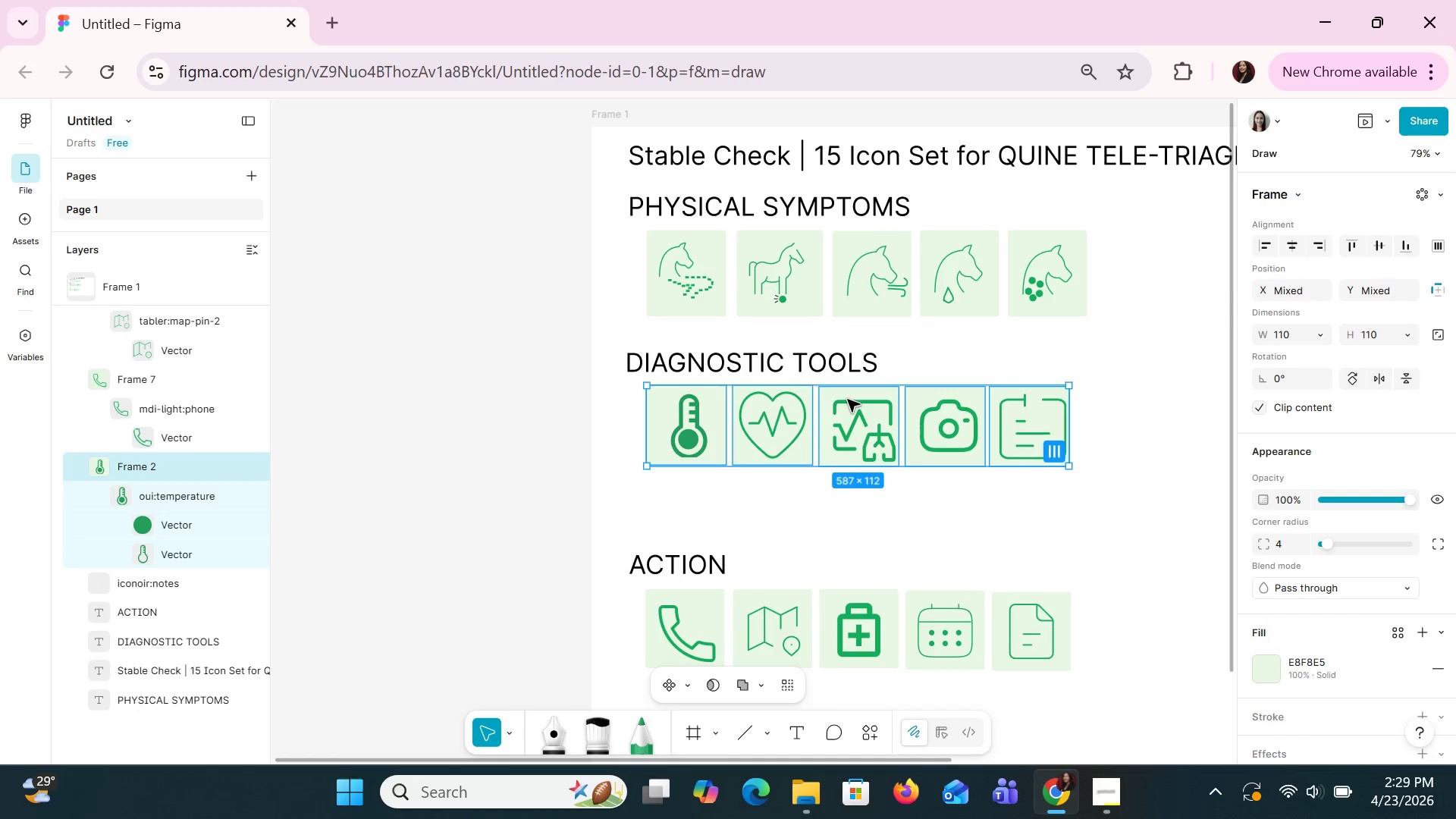 
left_click_drag(start_coordinate=[840, 395], to_coordinate=[841, 424])
 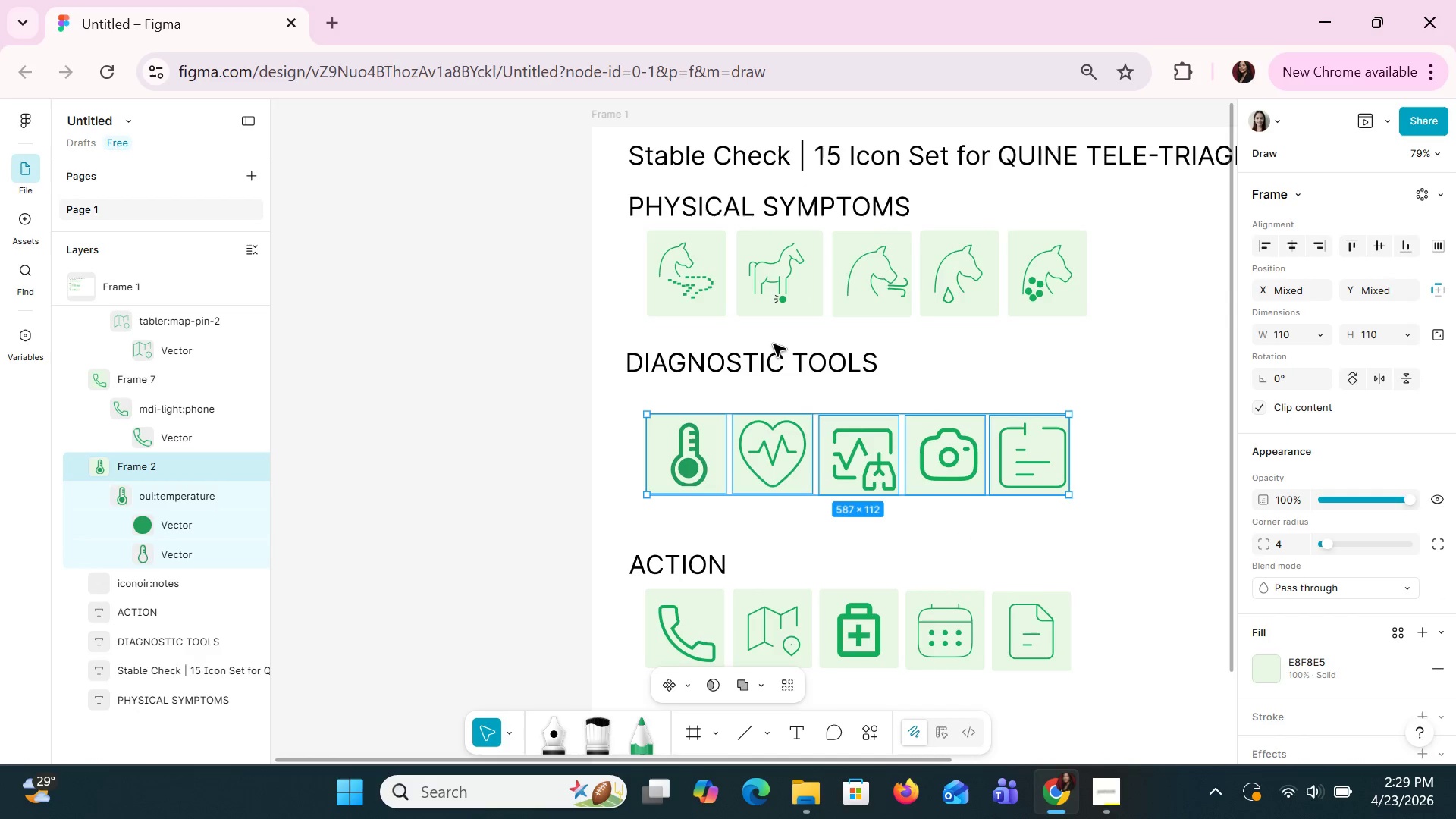 
left_click_drag(start_coordinate=[774, 351], to_coordinate=[772, 379])
 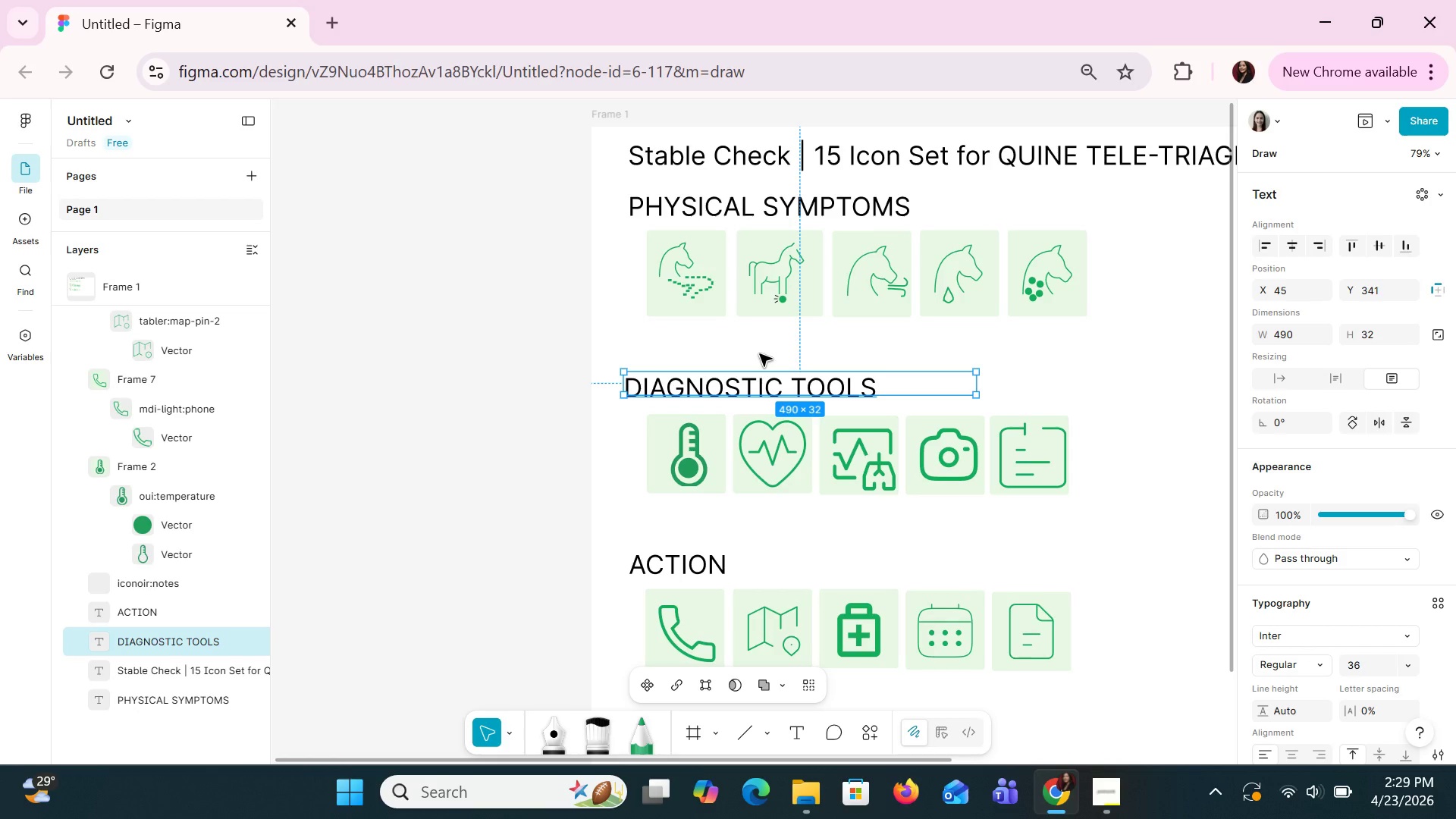 
wait(30.09)
 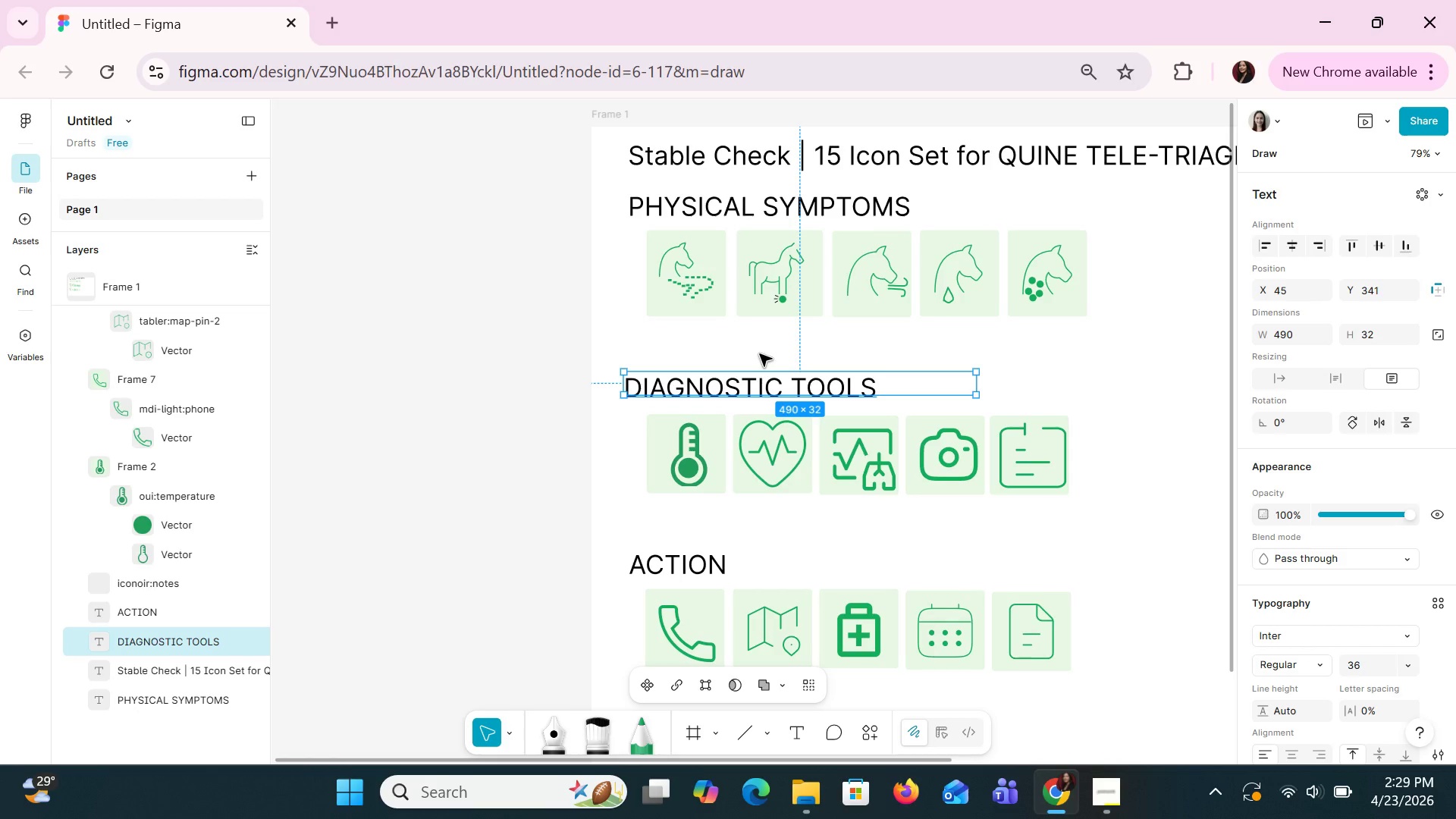 
left_click([1008, 158])
 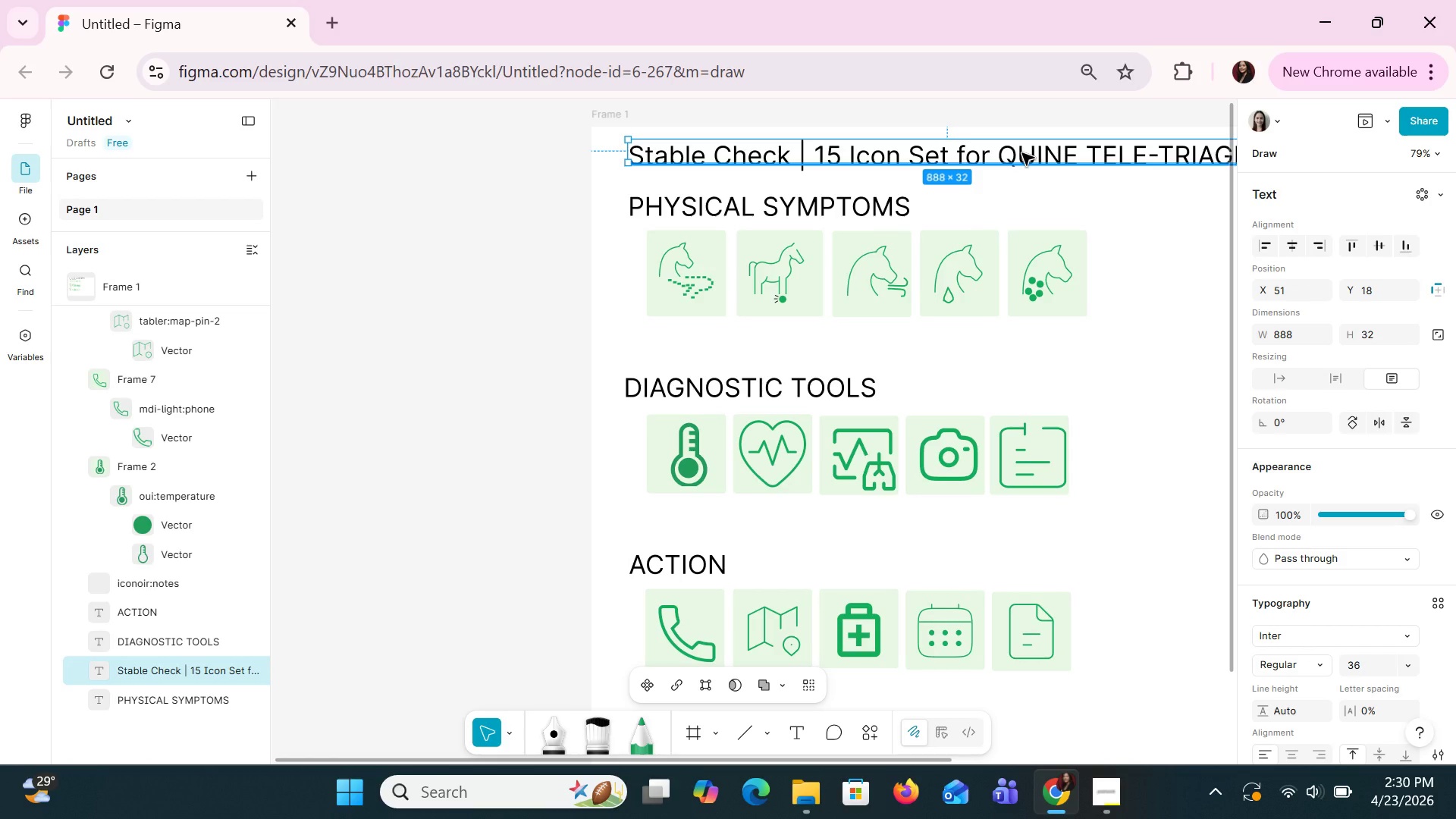 
wait(33.2)
 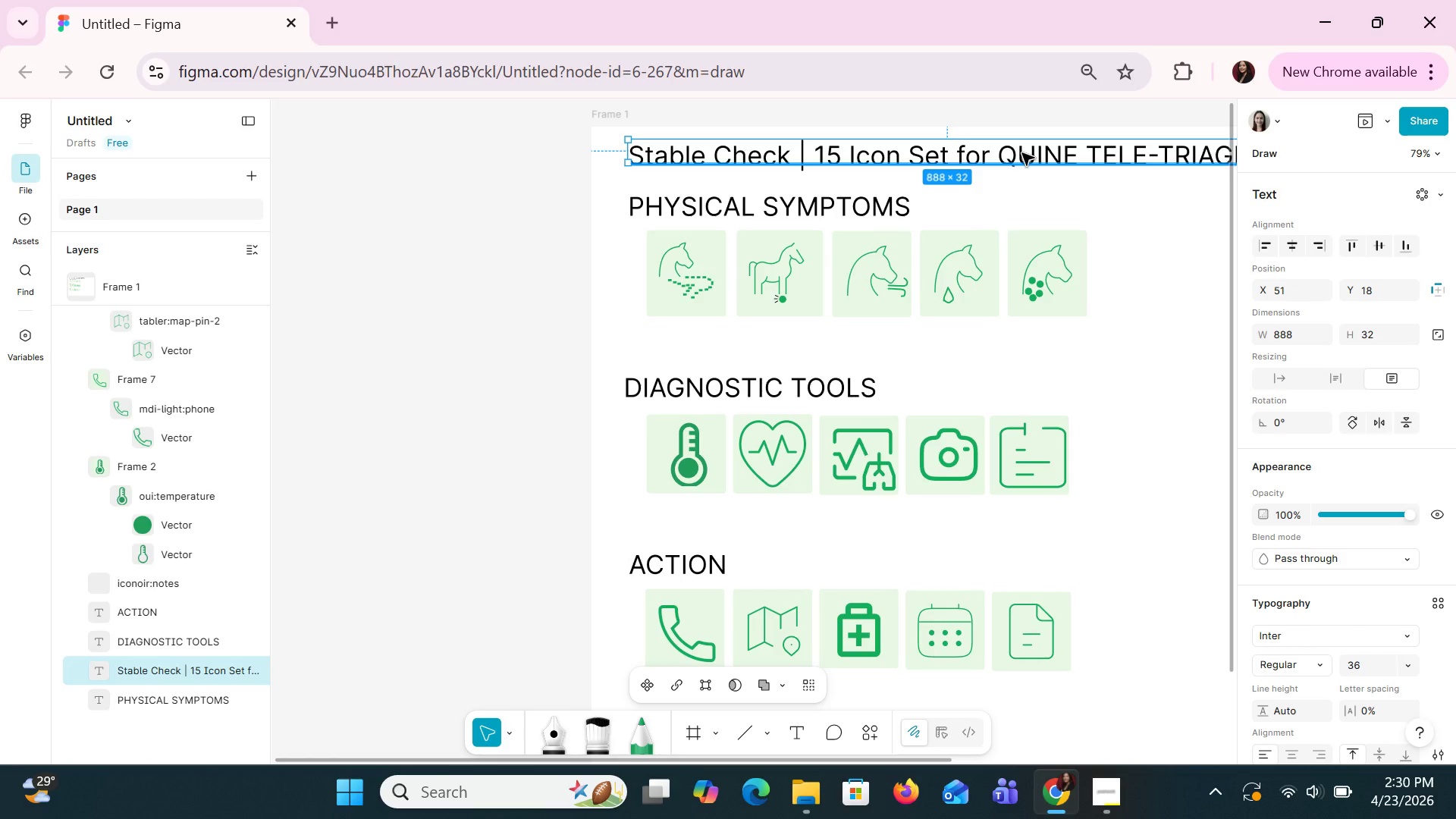 
hold_key(key=ControlLeft, duration=1.14)
scroll: coordinate [1085, 333], scroll_direction: down, amount: 1.0
 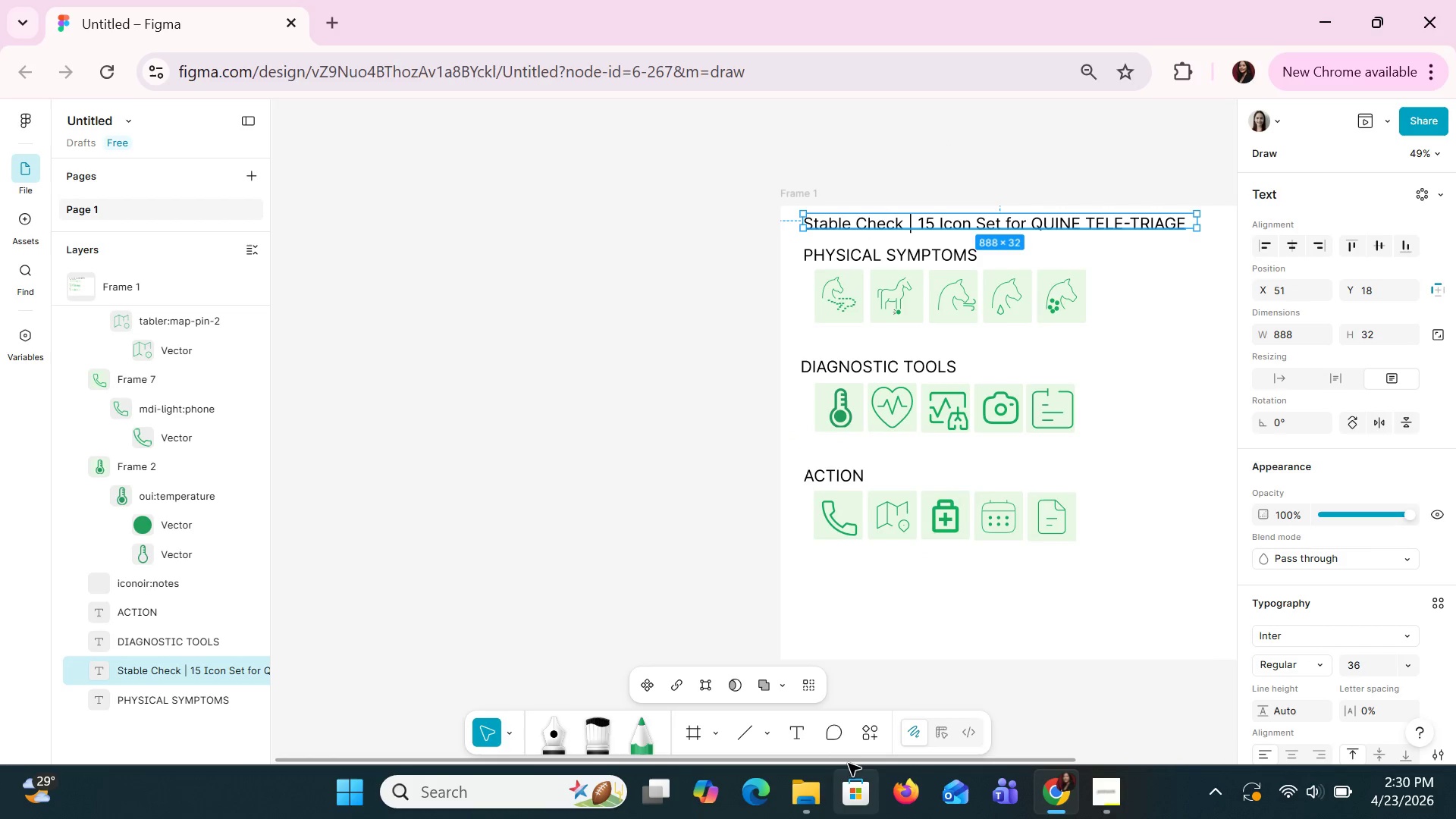 
left_click_drag(start_coordinate=[849, 763], to_coordinate=[965, 771])
 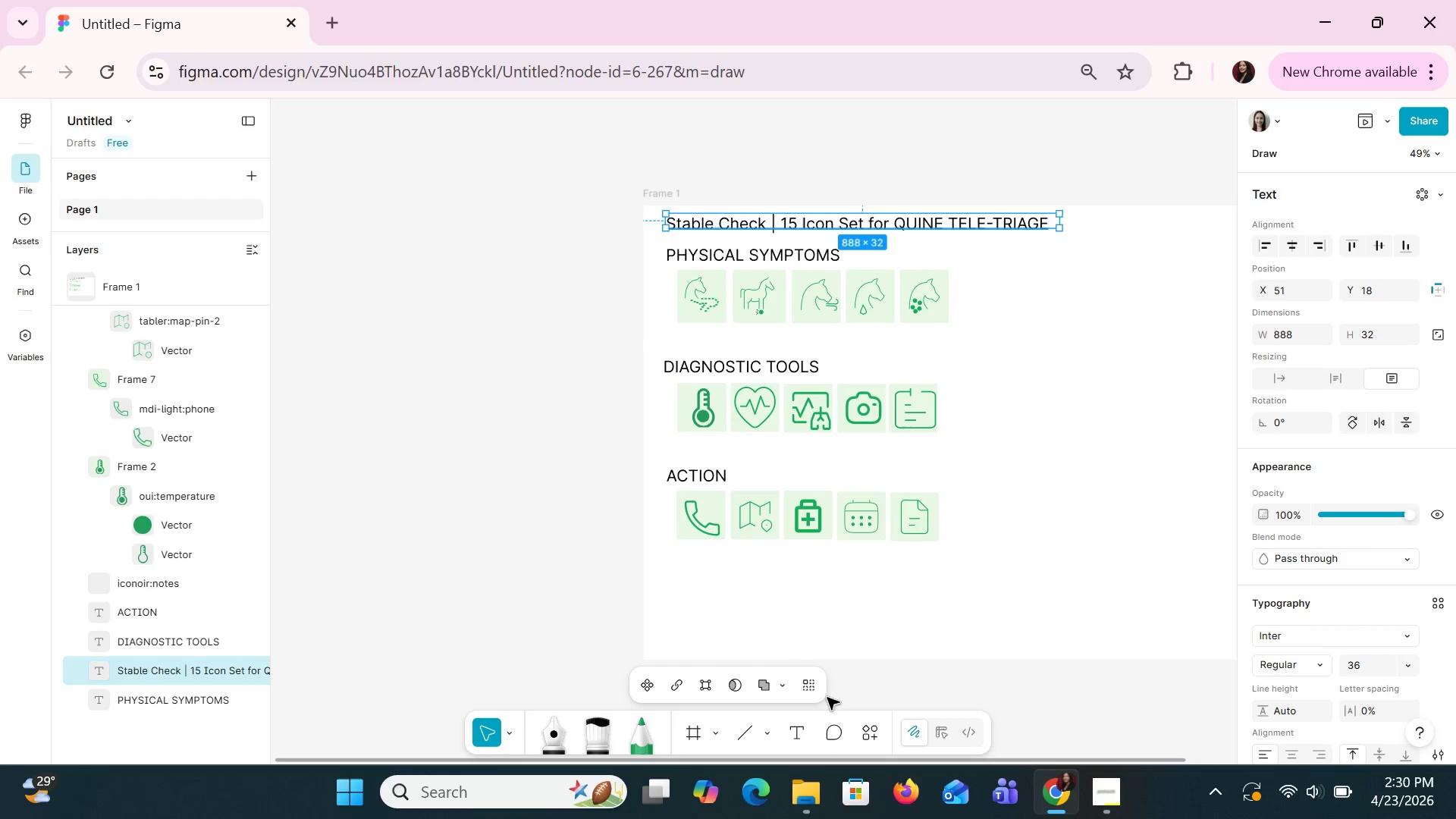 
left_click([742, 368])
 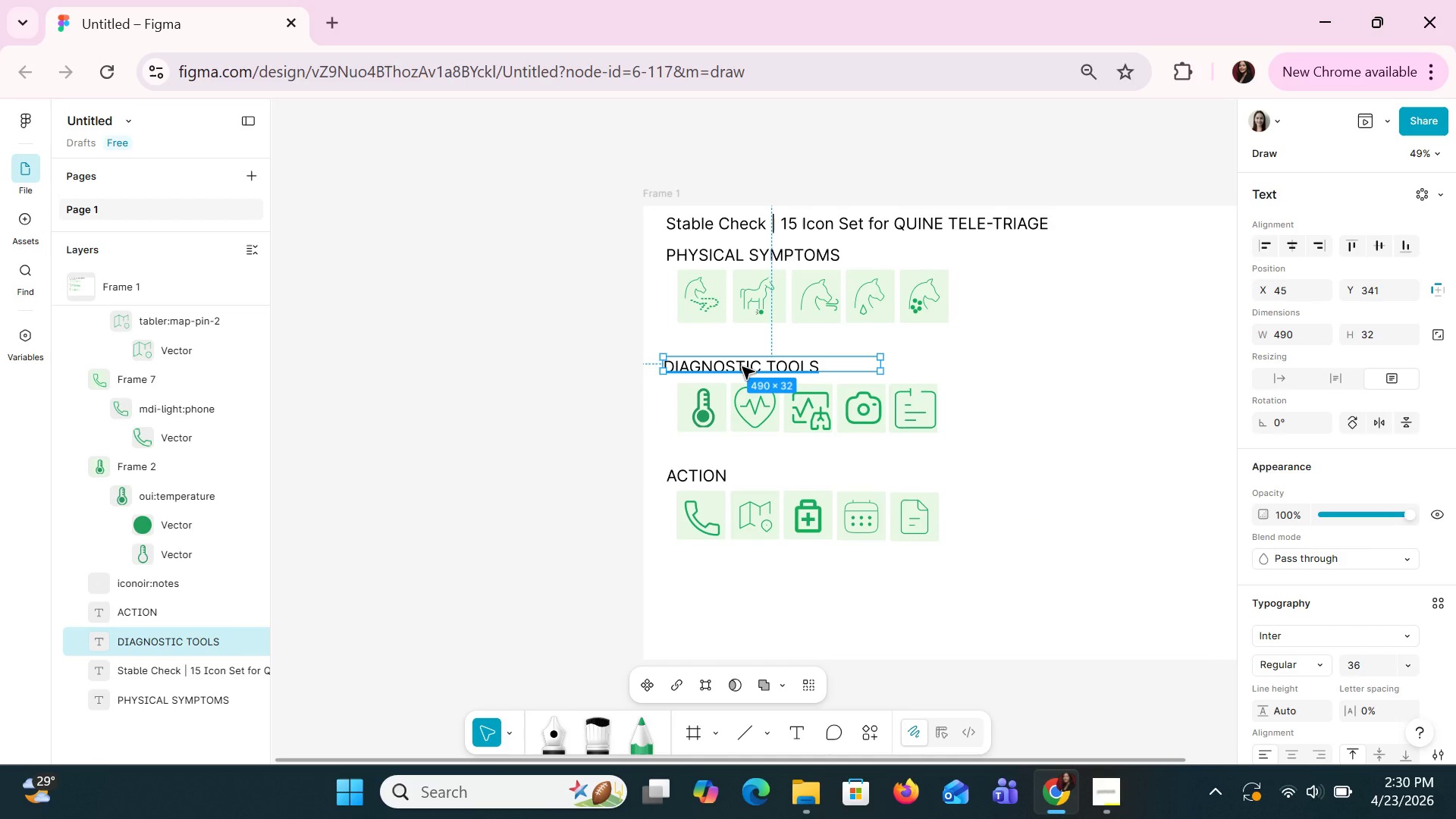 
key(Control+C)
 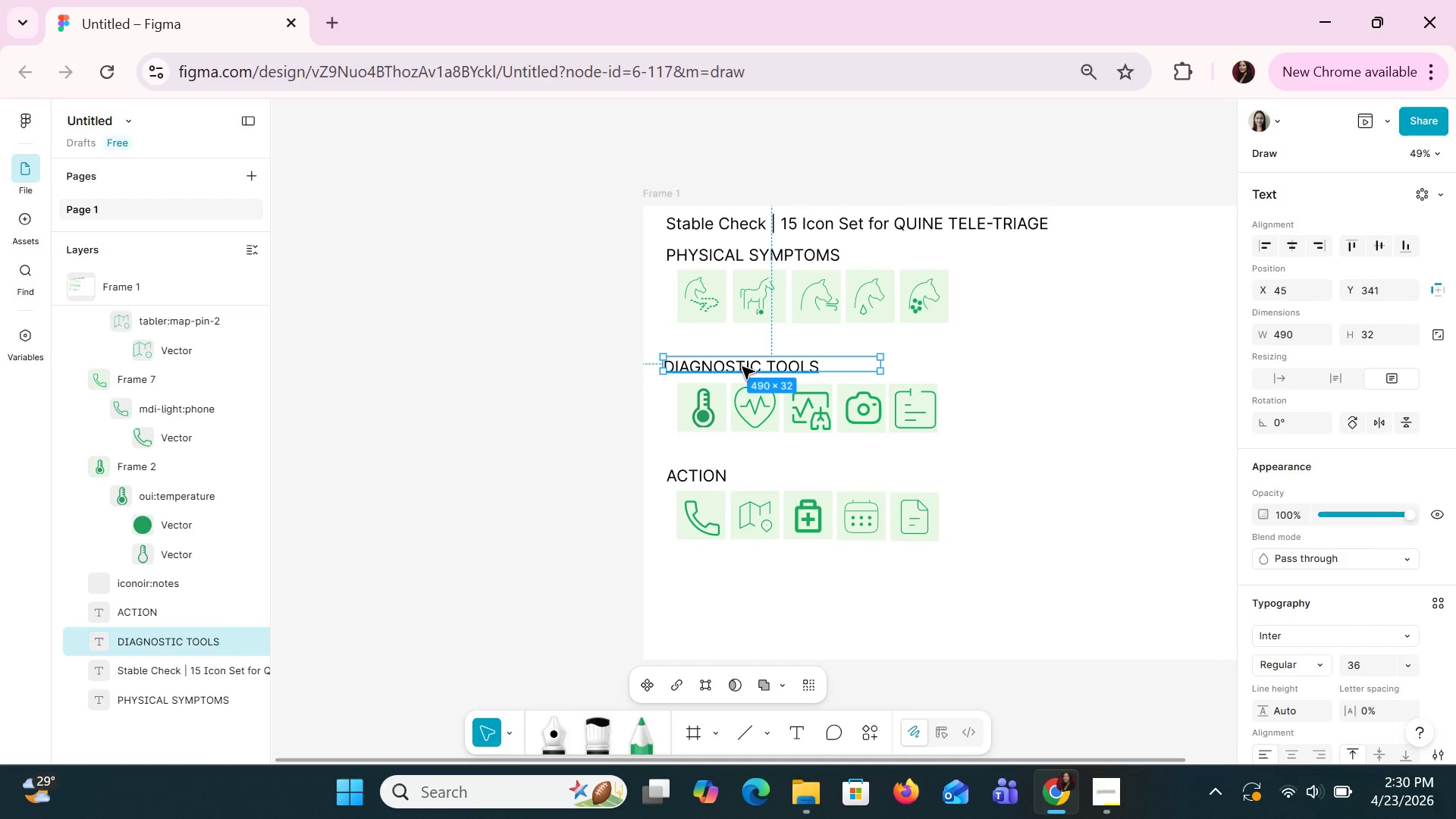 
key(Control+V)
 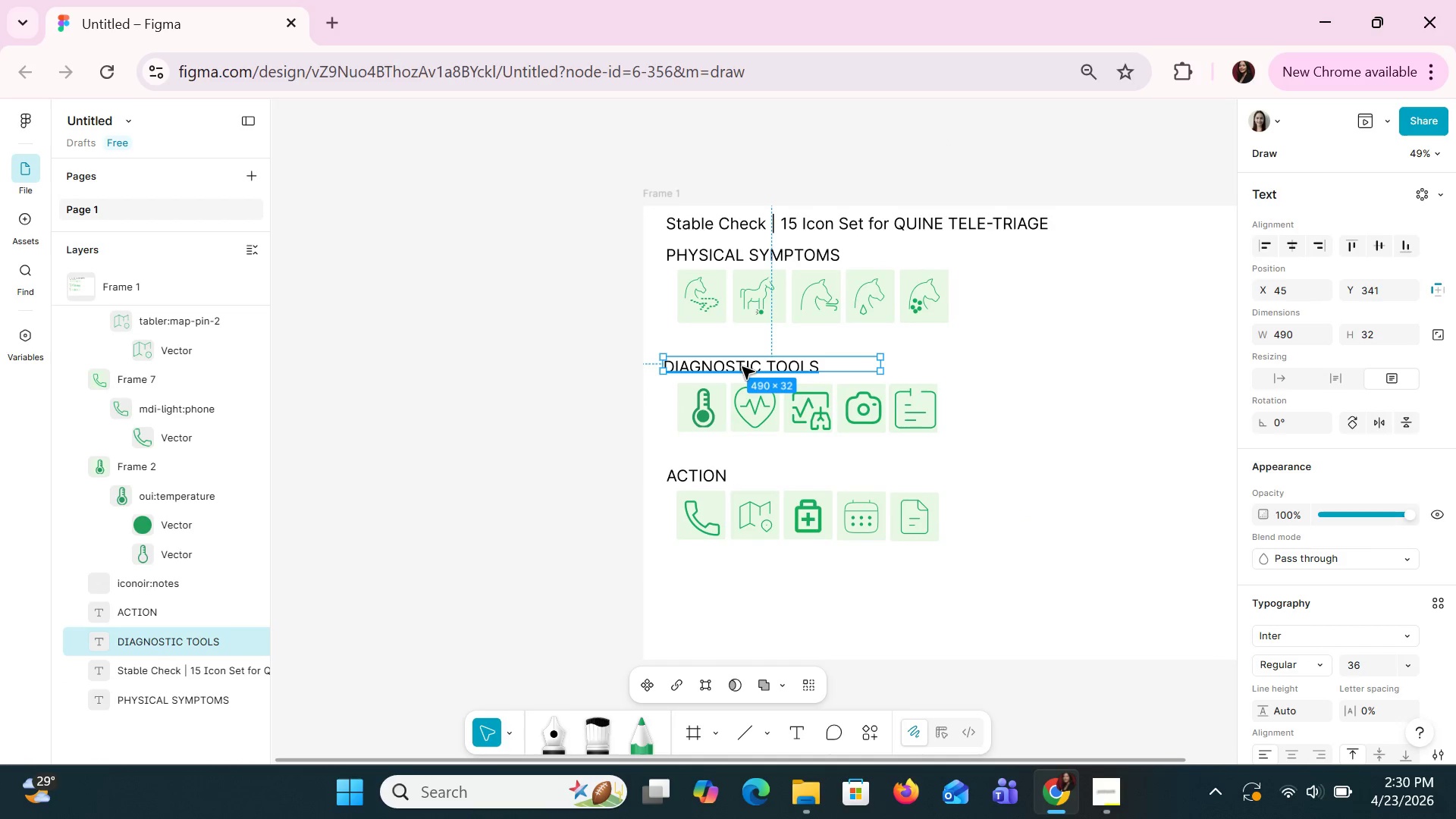 
left_click_drag(start_coordinate=[742, 366], to_coordinate=[981, 348])
 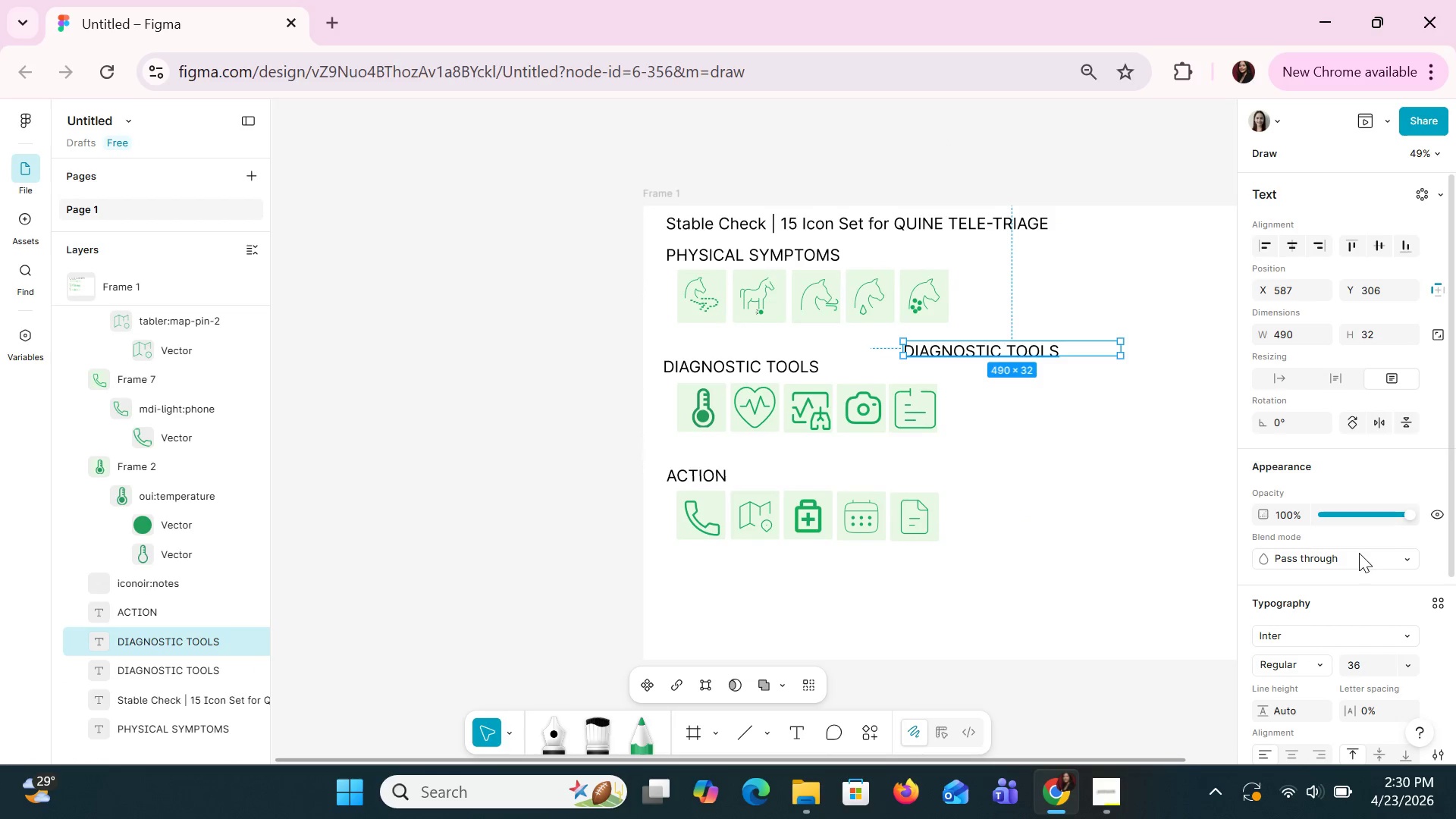 
scroll: coordinate [1368, 574], scroll_direction: down, amount: 1.0
 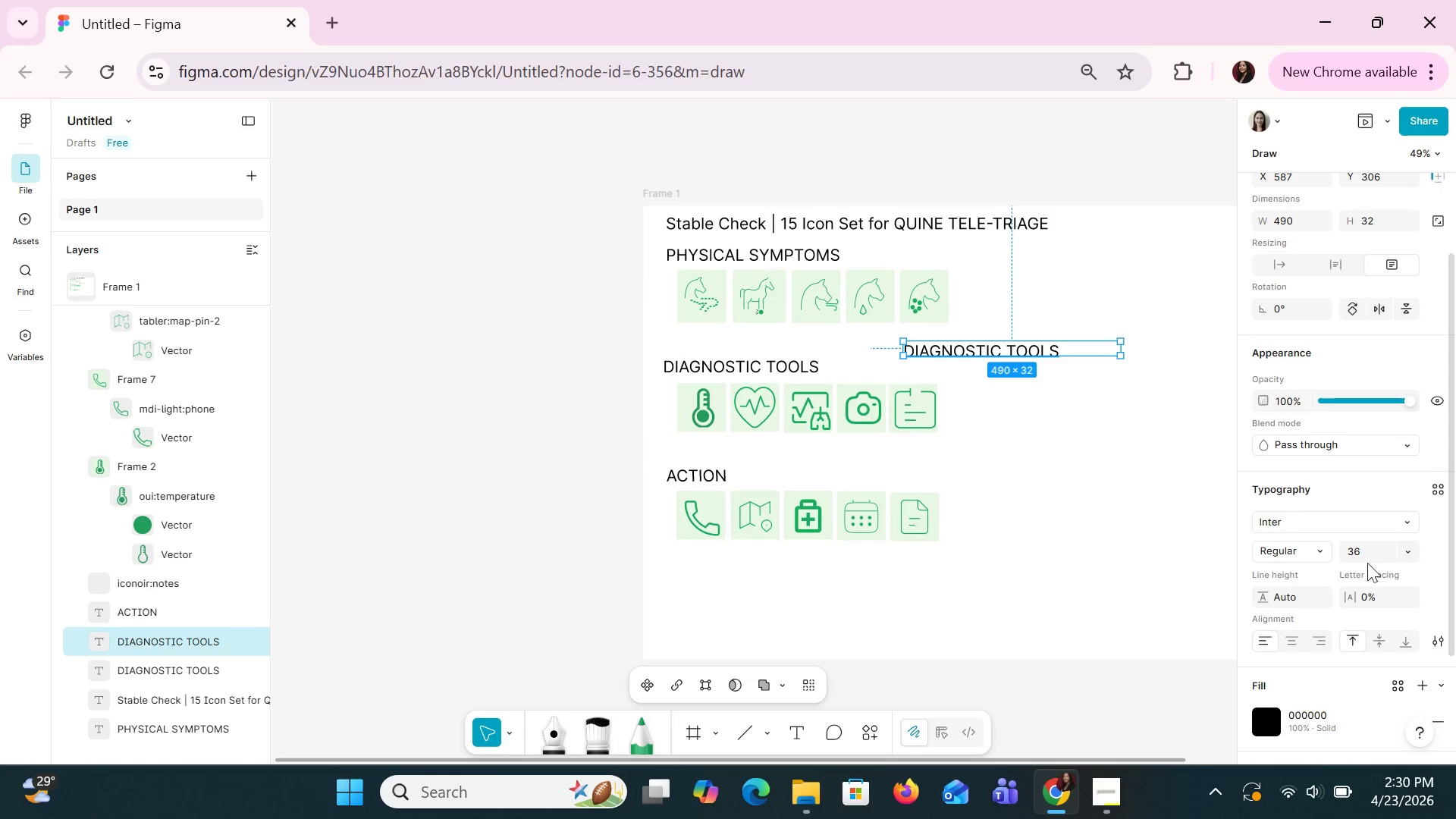 
left_click([1367, 551])
 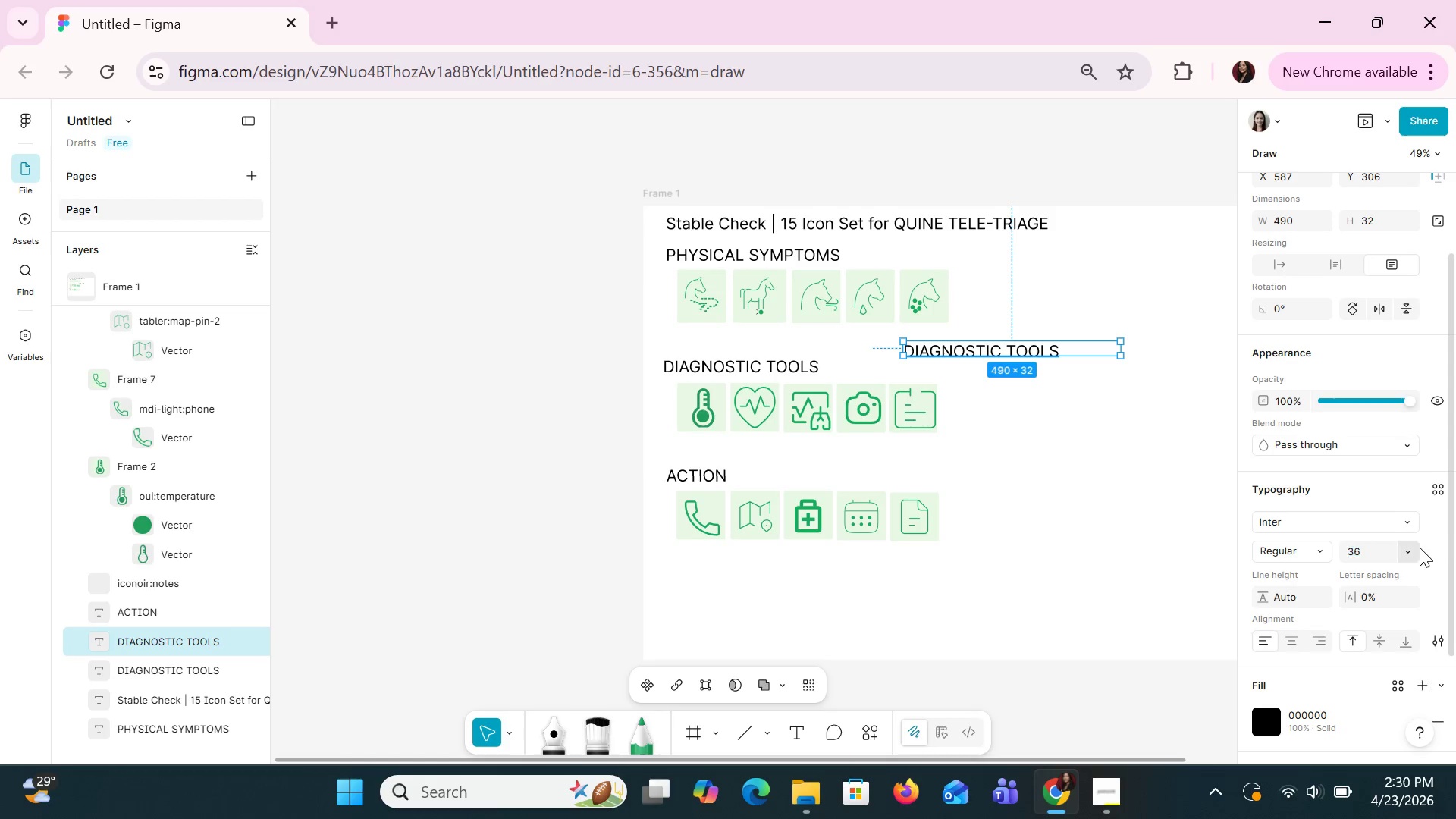 
double_click([1415, 550])
 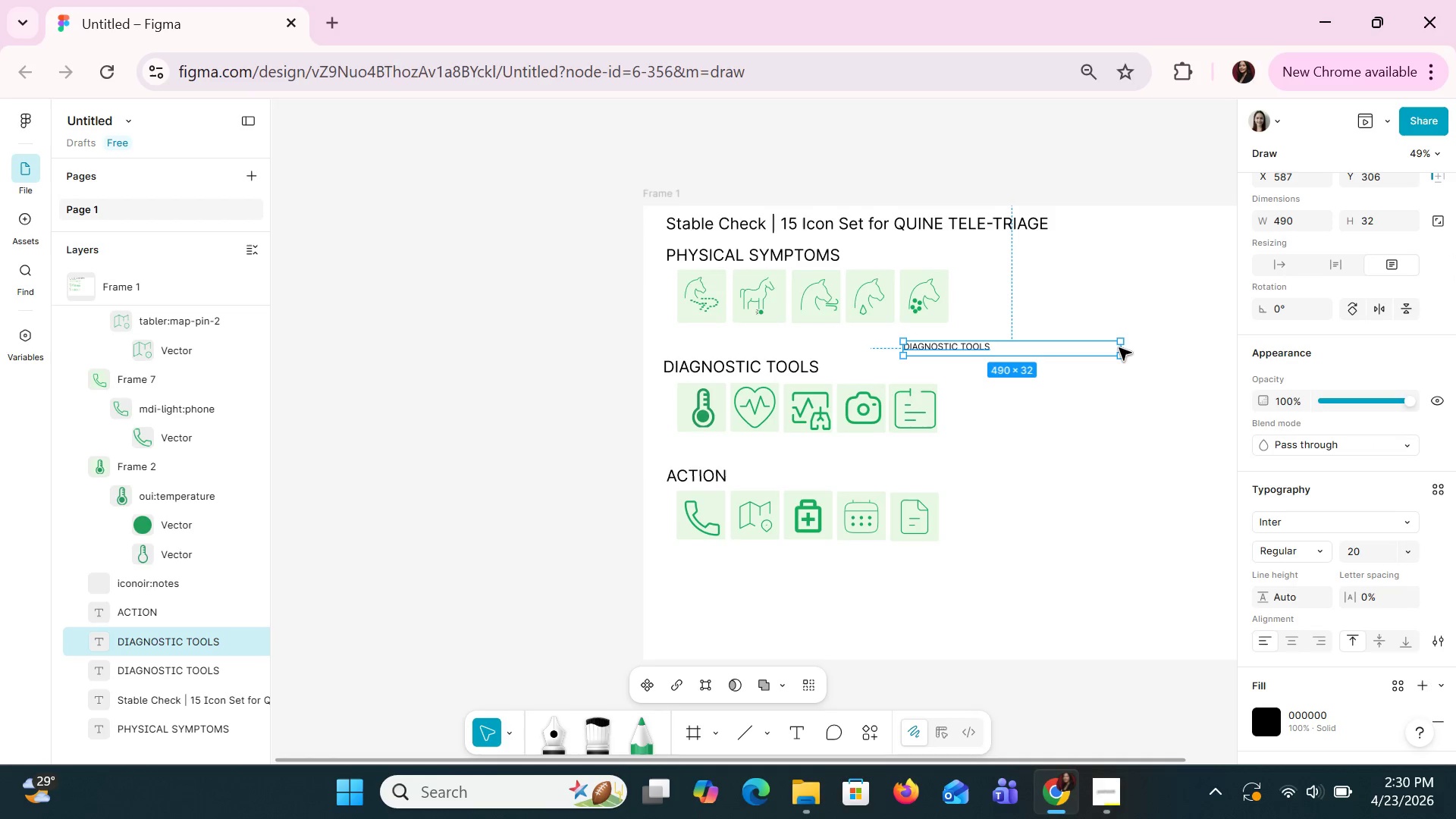 
left_click_drag(start_coordinate=[1122, 349], to_coordinate=[1009, 351])
 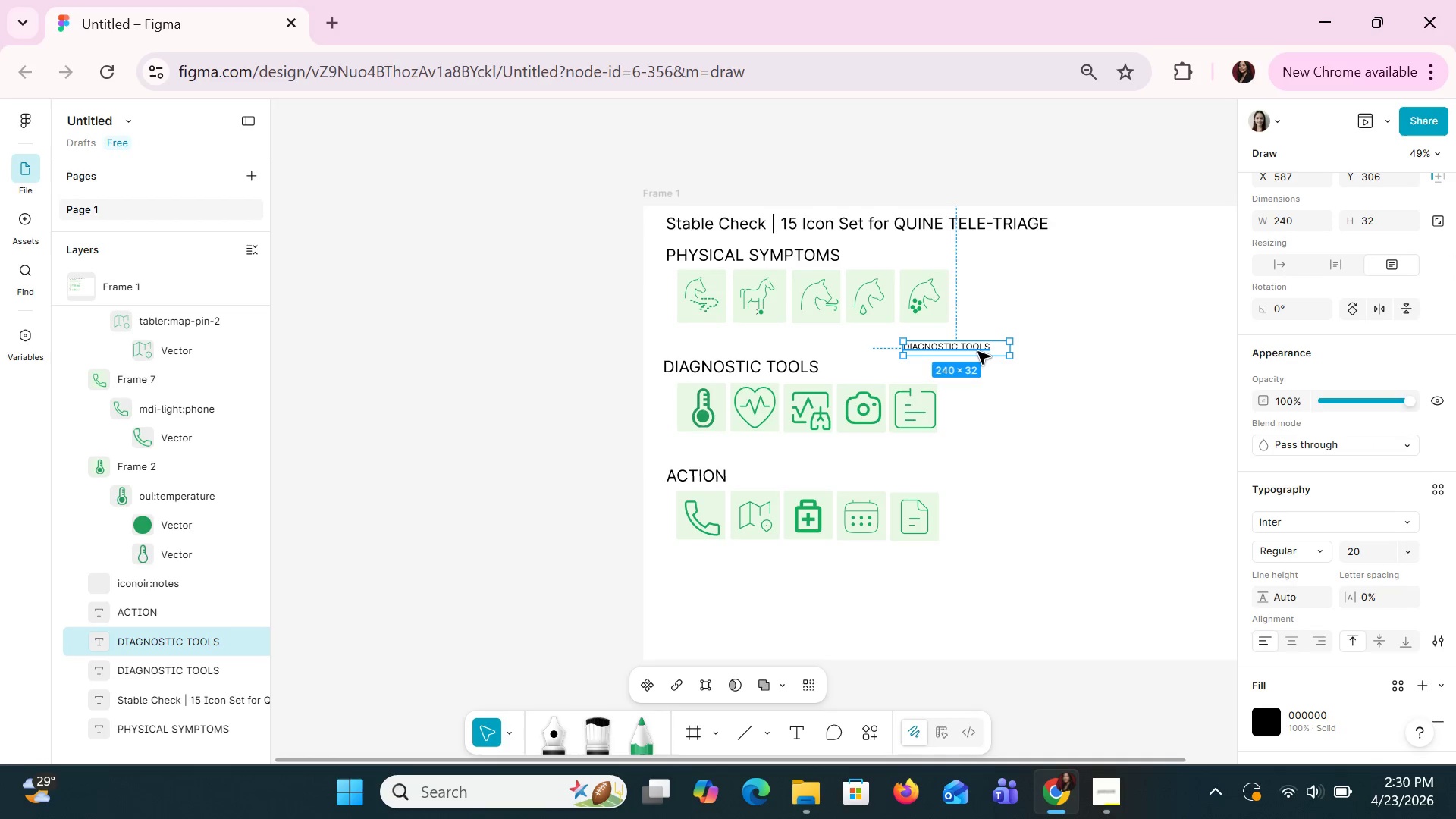 
double_click([977, 351])
 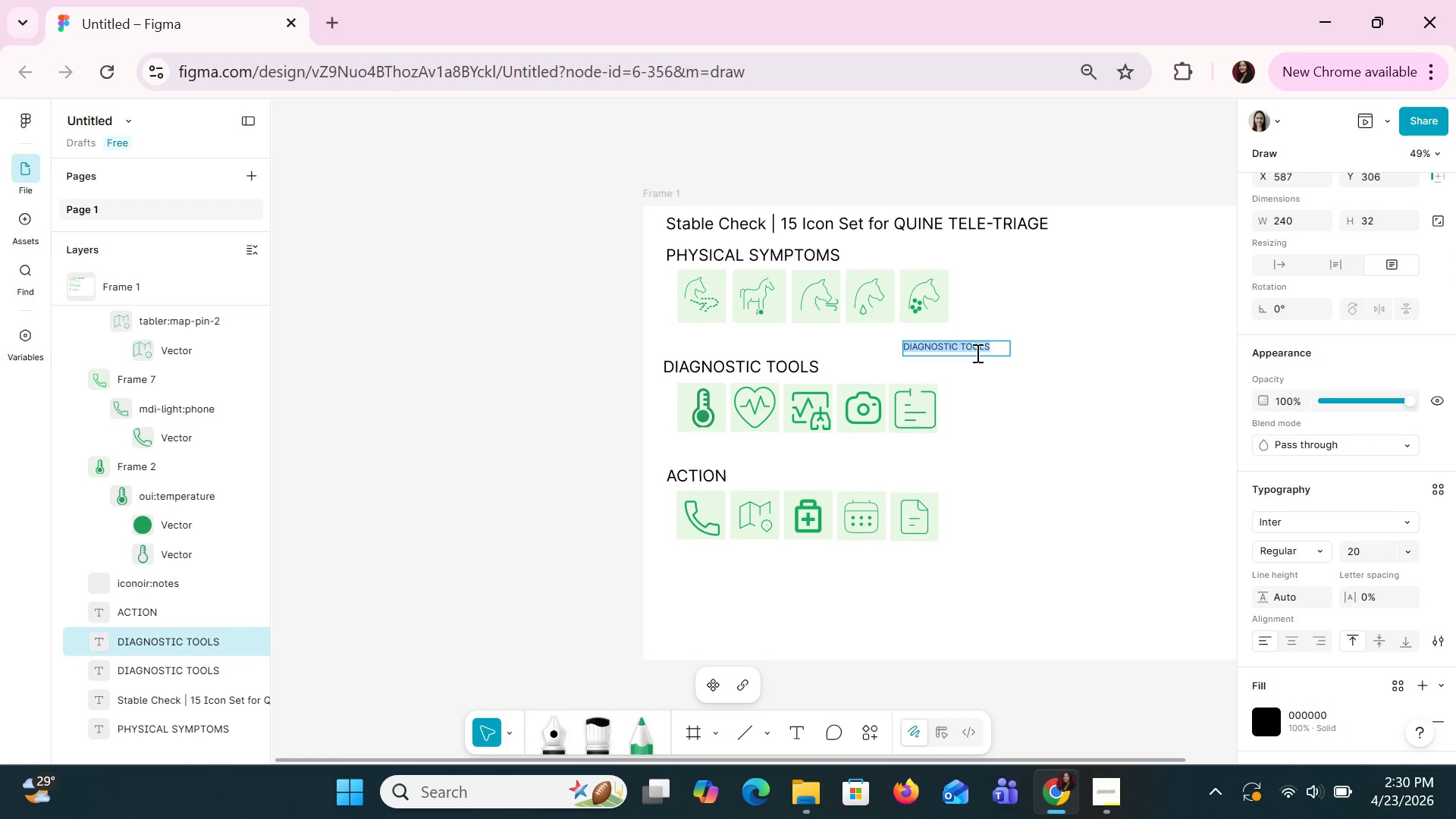 
type(Colic/Gut)
 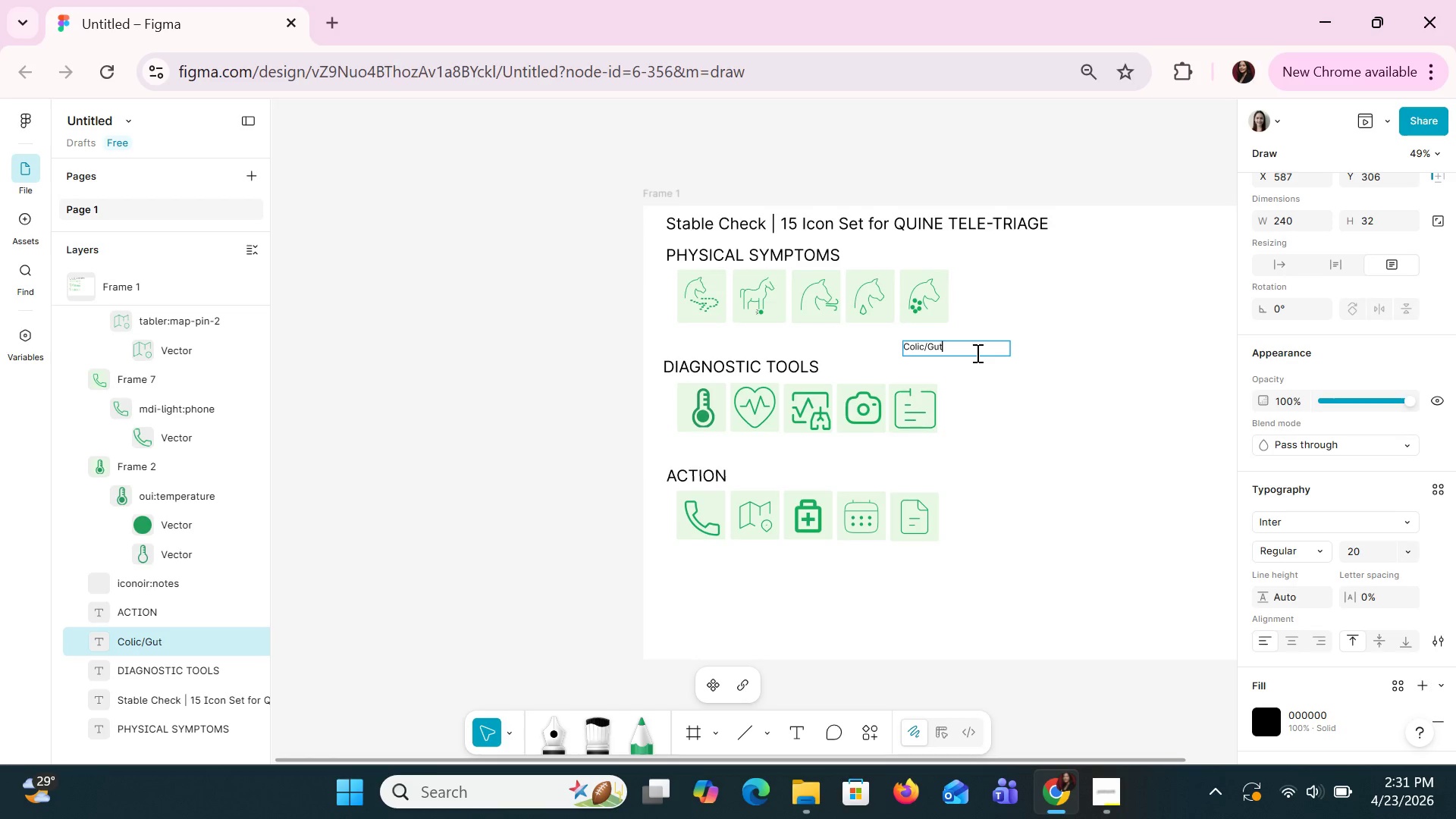 
key(Enter)
 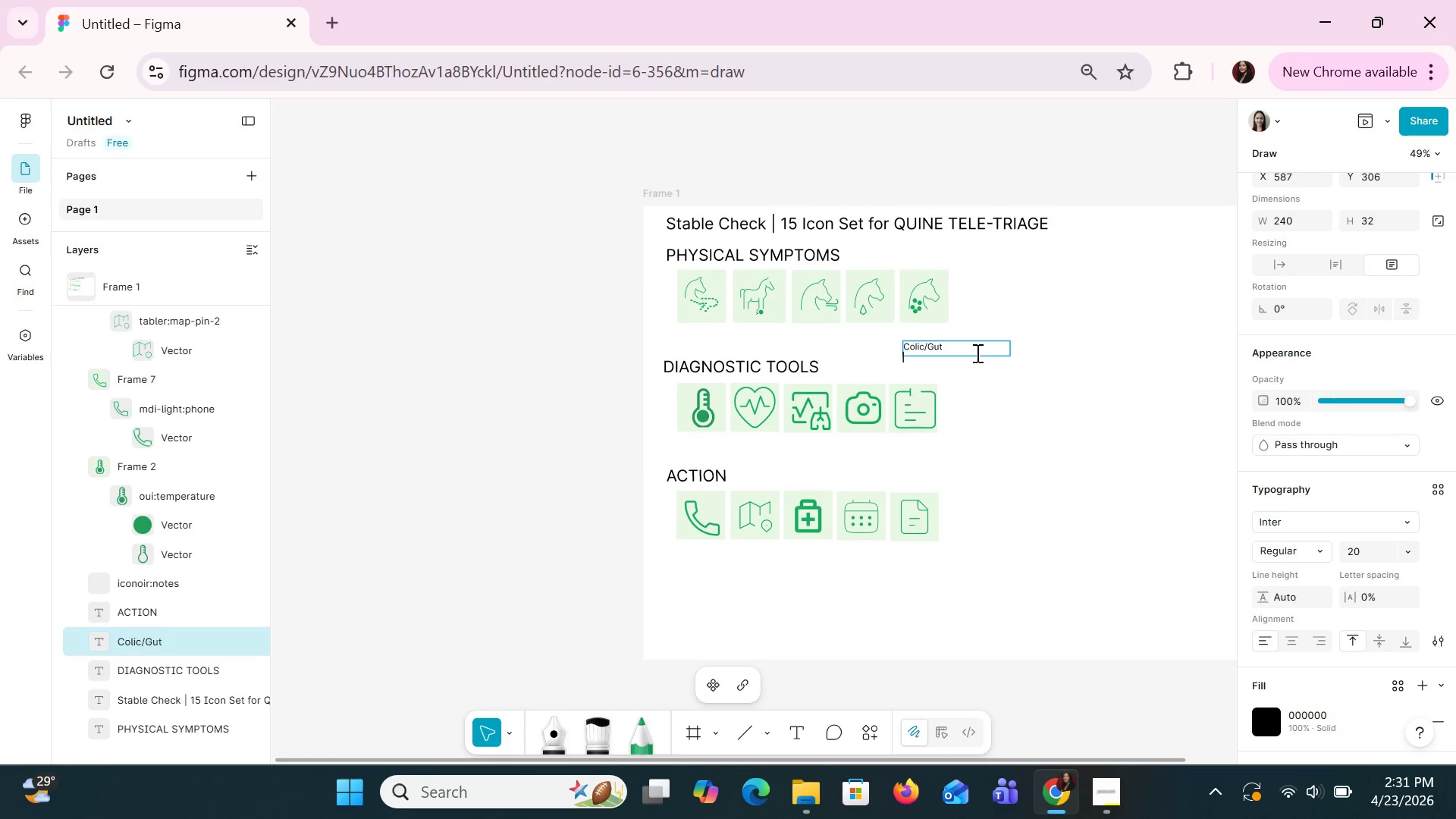 
type(Sounds)
 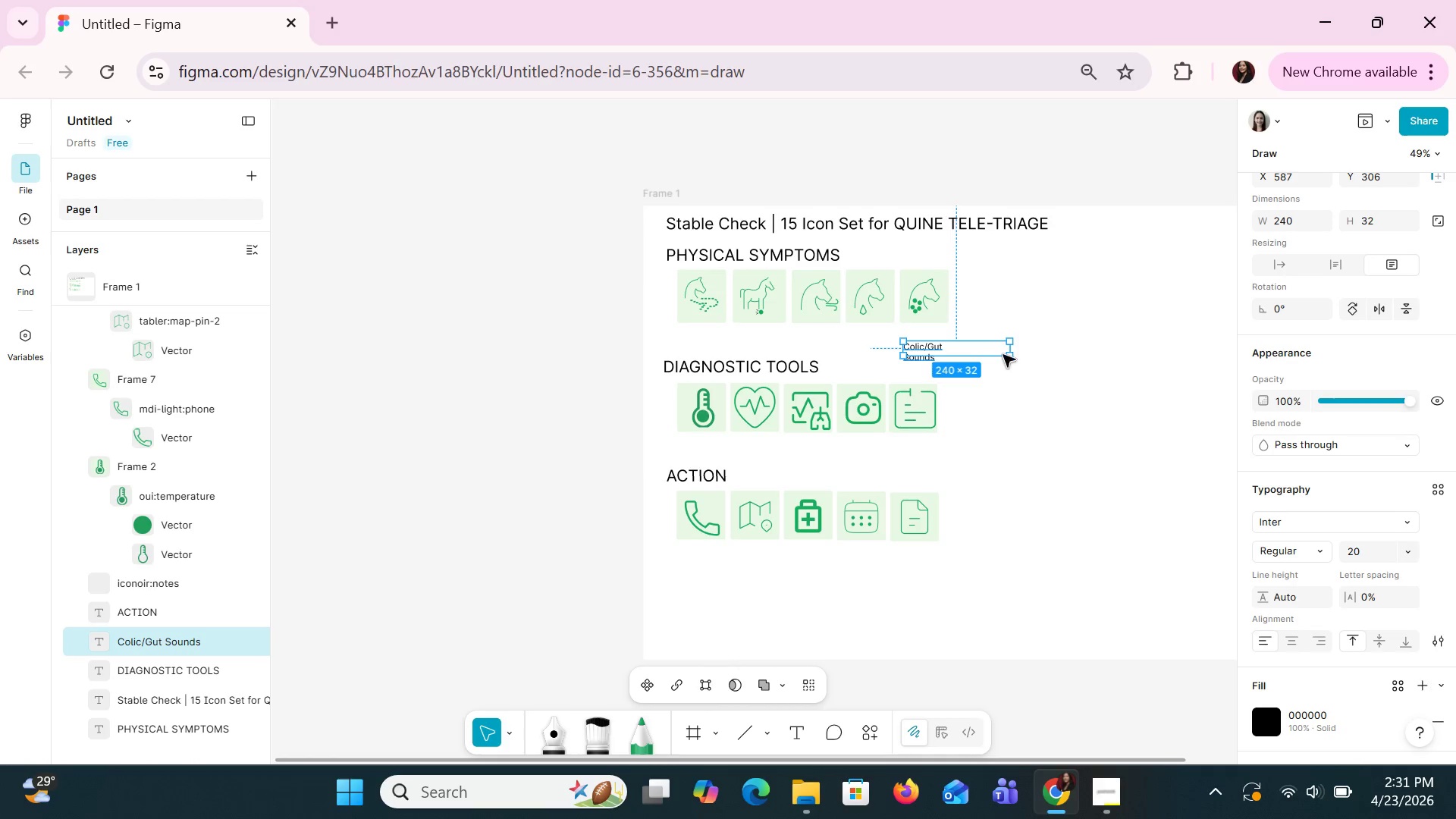 
left_click_drag(start_coordinate=[1011, 353], to_coordinate=[961, 354])
 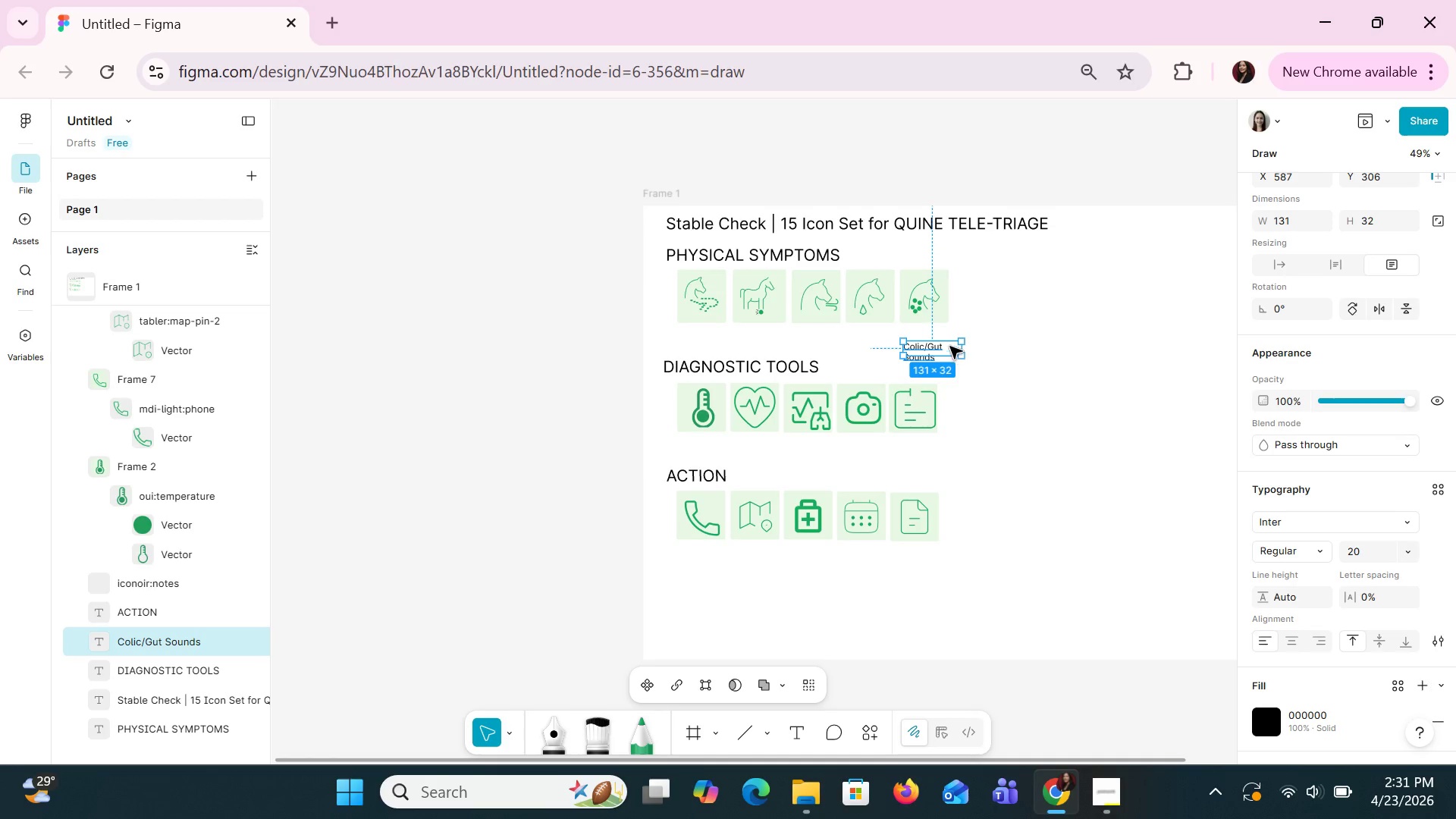 
left_click_drag(start_coordinate=[948, 346], to_coordinate=[726, 334])
 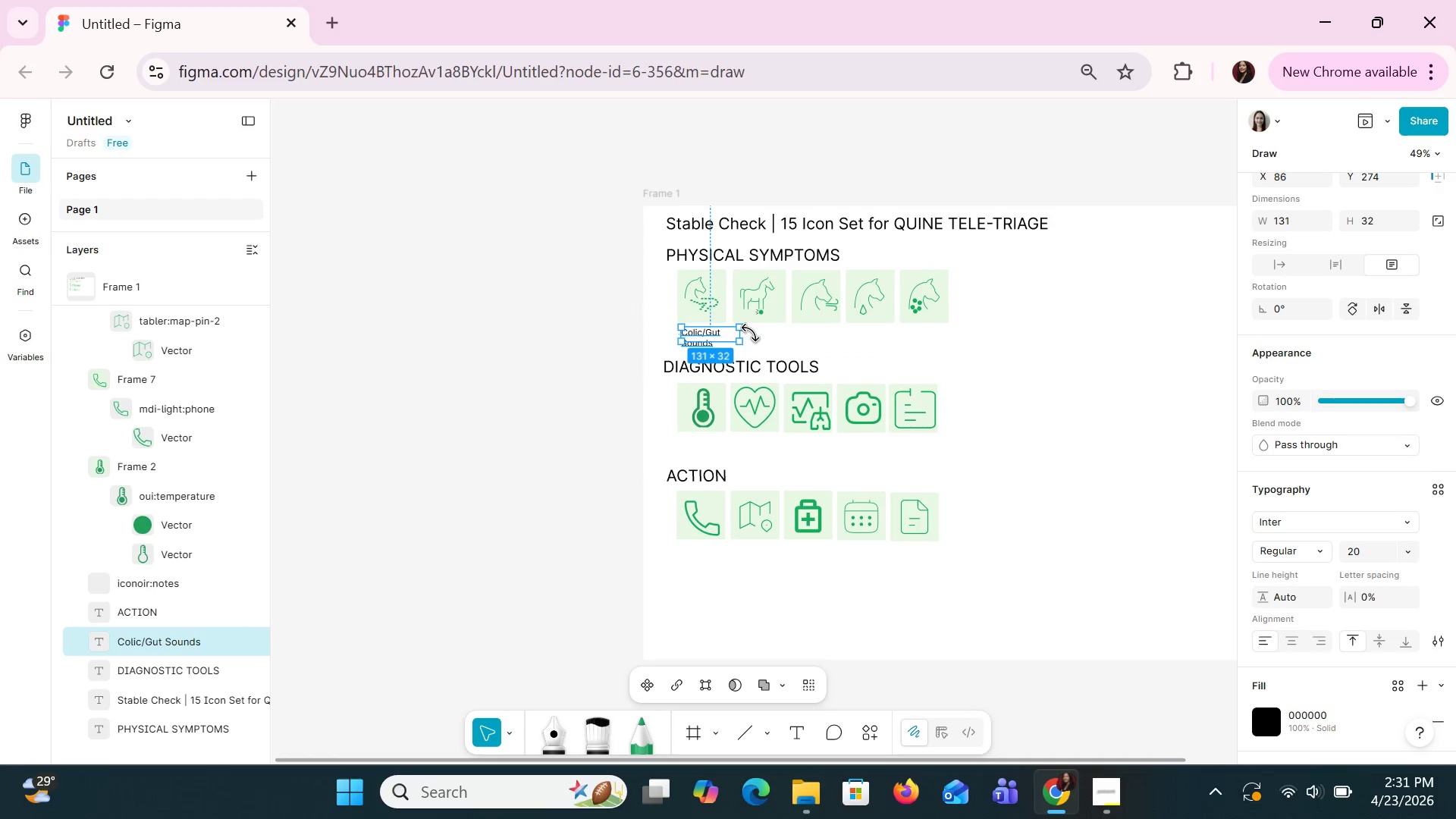 
key(Control+C)
 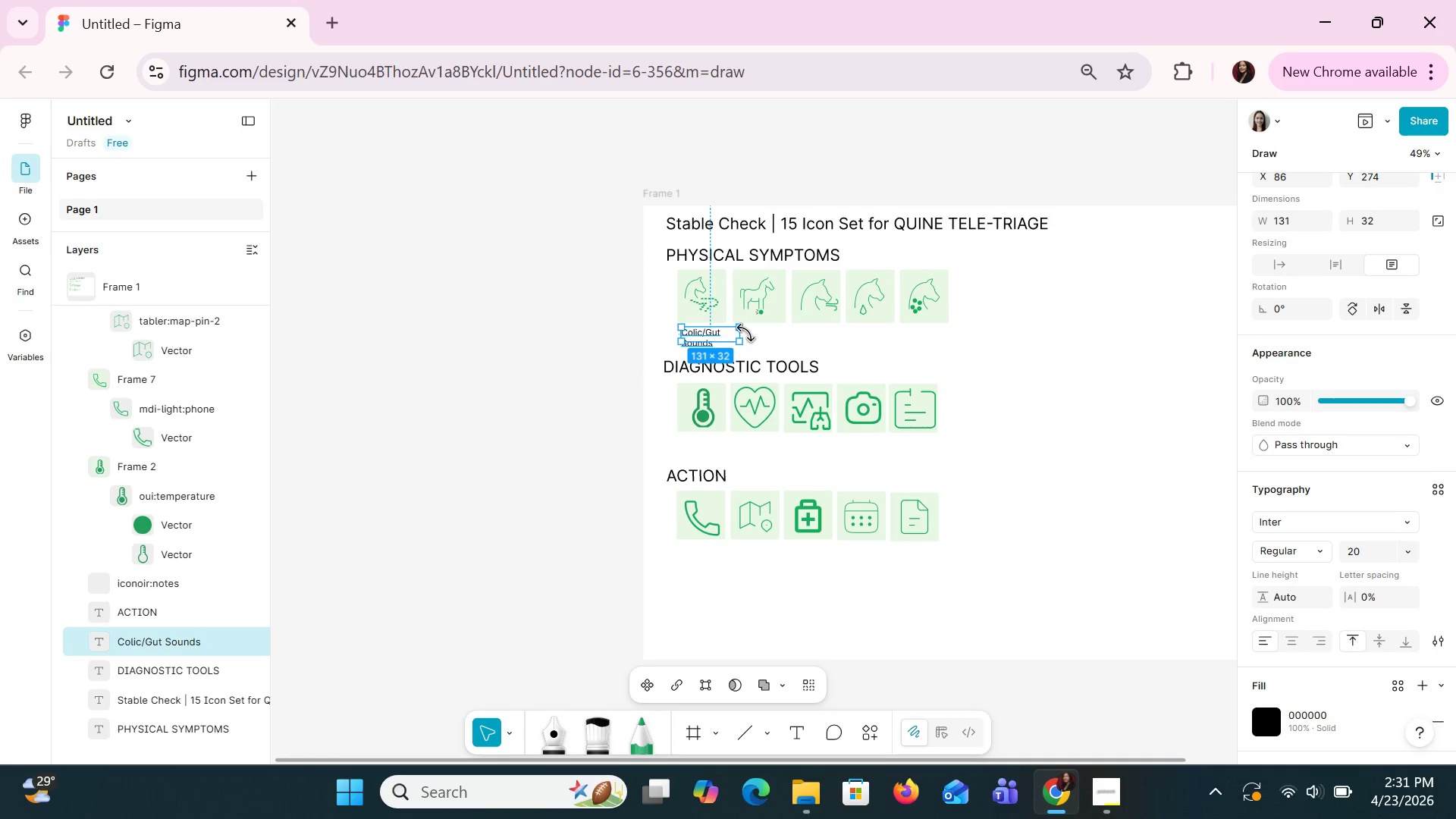 
key(Control+V)
 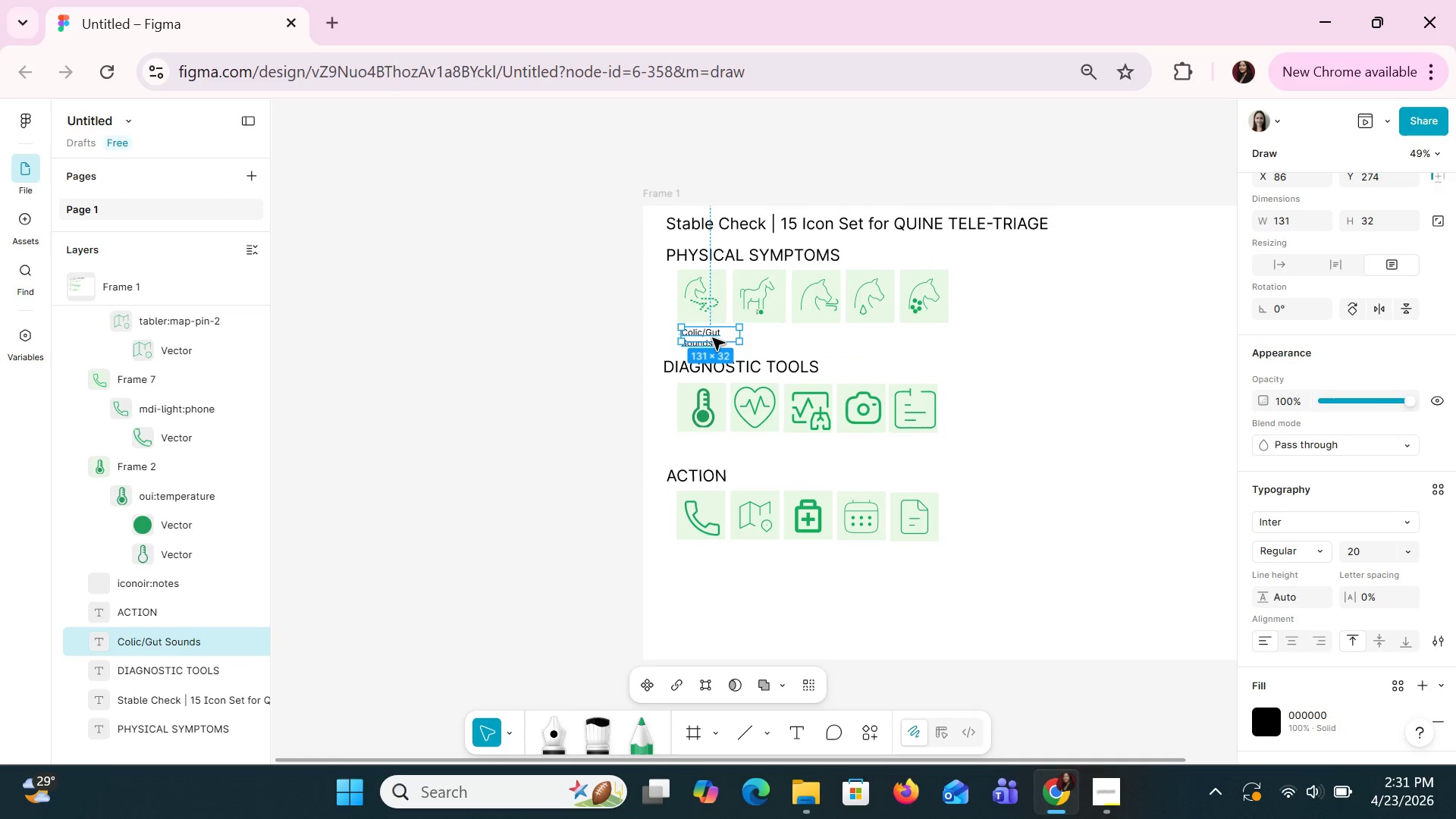 
left_click_drag(start_coordinate=[712, 337], to_coordinate=[772, 337])
 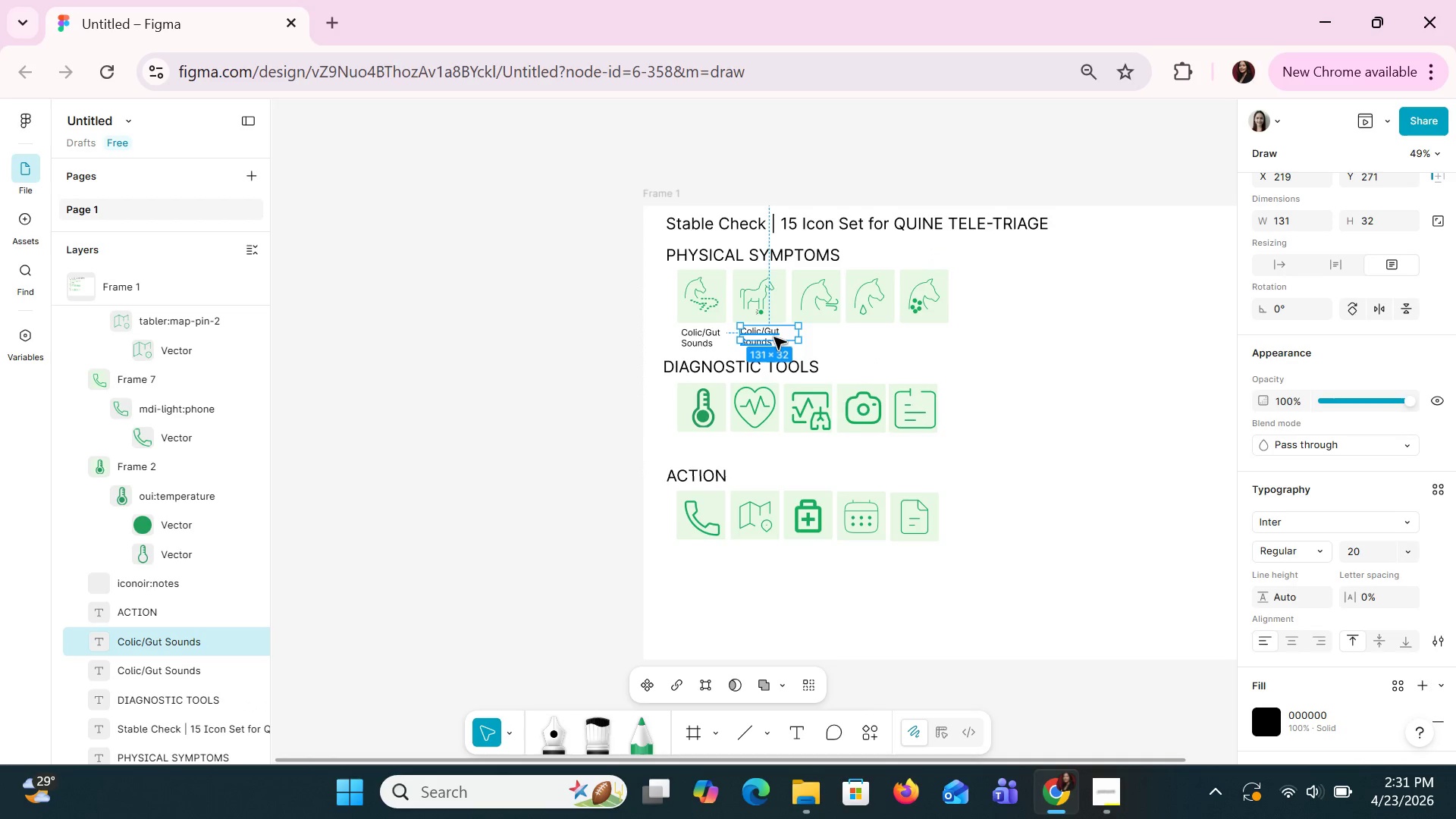 
double_click([774, 337])
 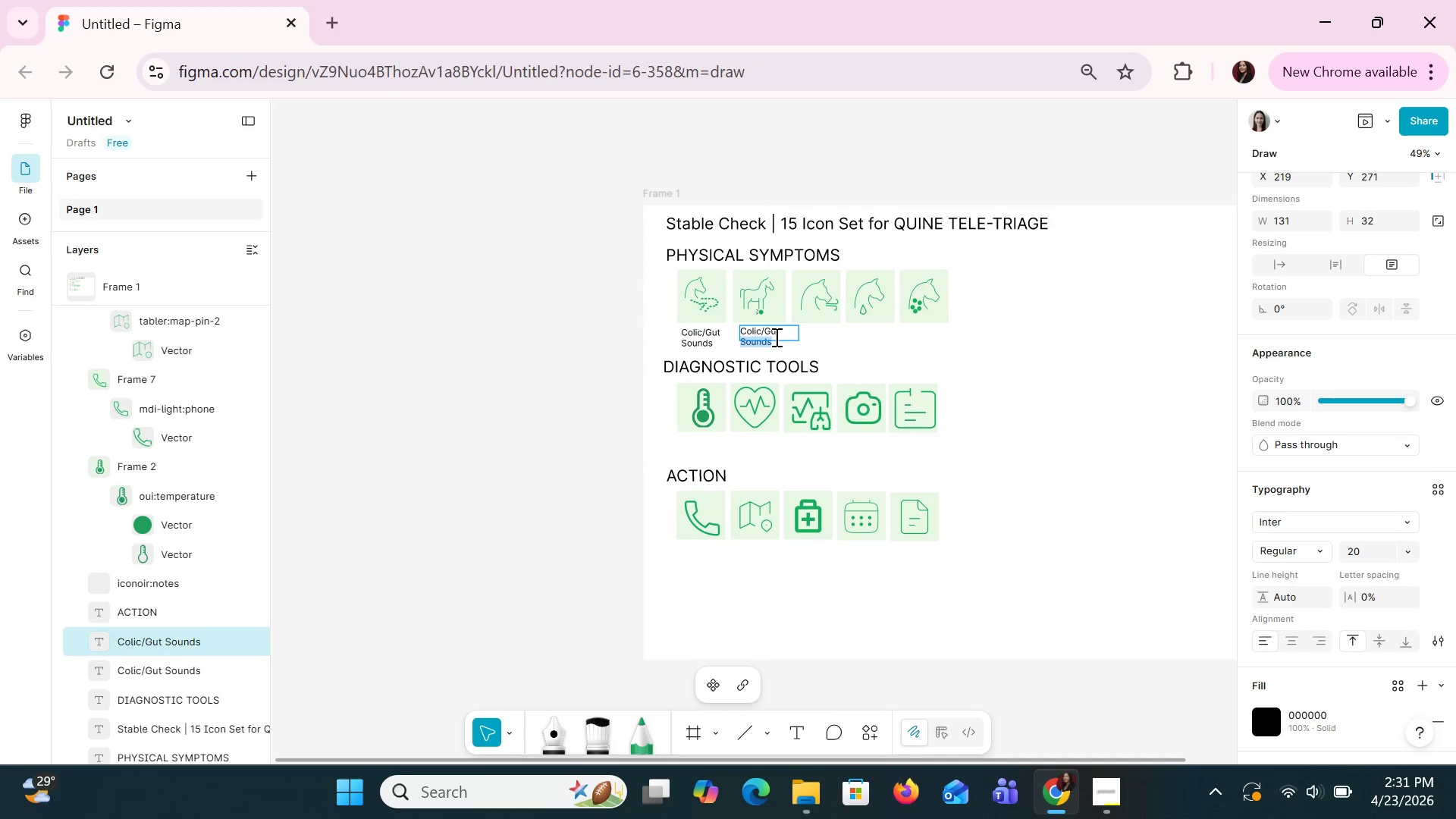 
double_click([775, 337])
 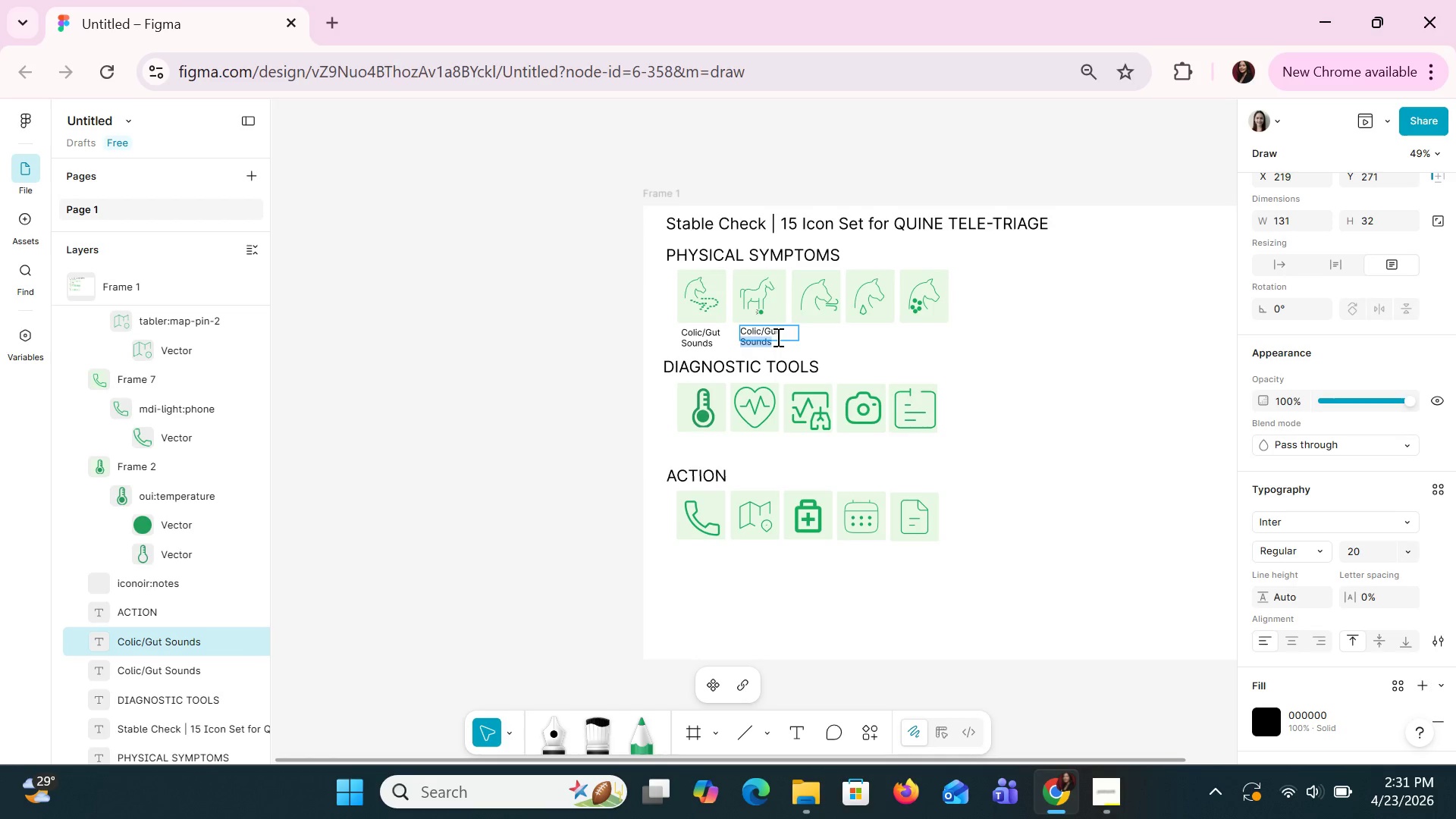 
double_click([777, 337])
 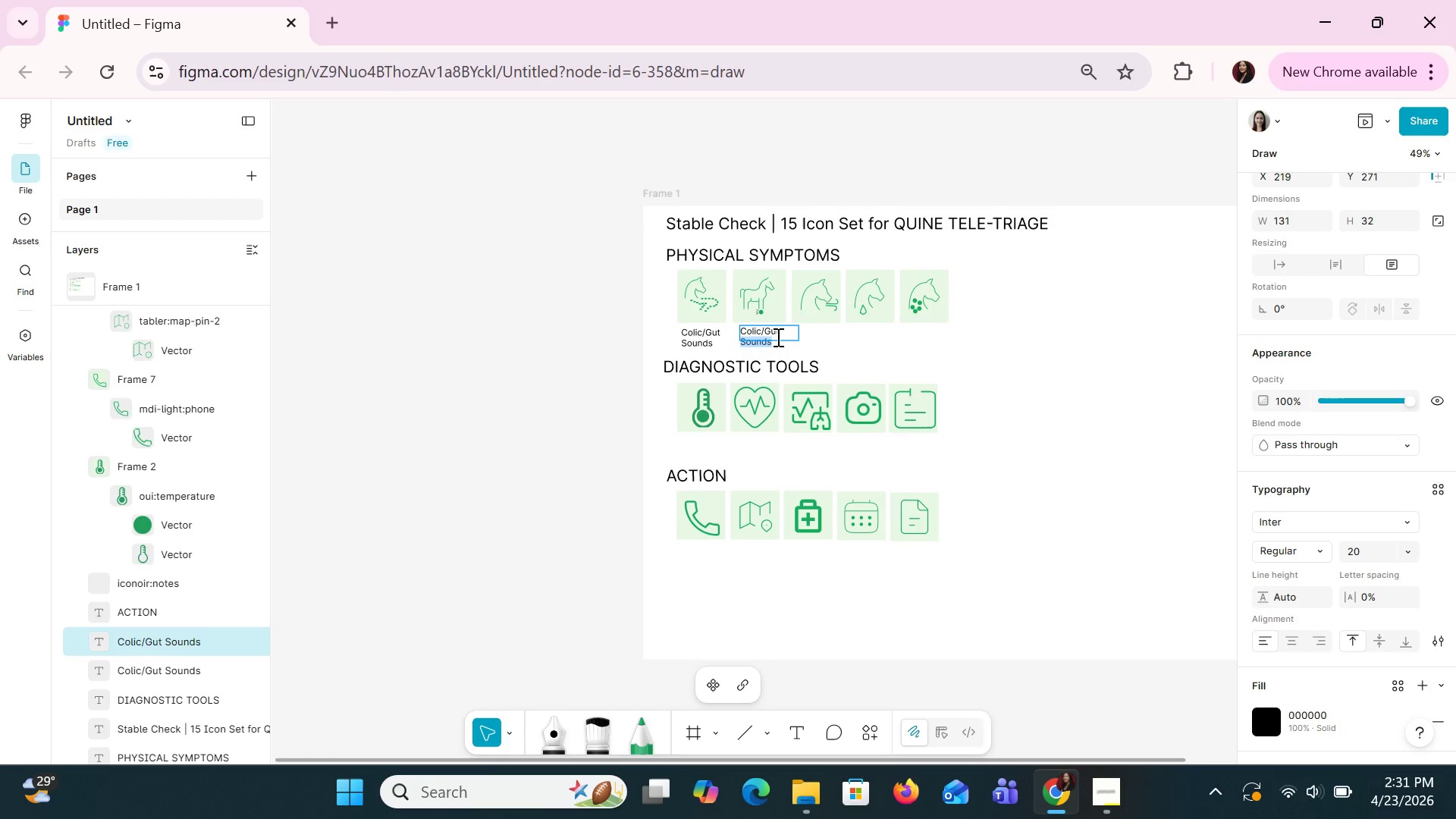 
left_click([777, 337])
 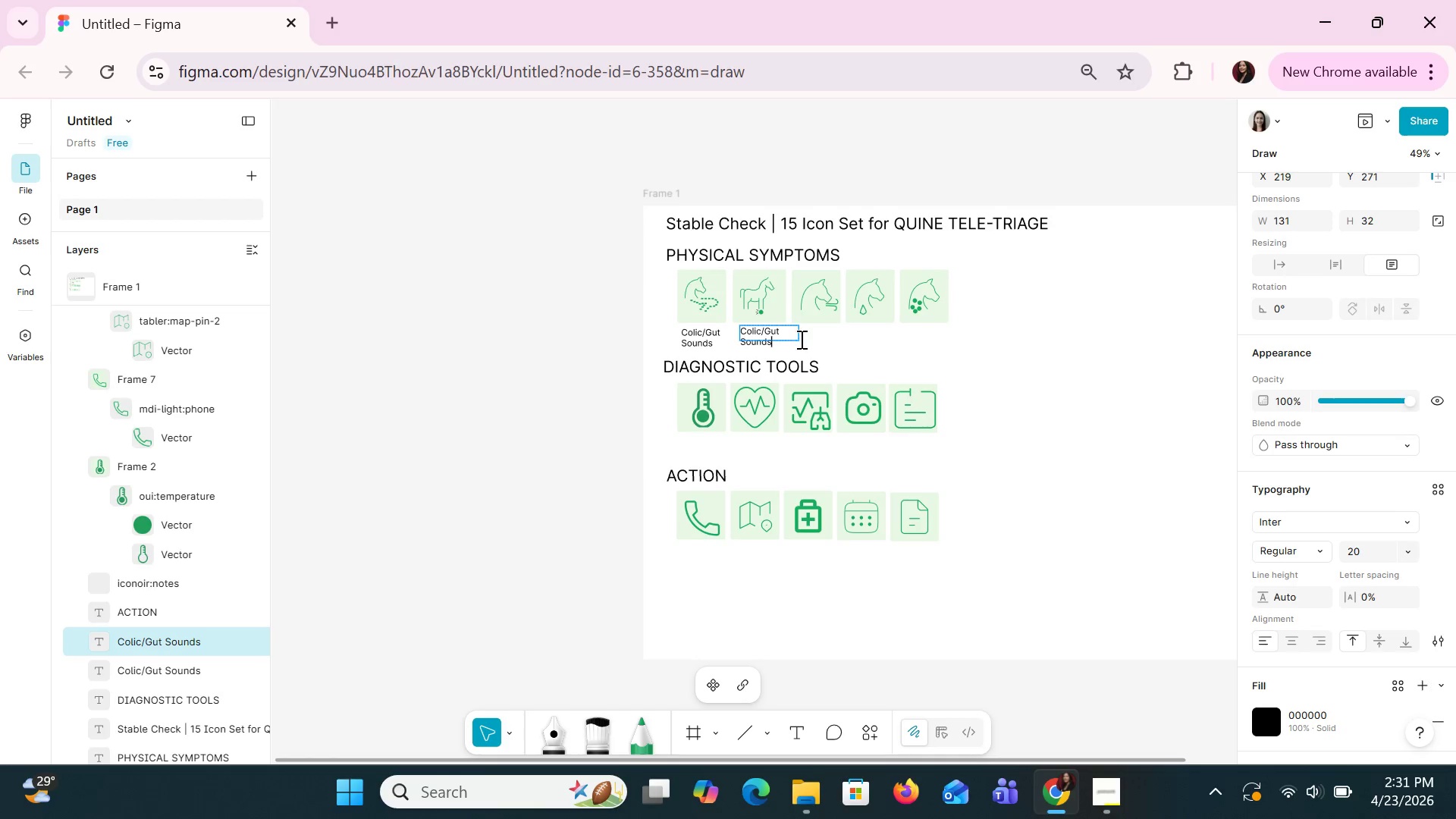 
left_click_drag(start_coordinate=[799, 339], to_coordinate=[767, 338])
 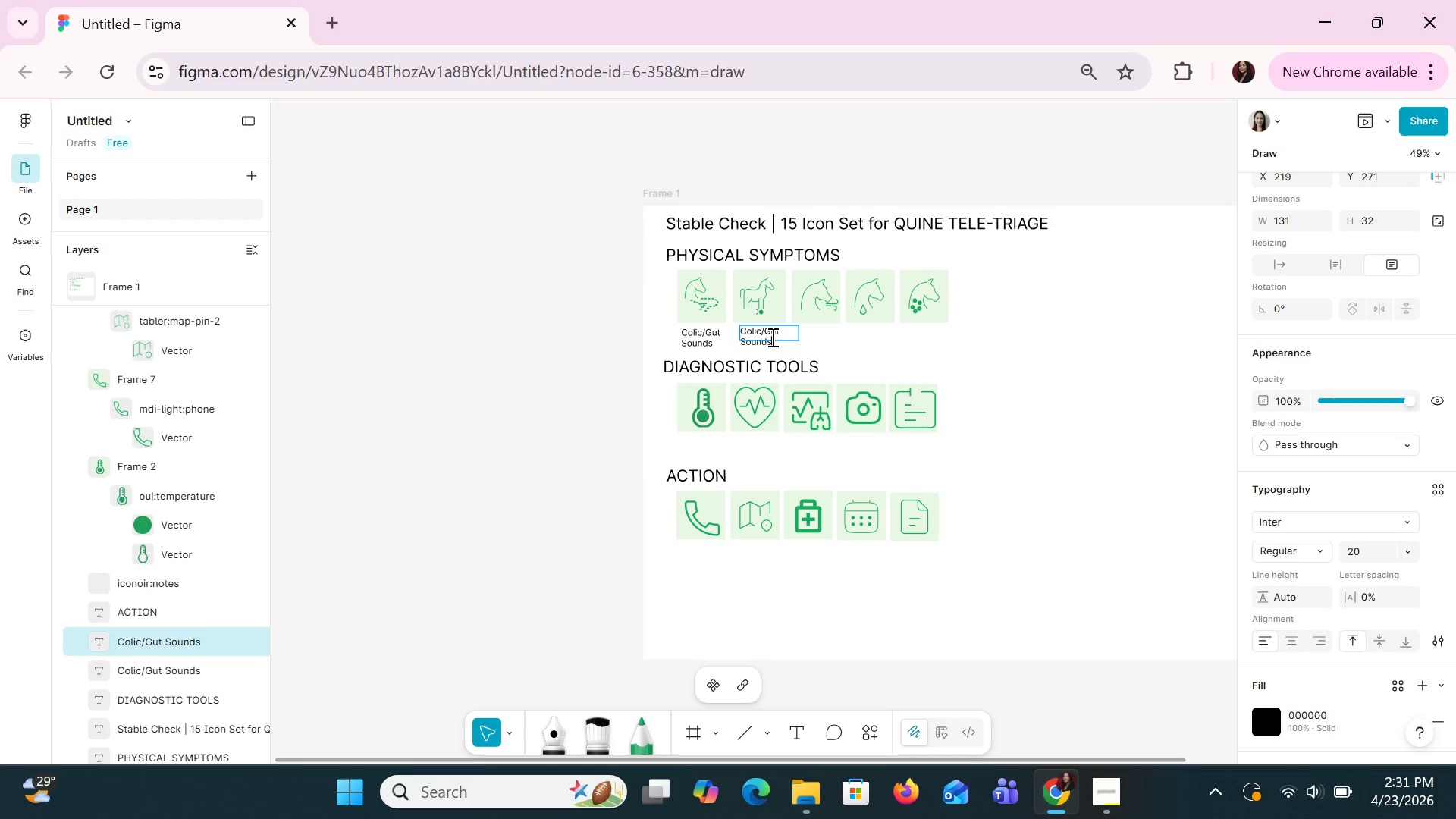 
double_click([771, 337])
 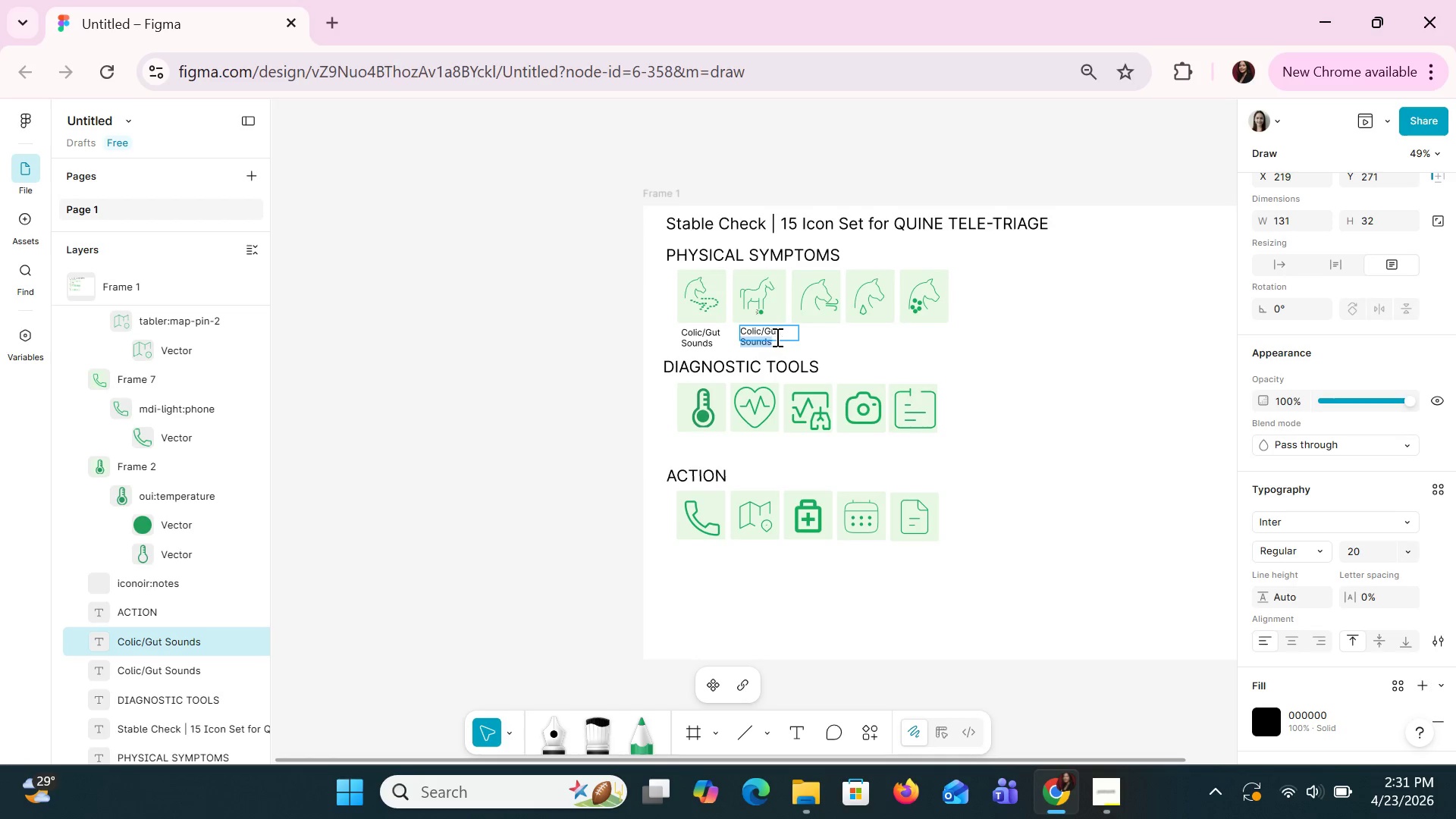 
left_click([783, 337])
 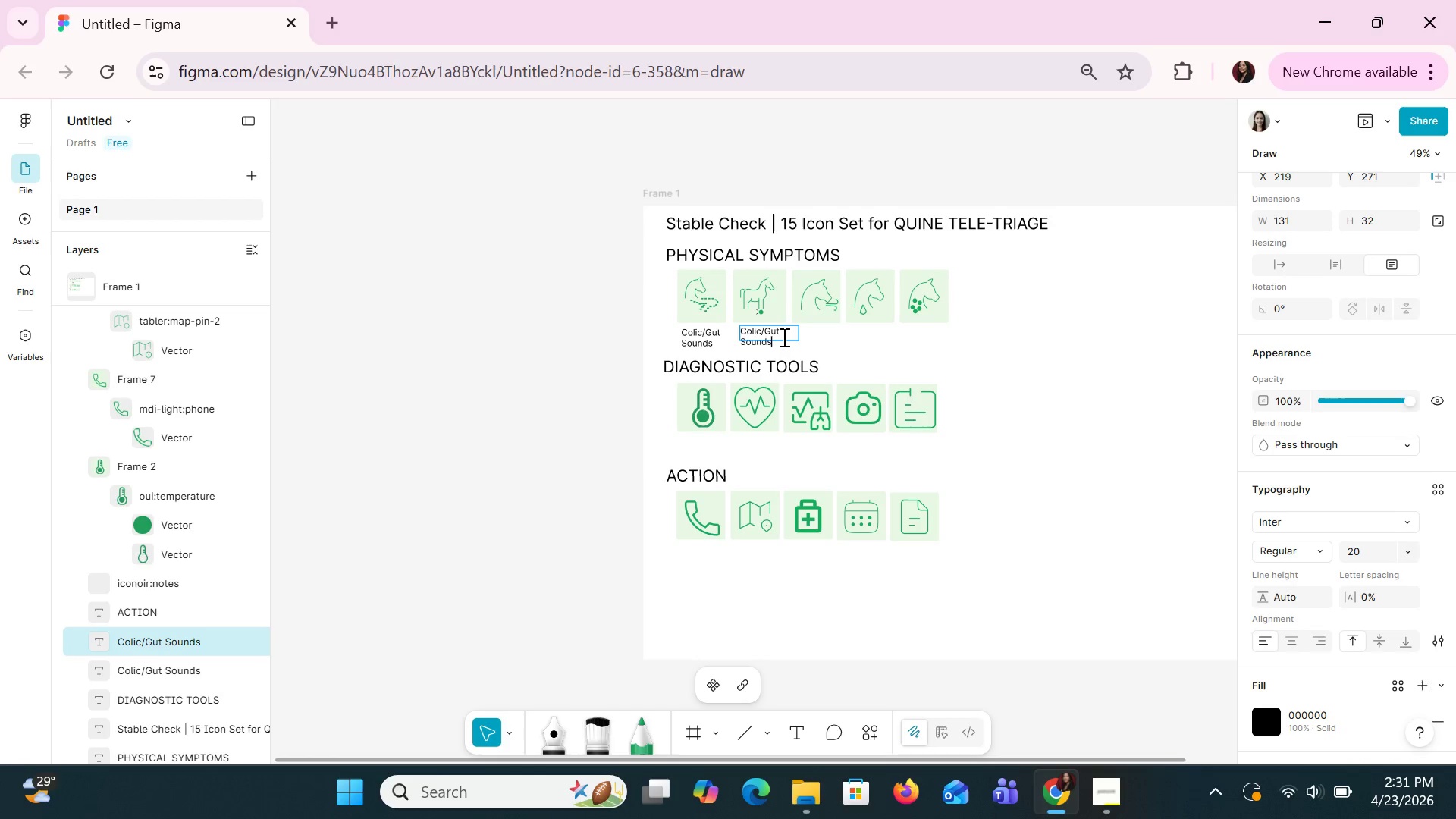 
left_click_drag(start_coordinate=[782, 337], to_coordinate=[737, 332])
 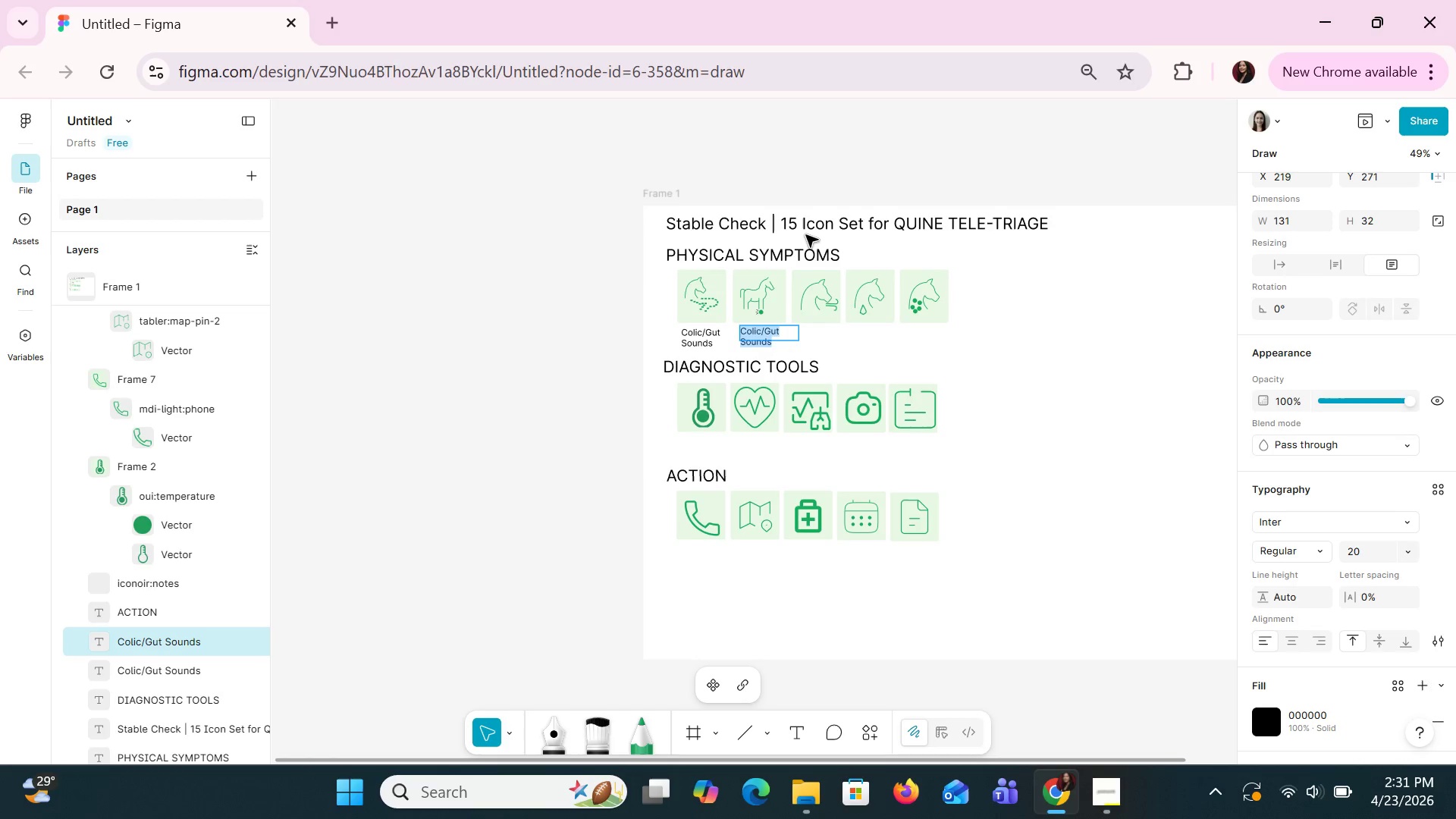 
type(Lamn)
key(Backspace)
type(eness / Gait)
 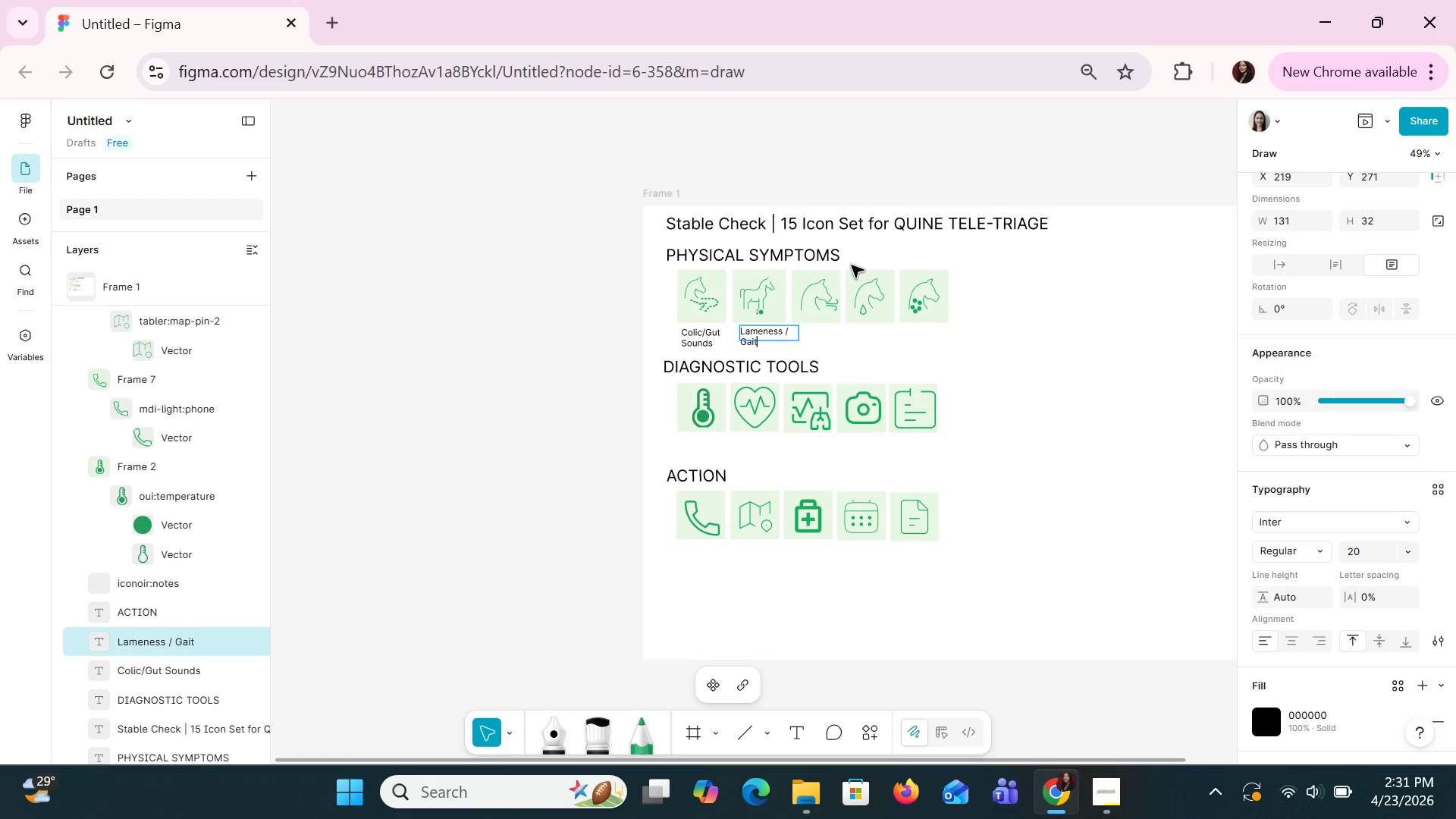 
left_click([857, 339])
 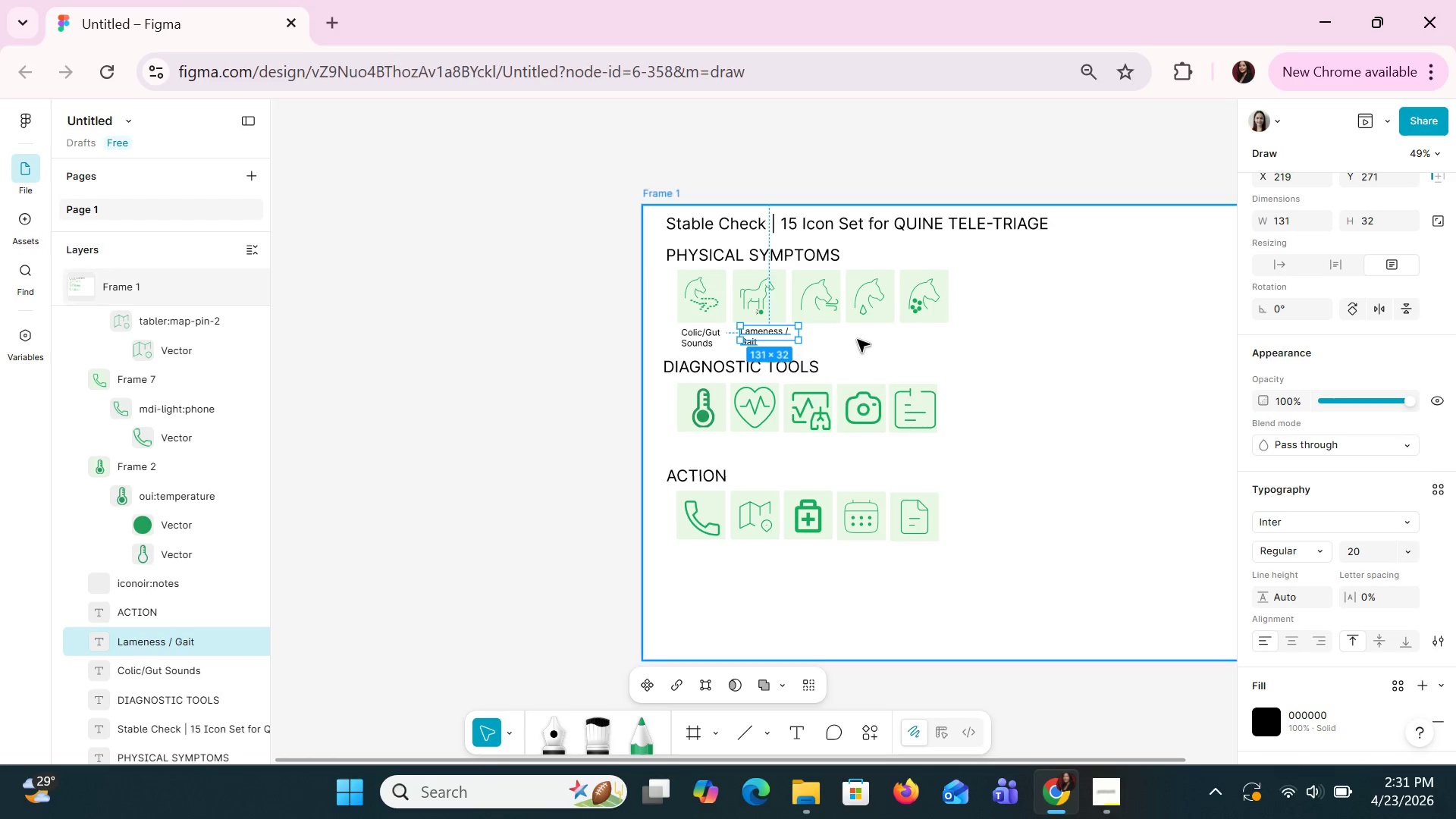 
key(Control+C)
 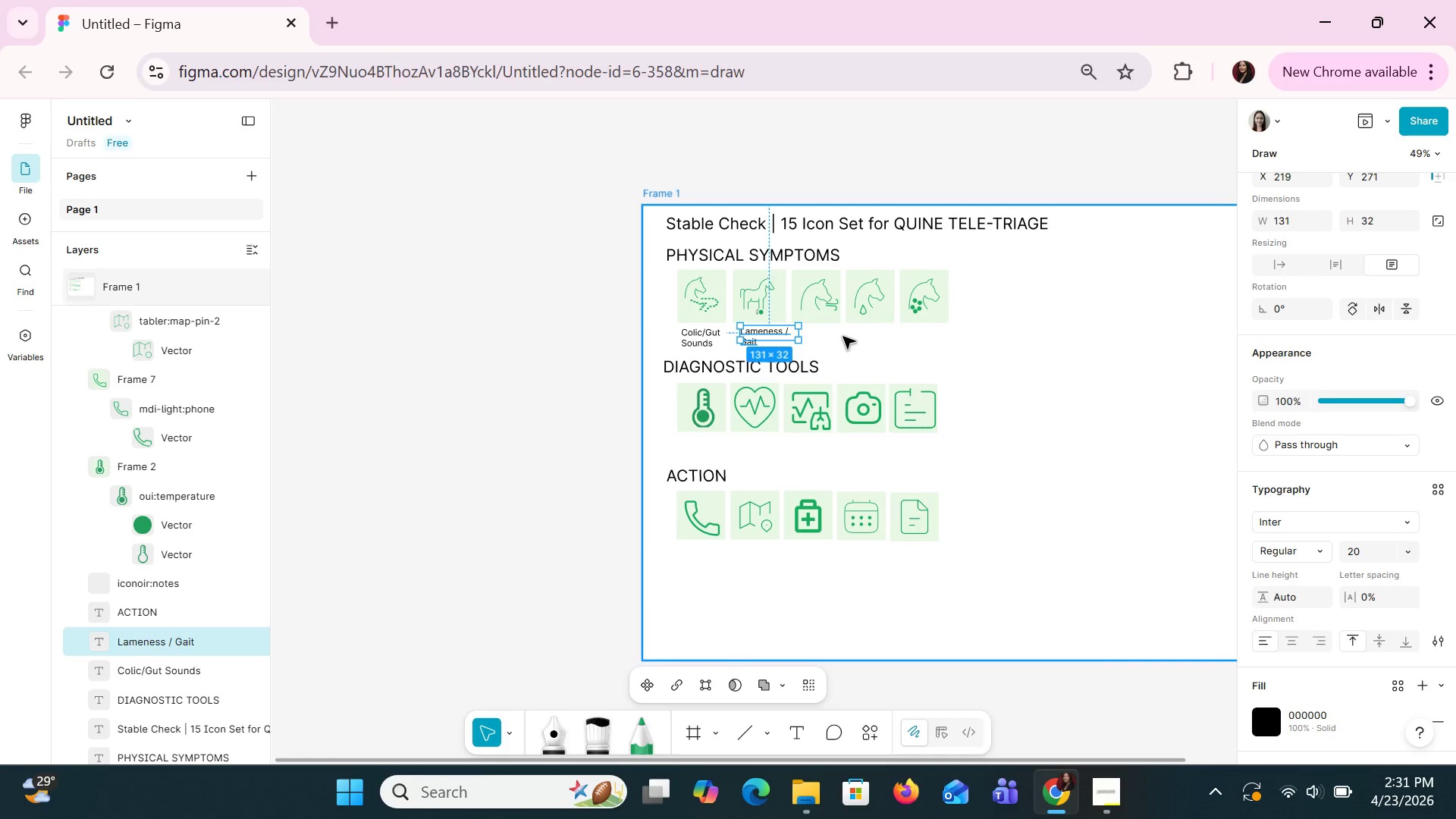 
key(Control+V)
 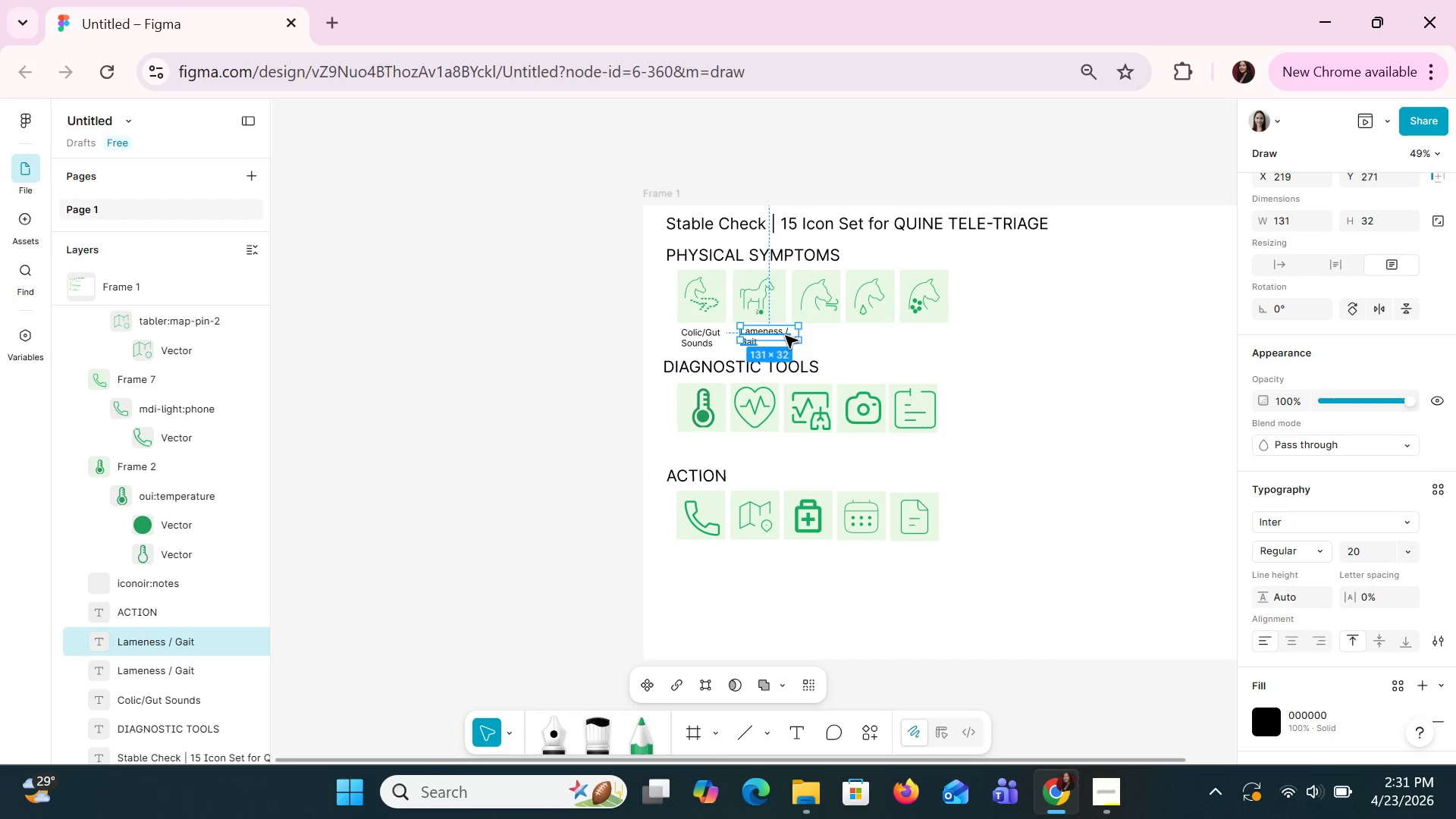 
left_click_drag(start_coordinate=[785, 335], to_coordinate=[845, 337])
 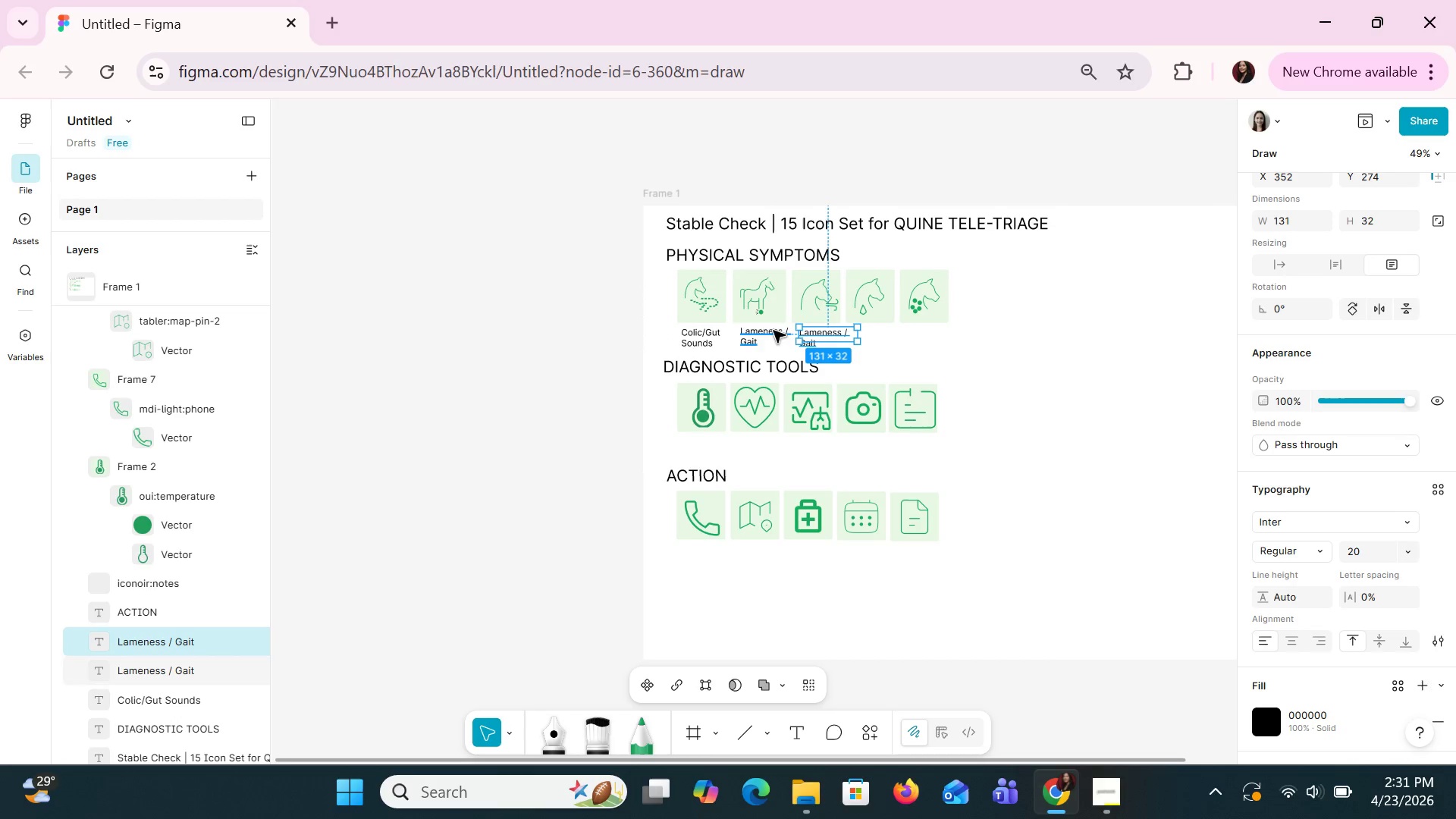 
left_click([773, 330])
 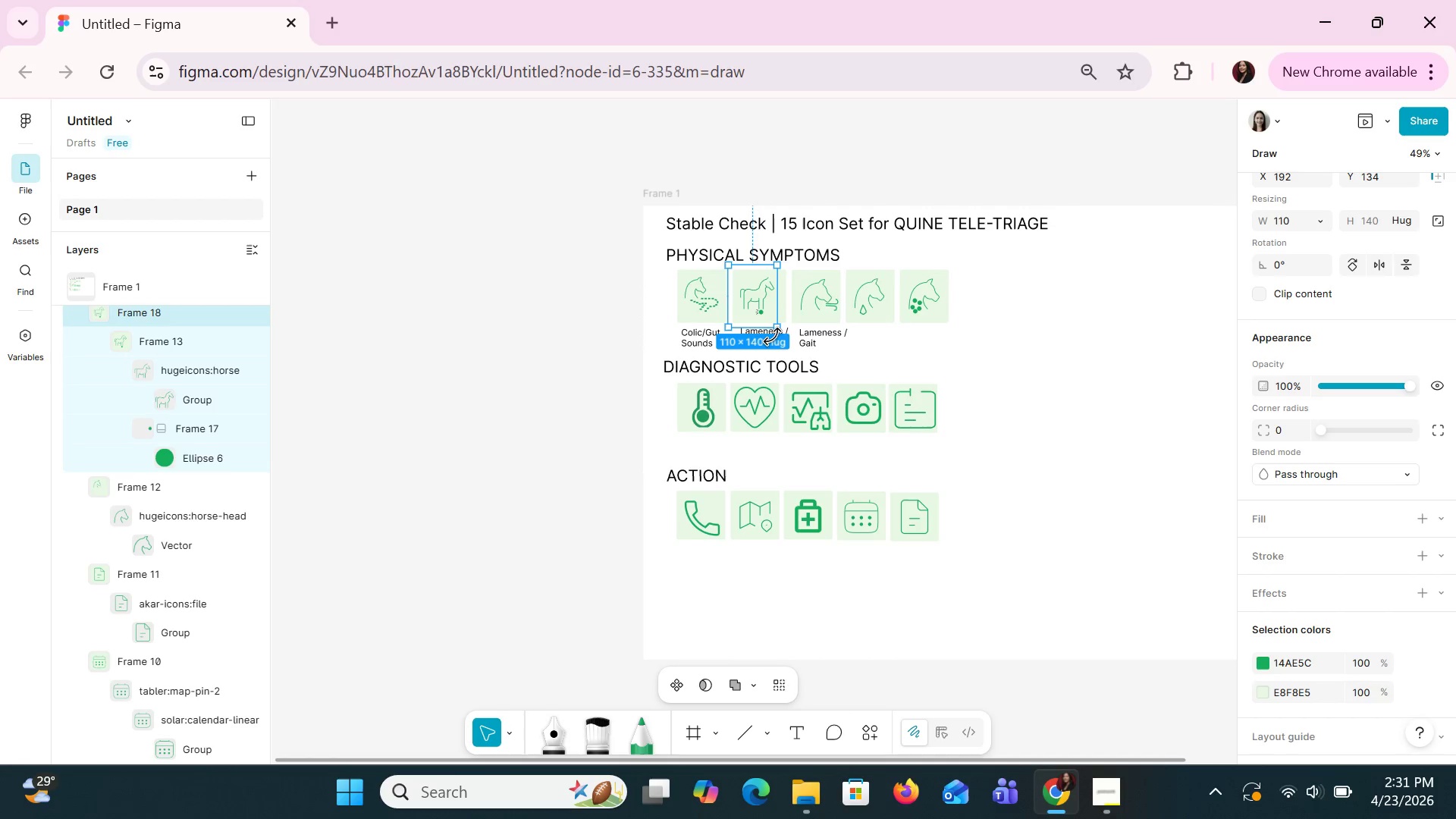 
left_click([762, 344])
 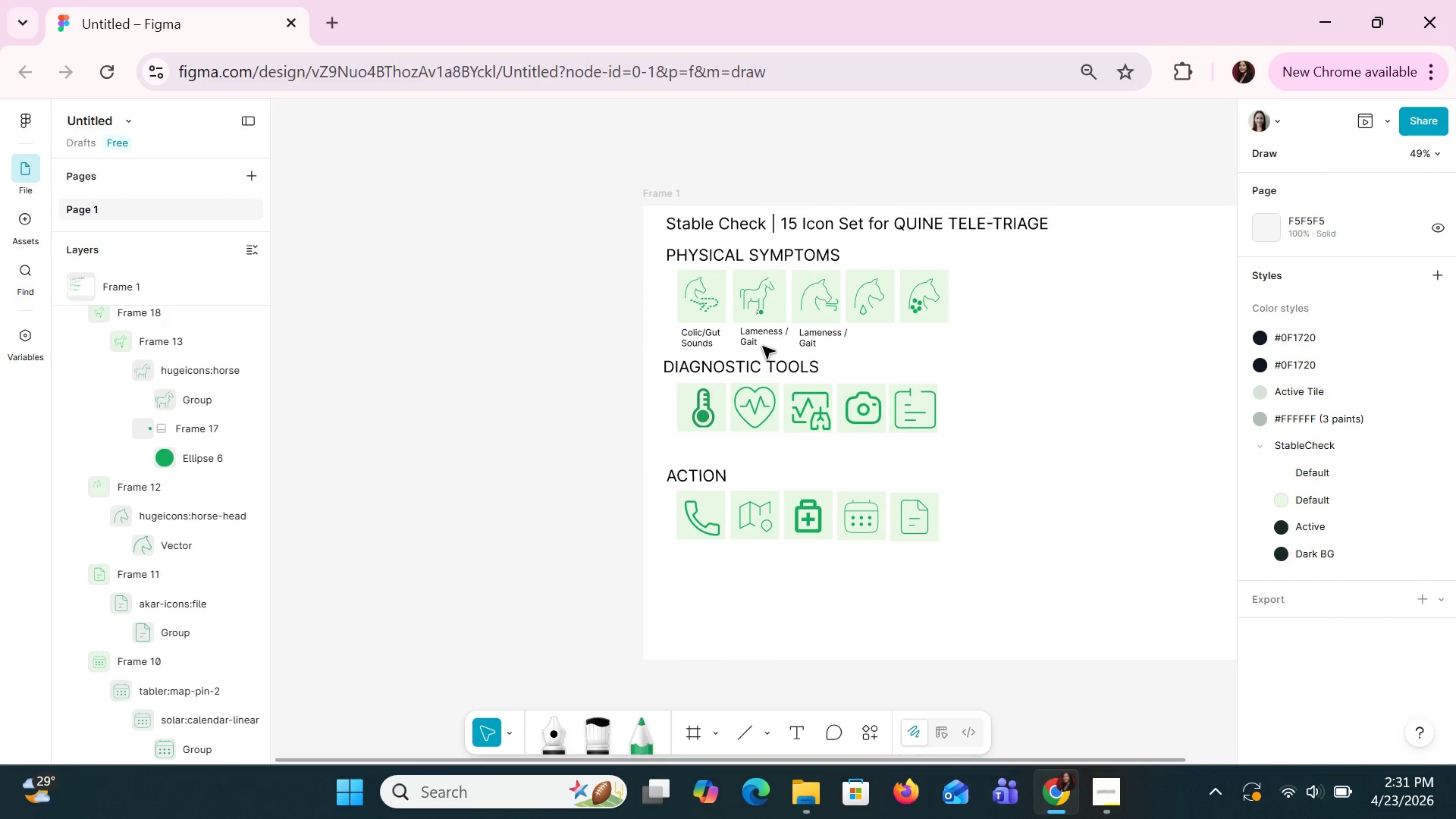 
left_click([758, 345])
 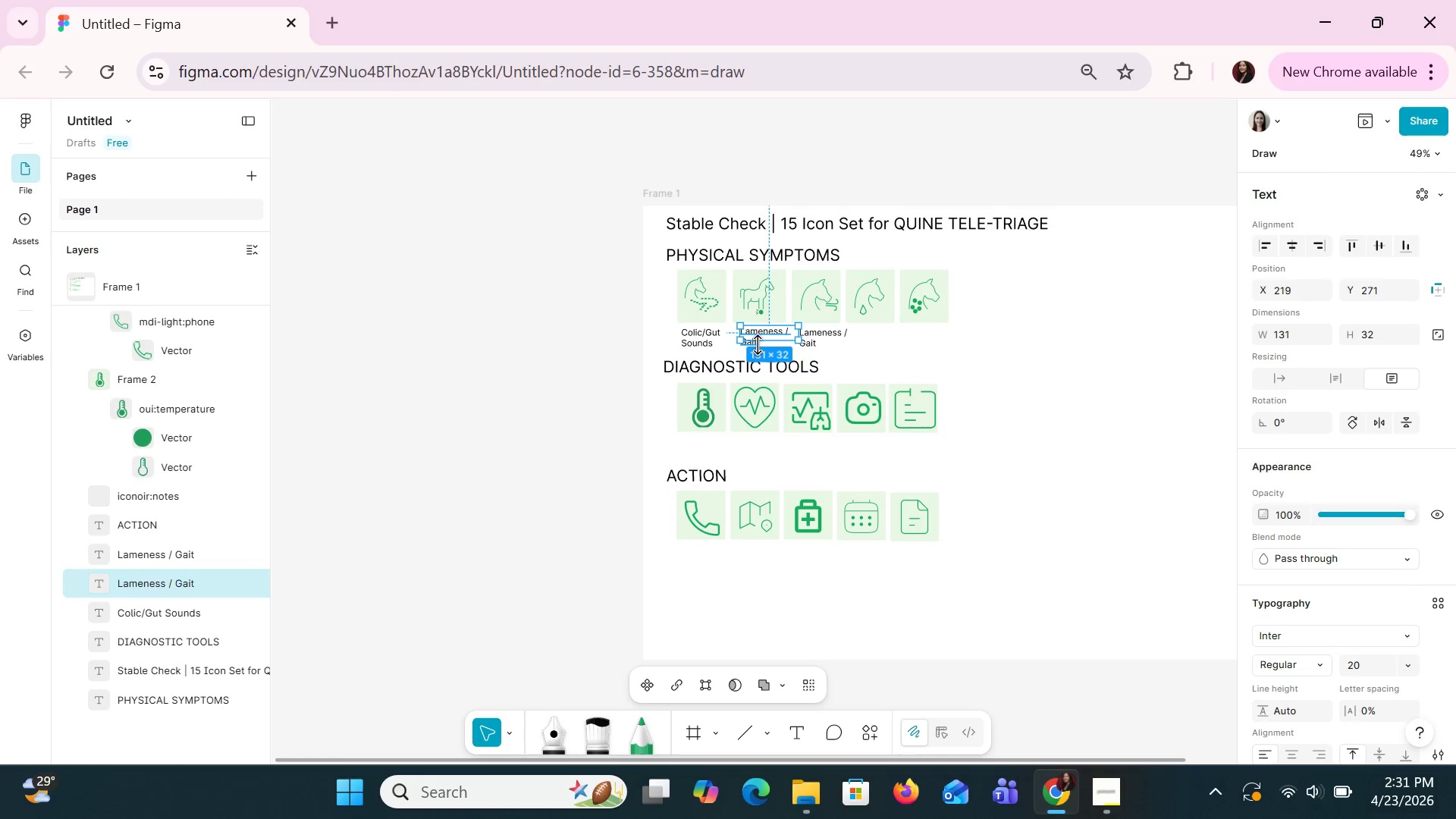 
key(ArrowLeft)
 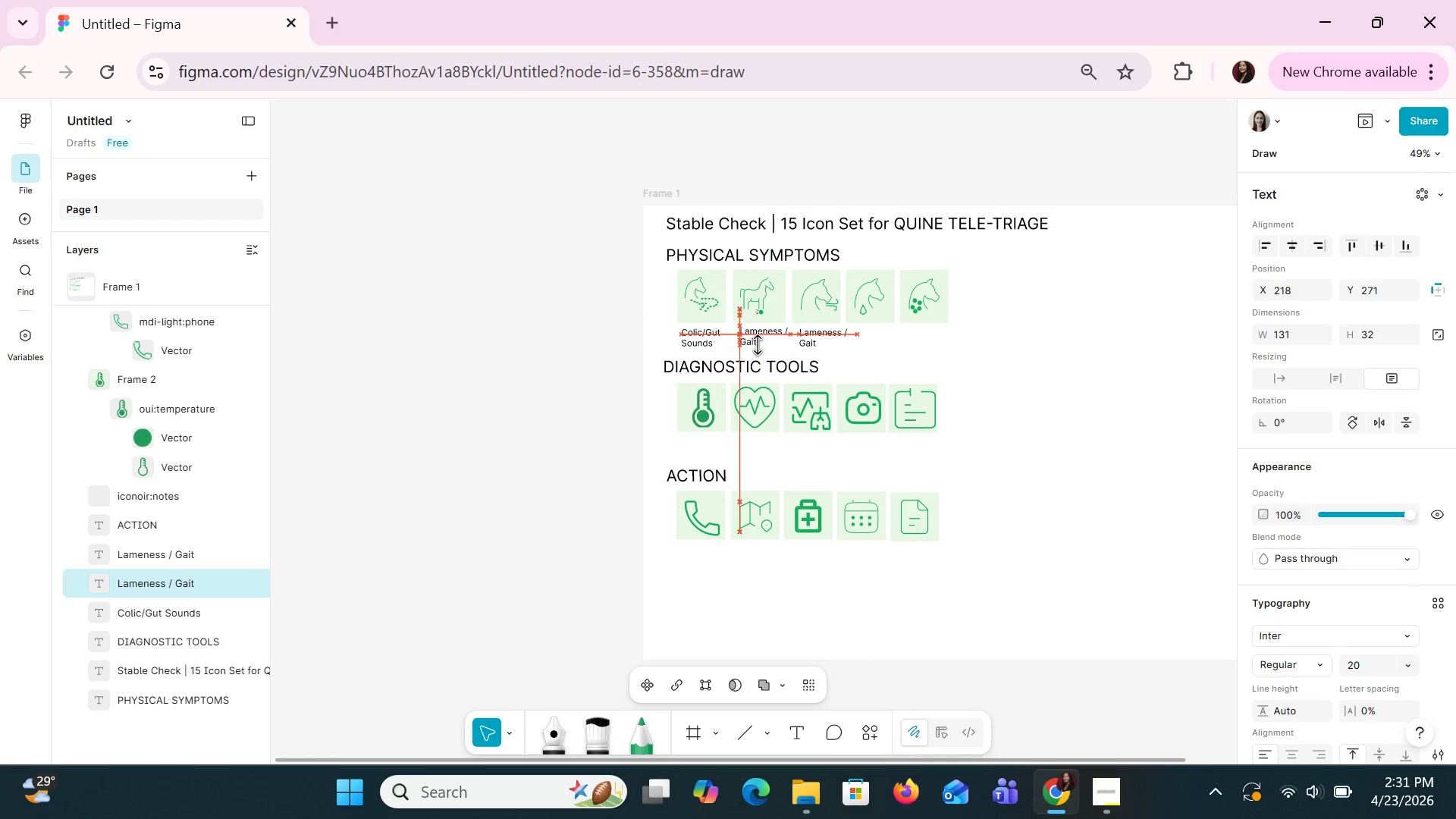 
key(ArrowLeft)
 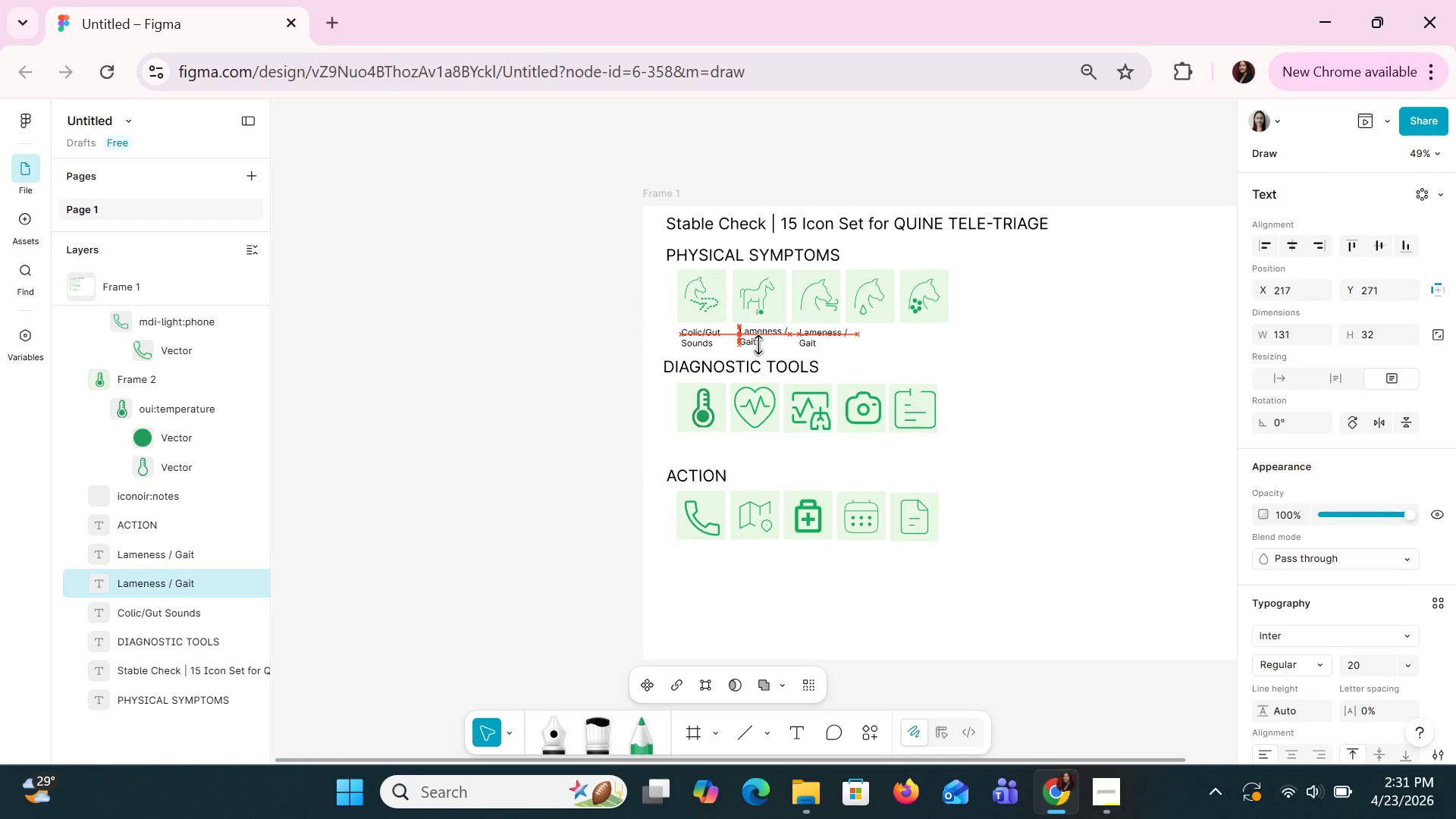 
key(ArrowLeft)
 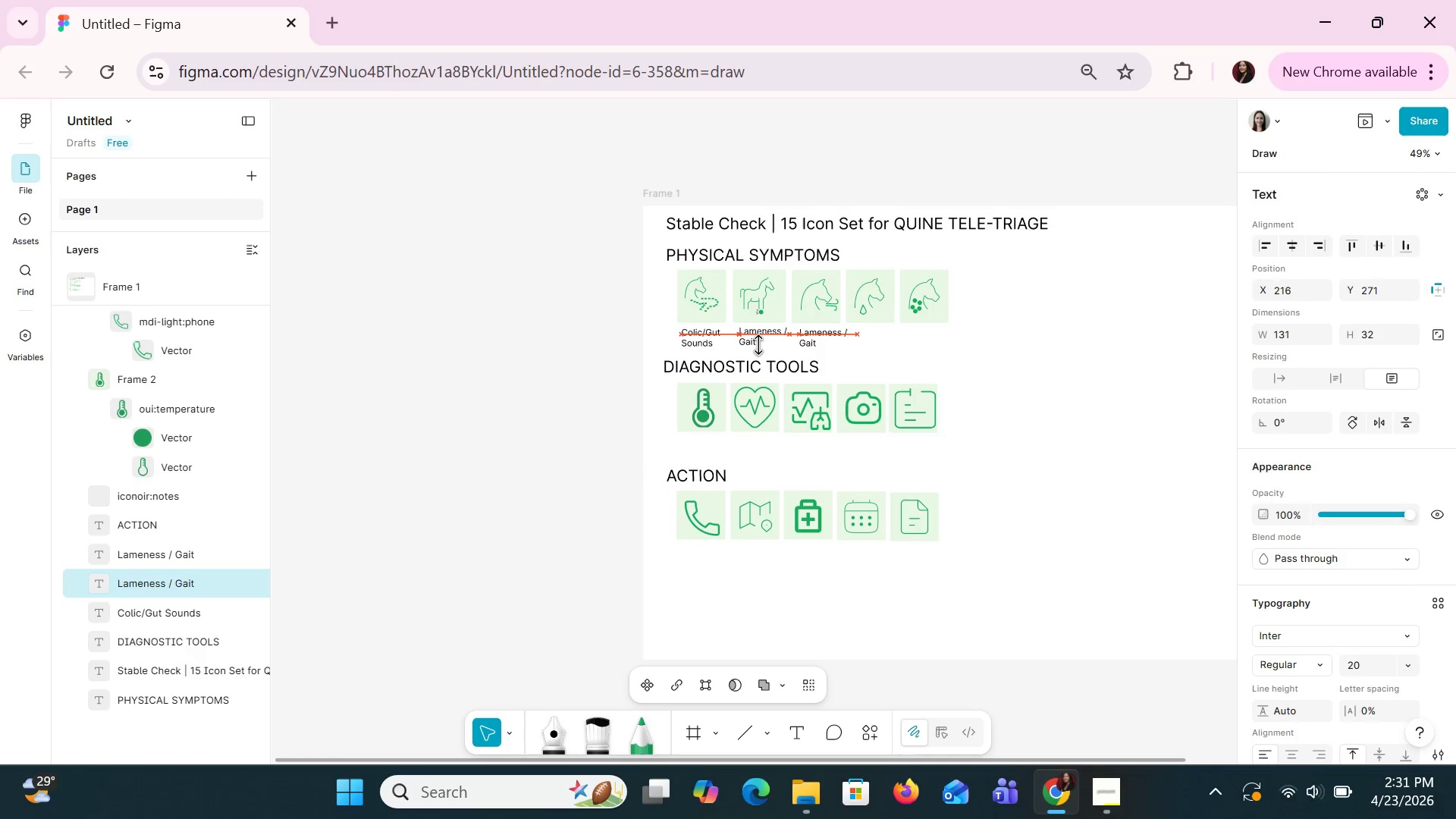 
key(ArrowLeft)
 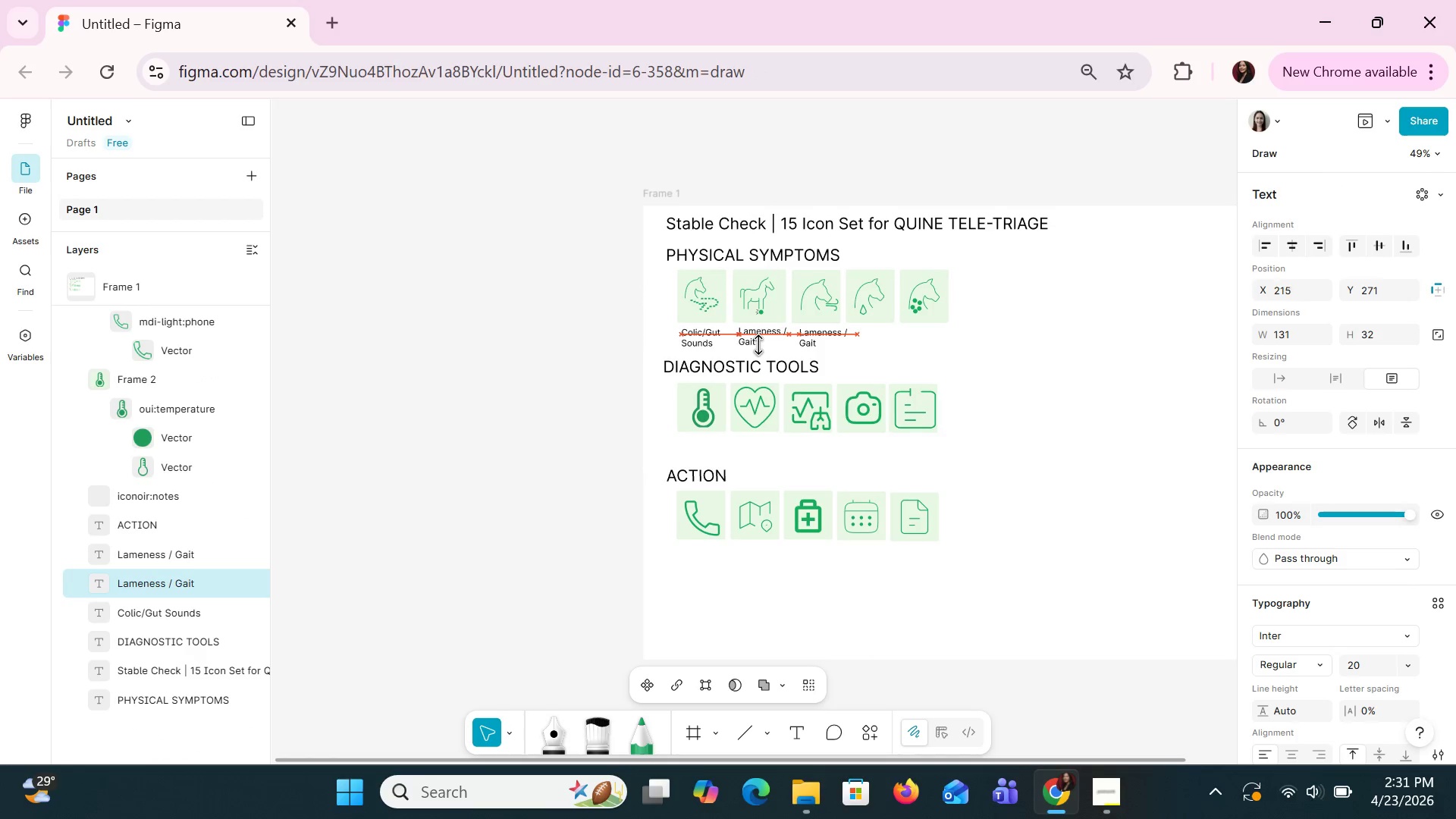 
key(ArrowLeft)
 